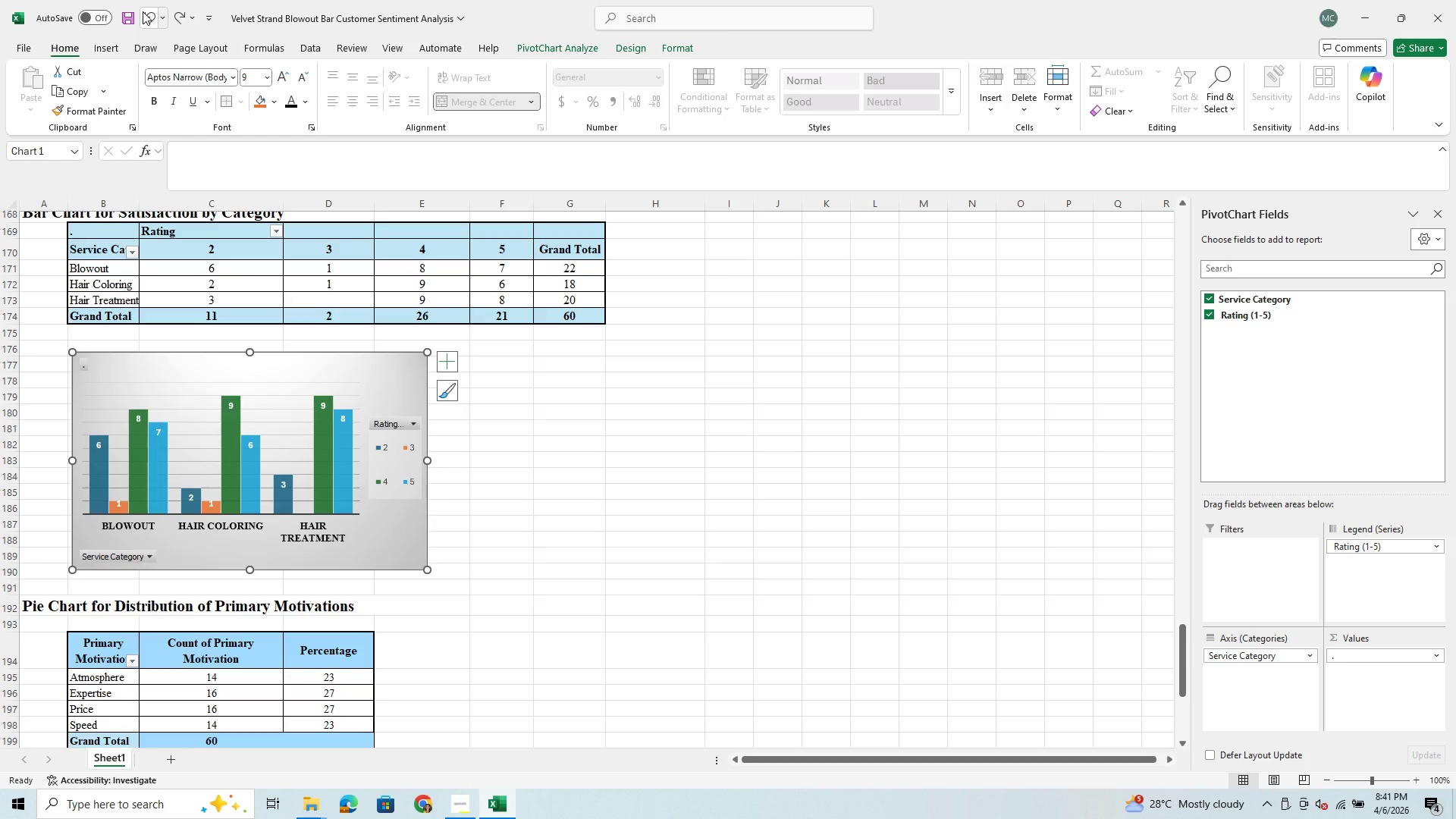 
left_click([143, 11])
 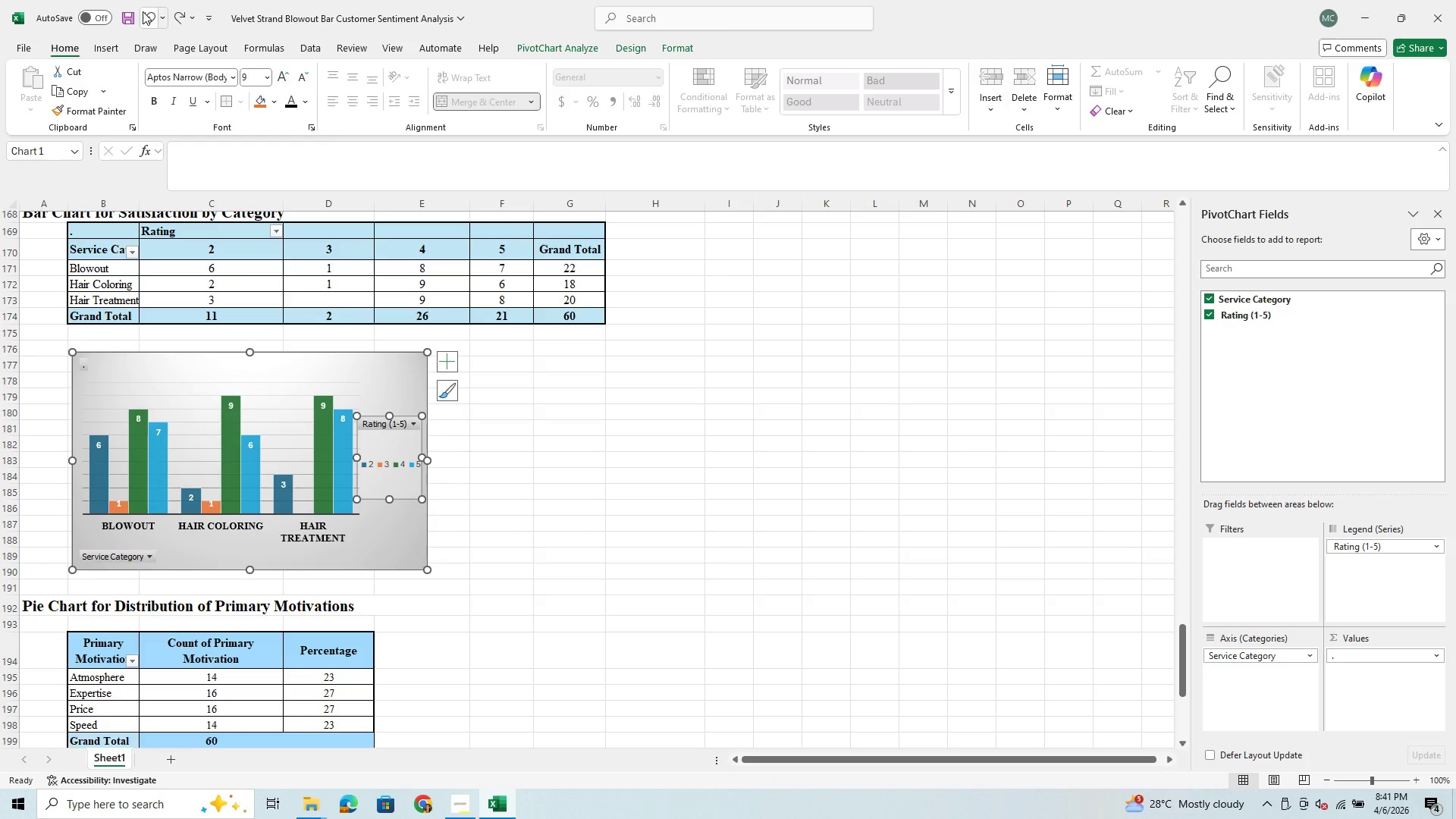 
left_click([143, 11])
 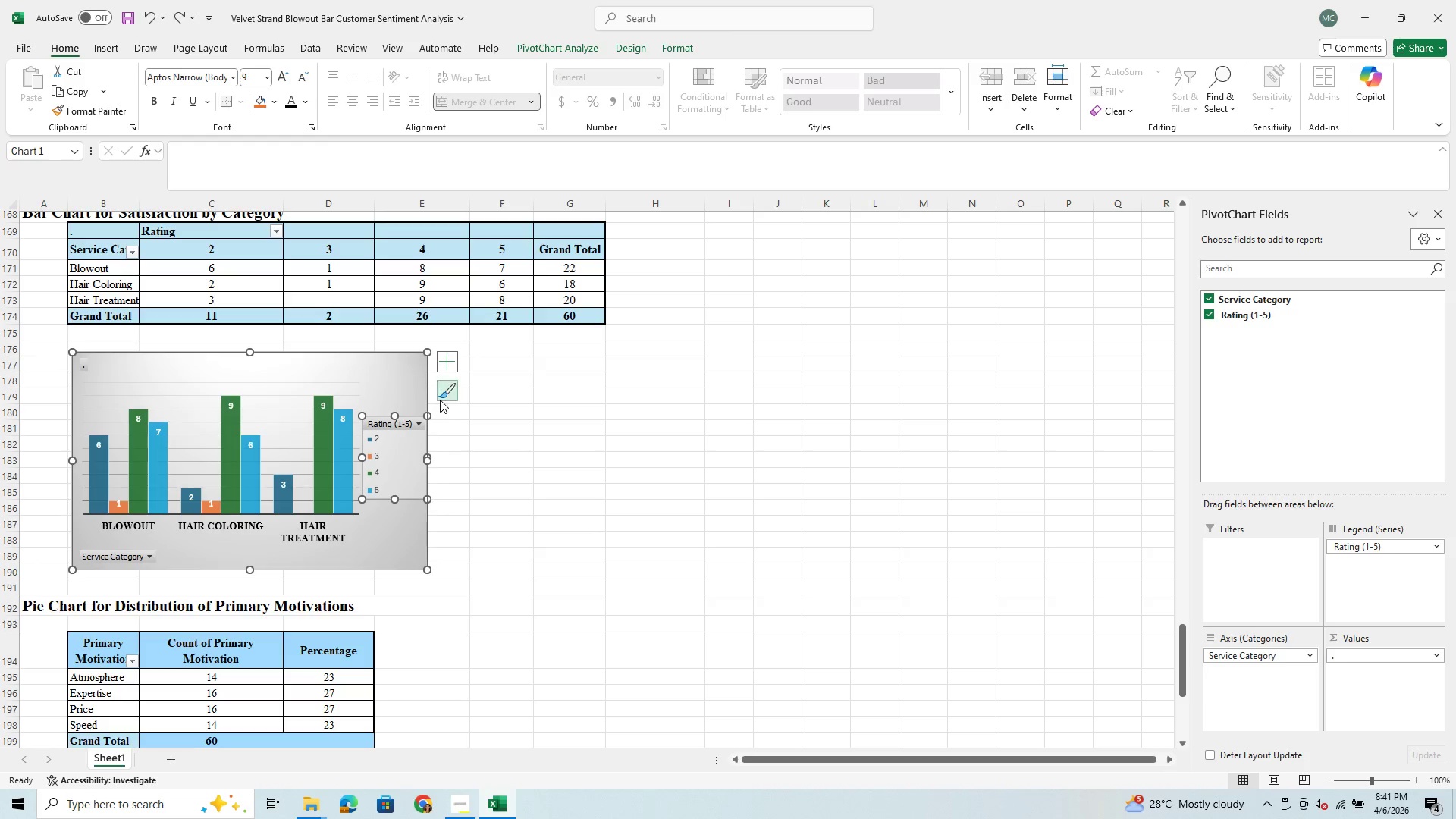 
wait(5.81)
 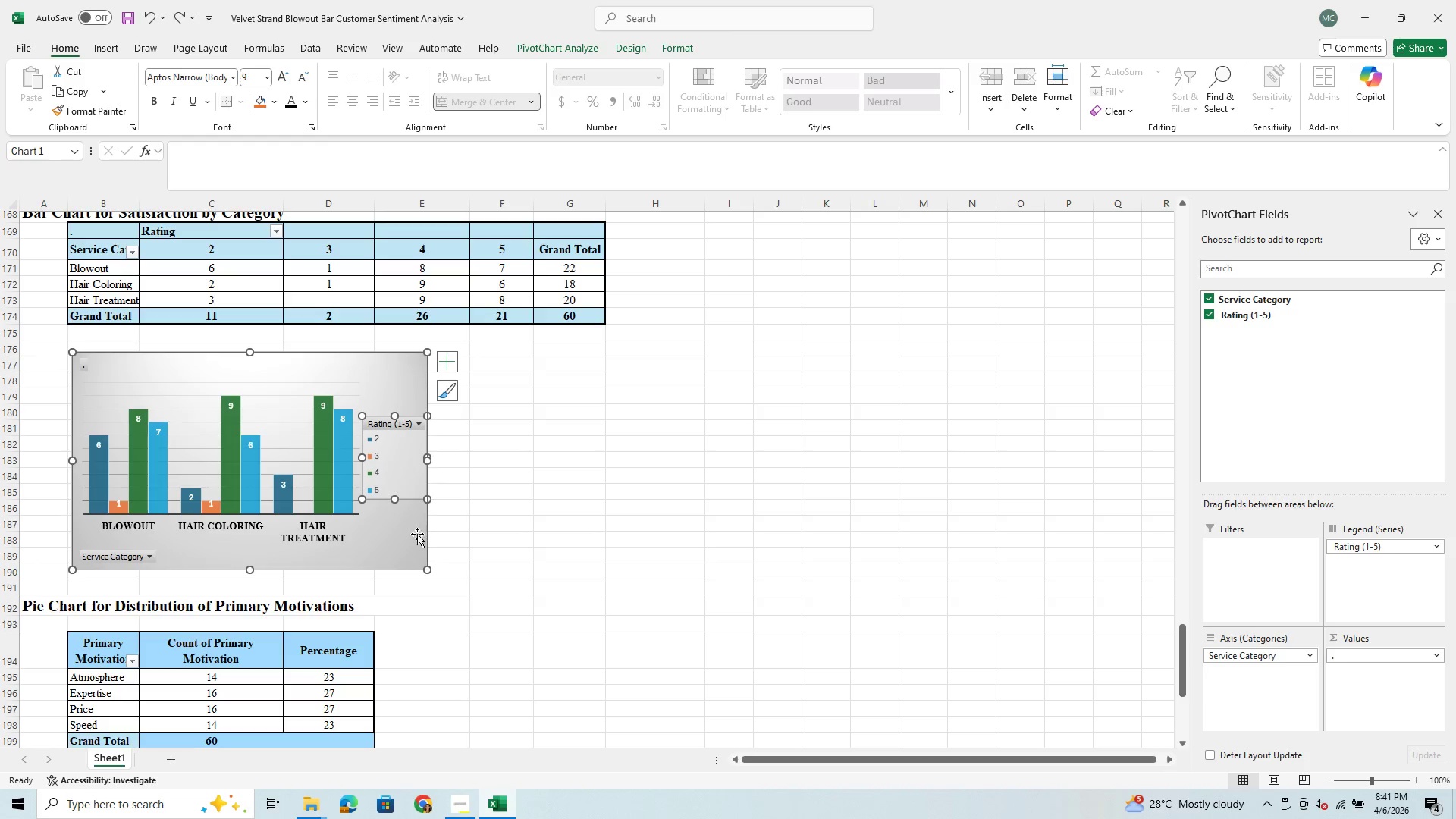 
left_click_drag(start_coordinate=[431, 457], to_coordinate=[475, 461])
 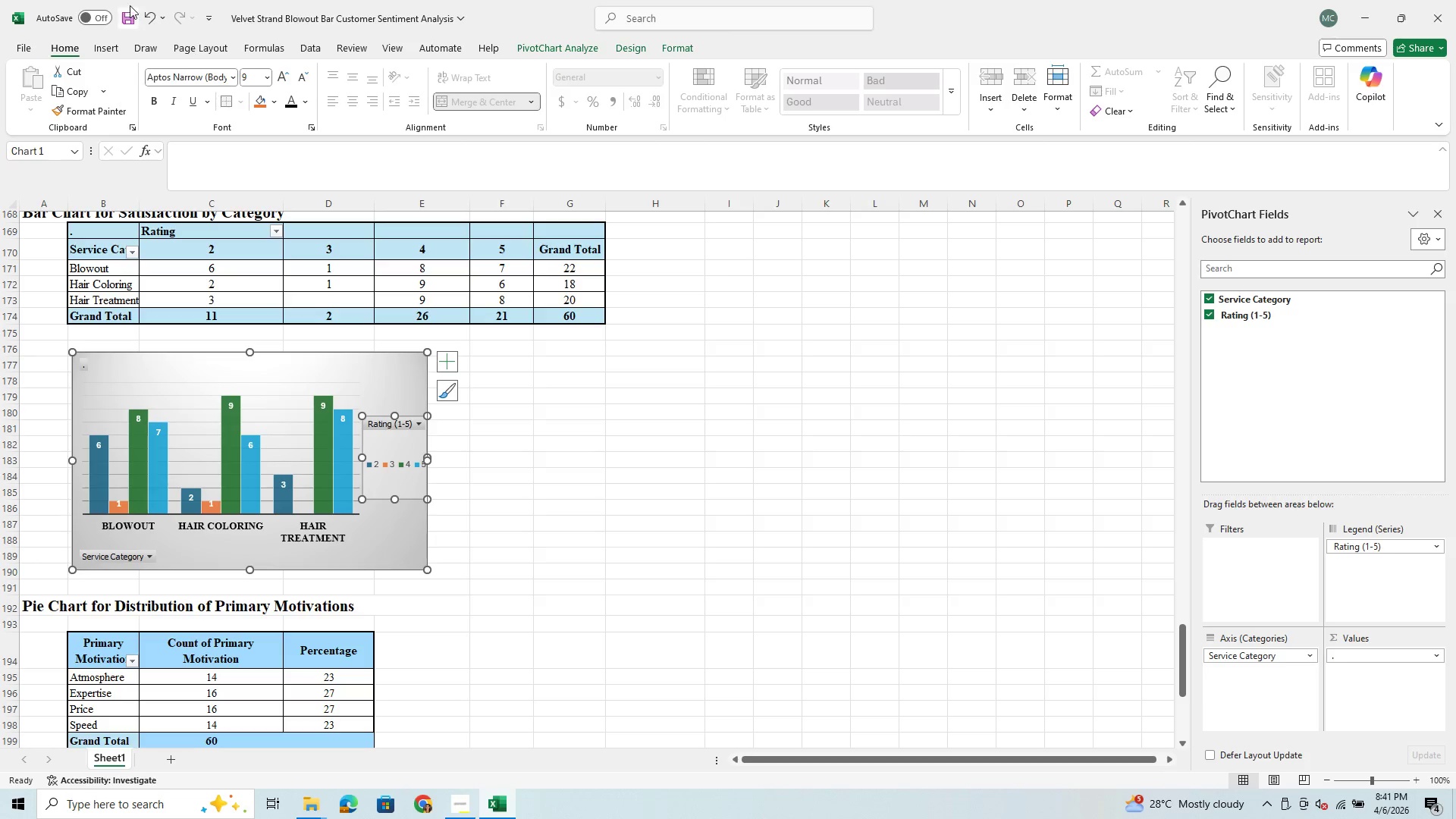 
left_click([147, 16])
 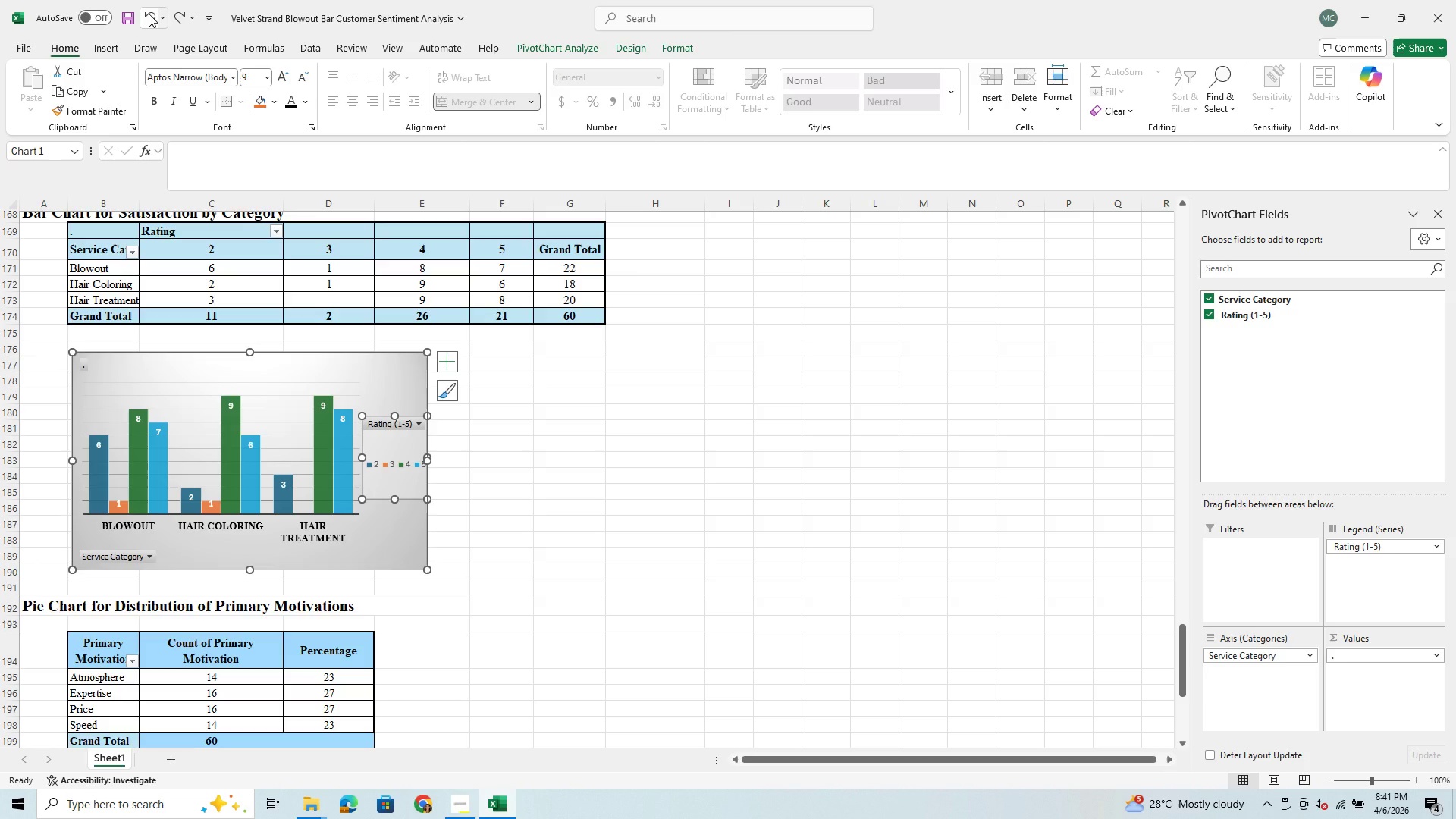 
left_click([149, 14])
 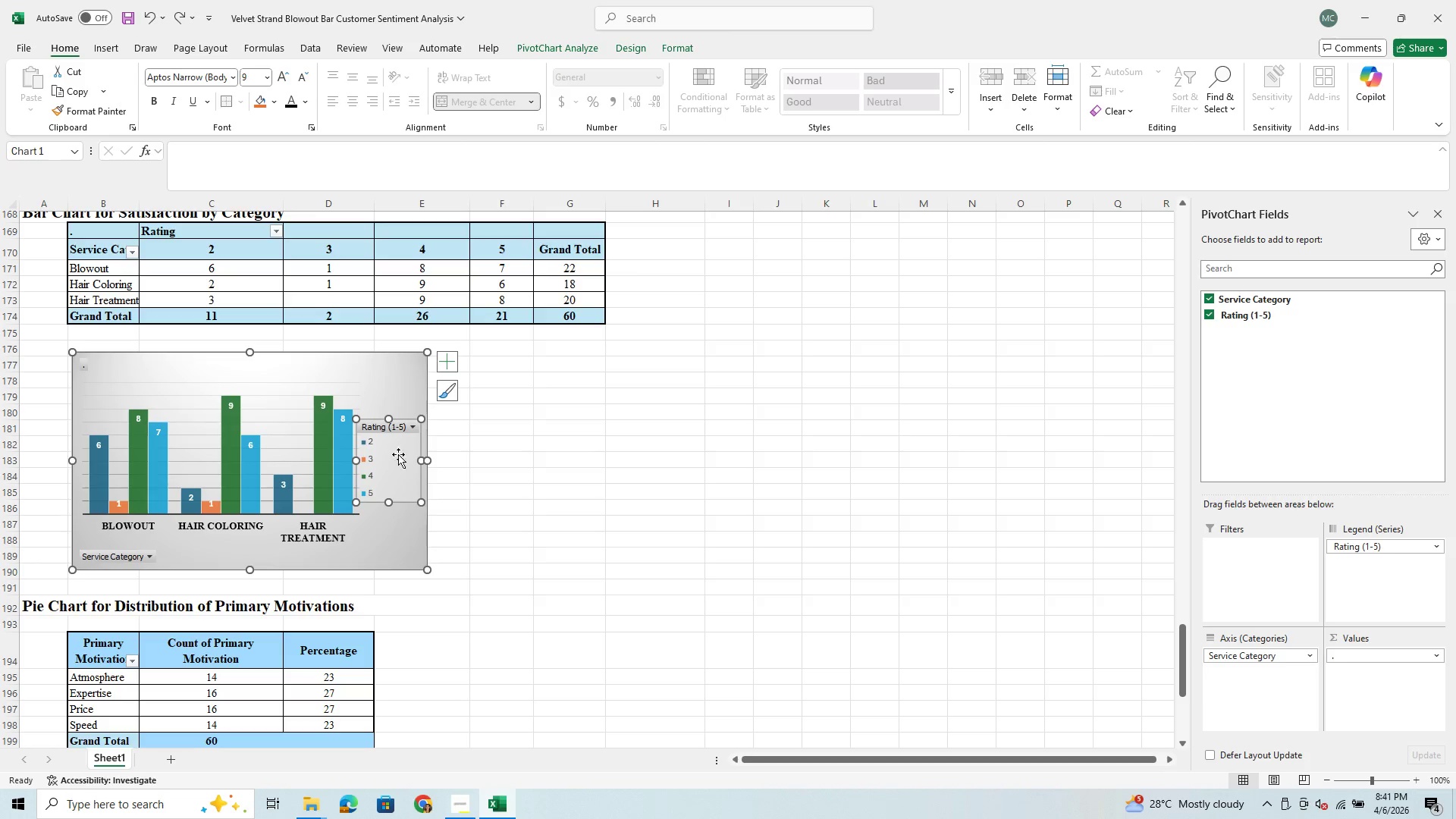 
left_click_drag(start_coordinate=[404, 465], to_coordinate=[221, 531])
 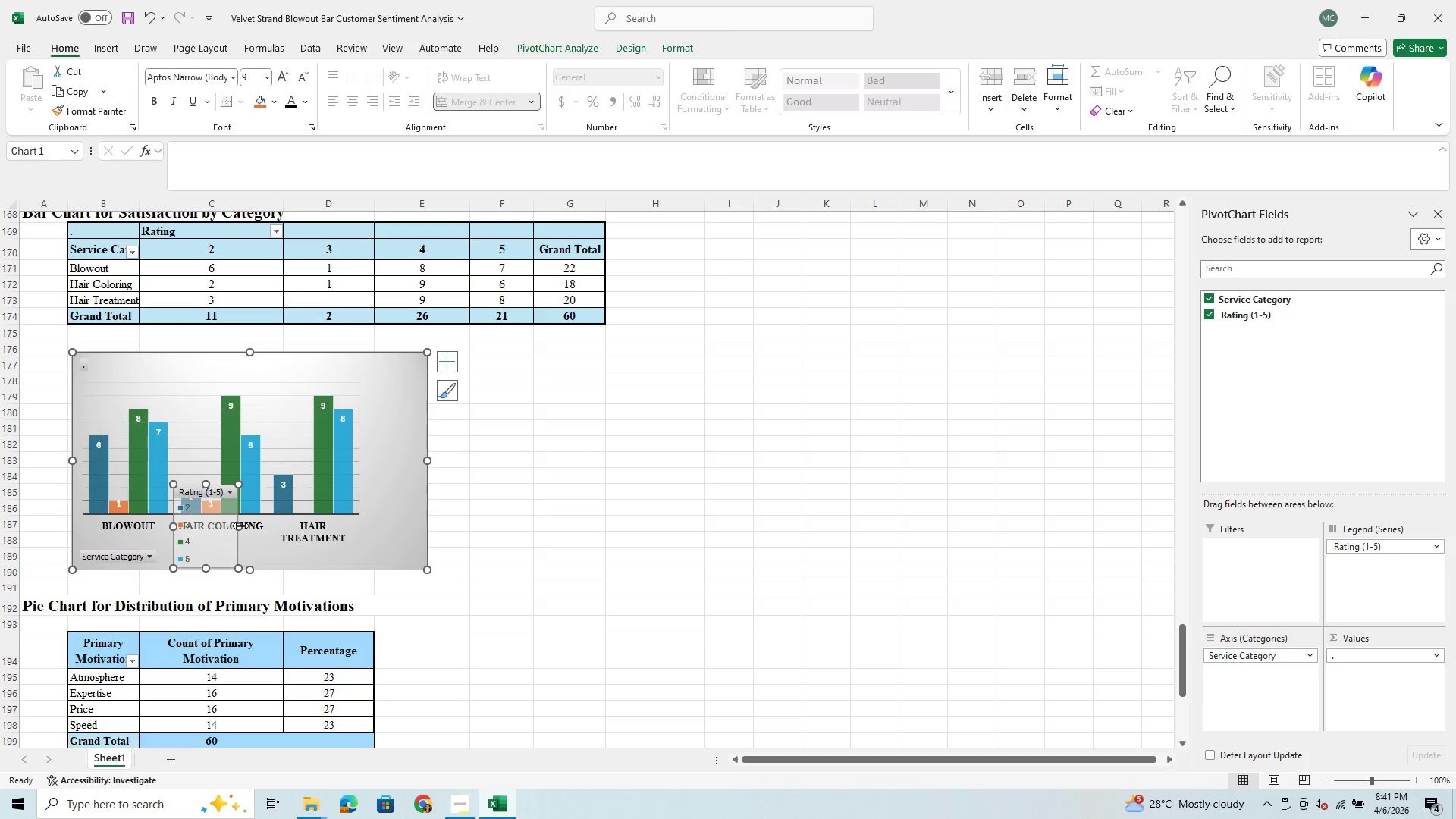 
left_click_drag(start_coordinate=[240, 526], to_coordinate=[426, 547])
 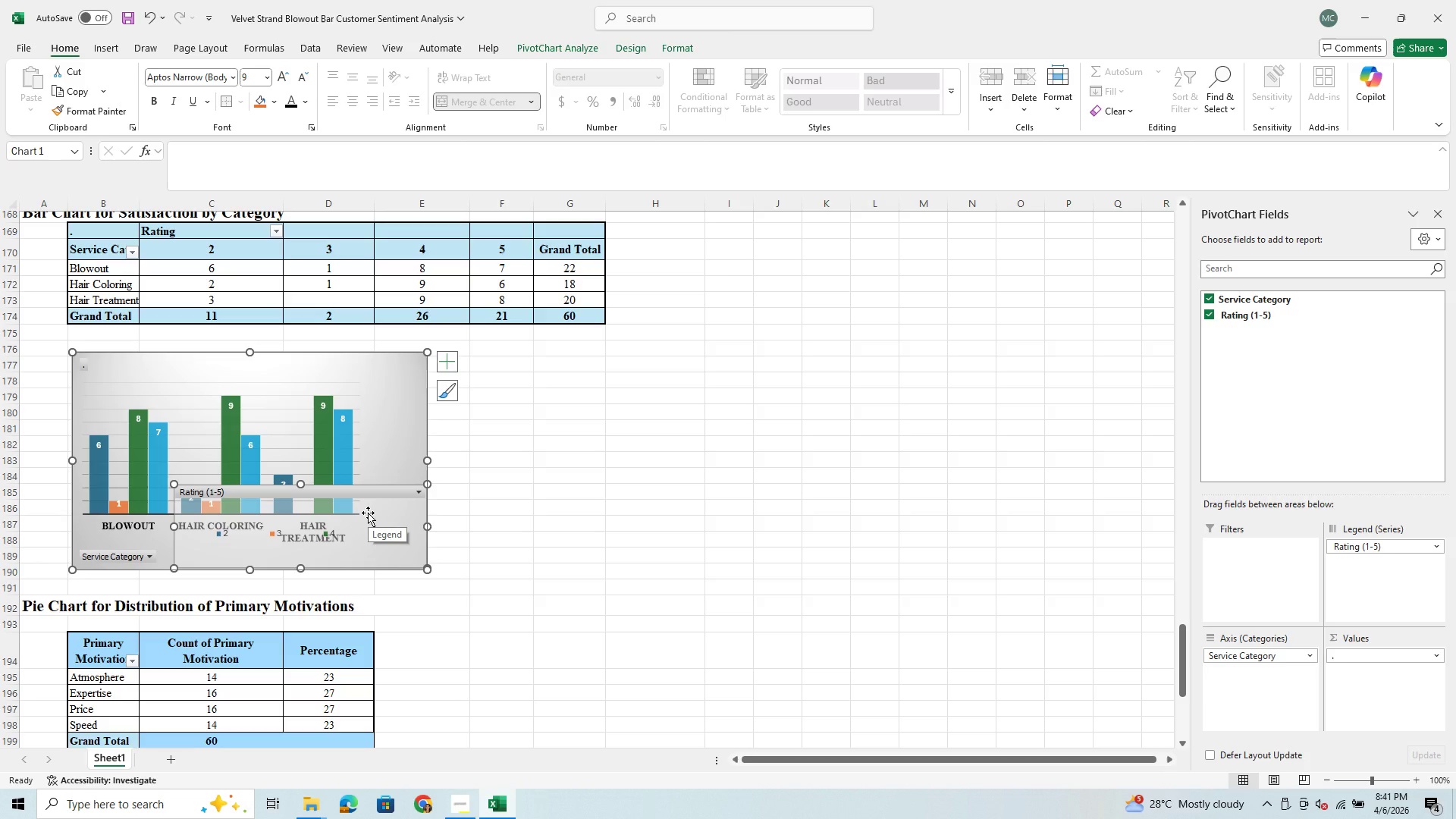 
left_click_drag(start_coordinate=[368, 513], to_coordinate=[366, 548])
 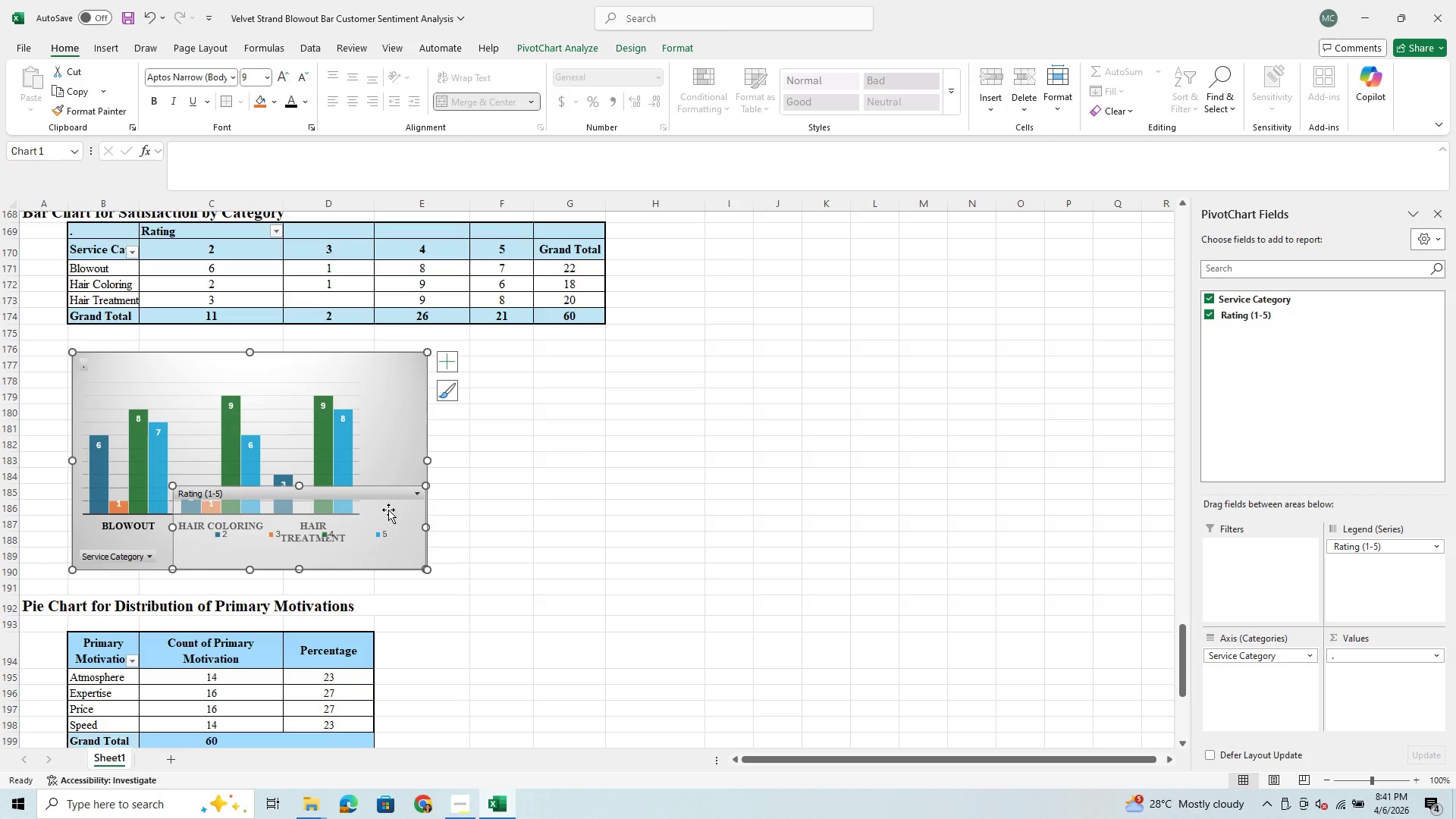 
left_click_drag(start_coordinate=[388, 510], to_coordinate=[378, 570])
 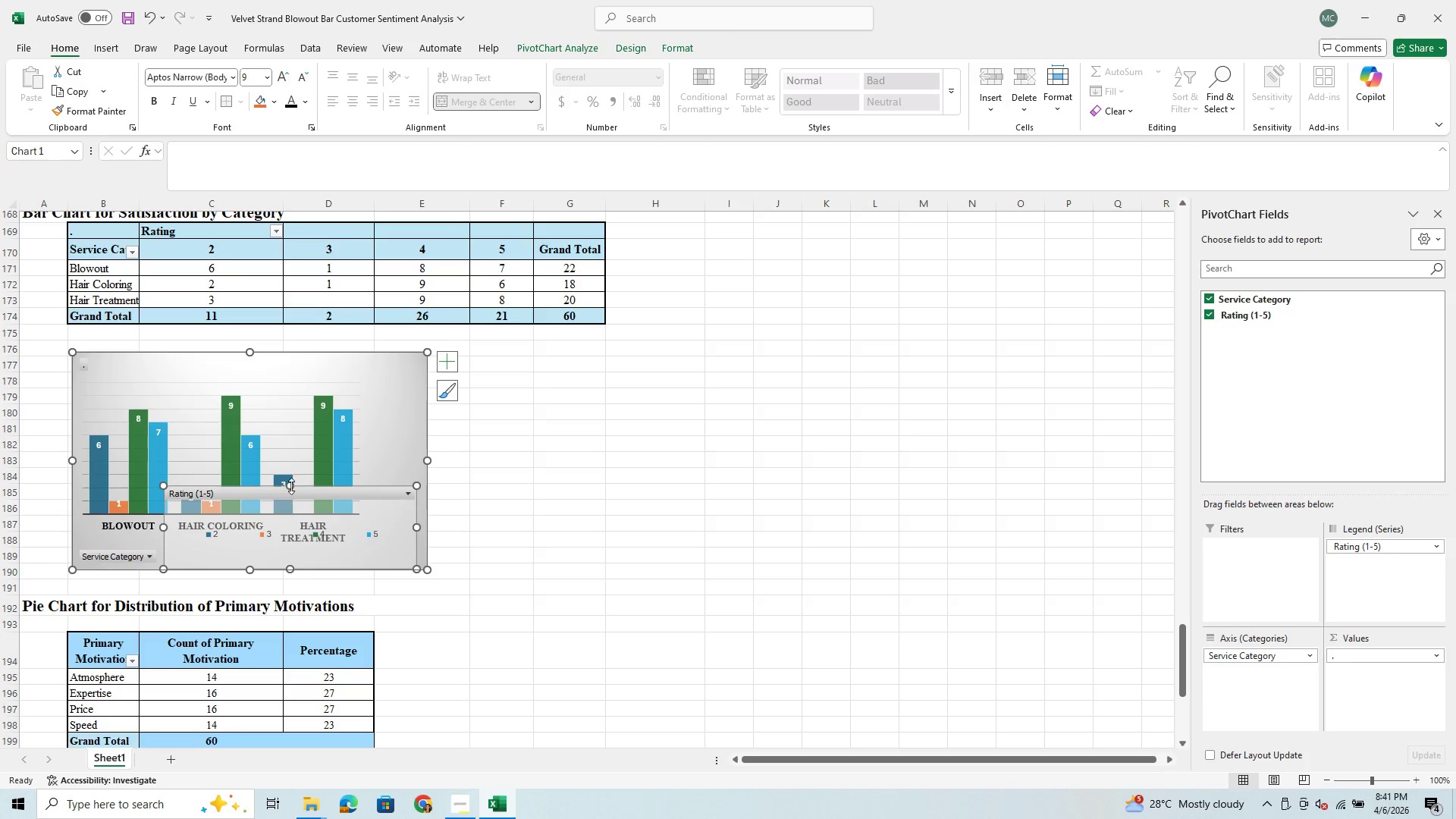 
left_click_drag(start_coordinate=[291, 482], to_coordinate=[286, 550])
 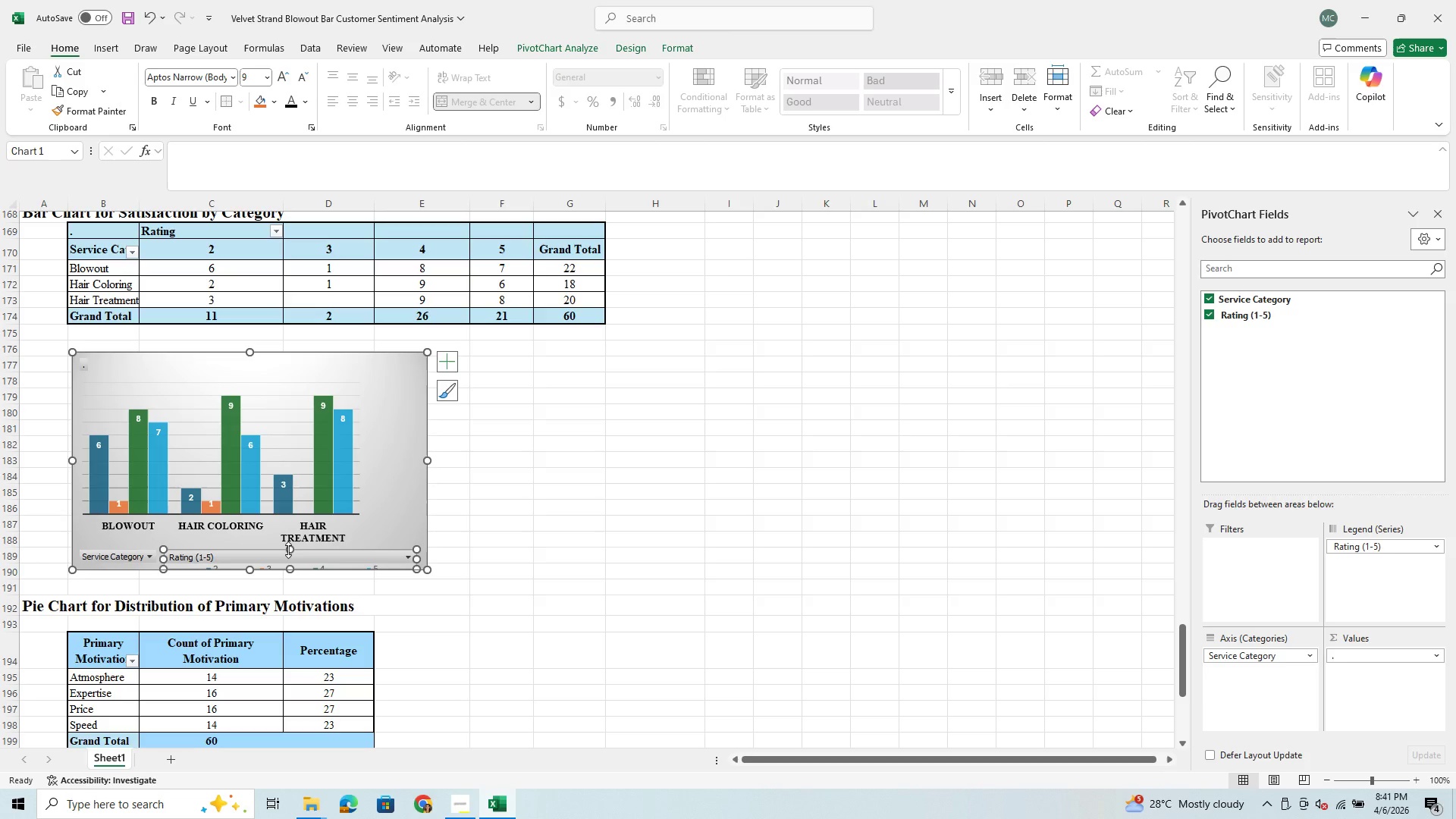 
left_click_drag(start_coordinate=[290, 548], to_coordinate=[301, 534])
 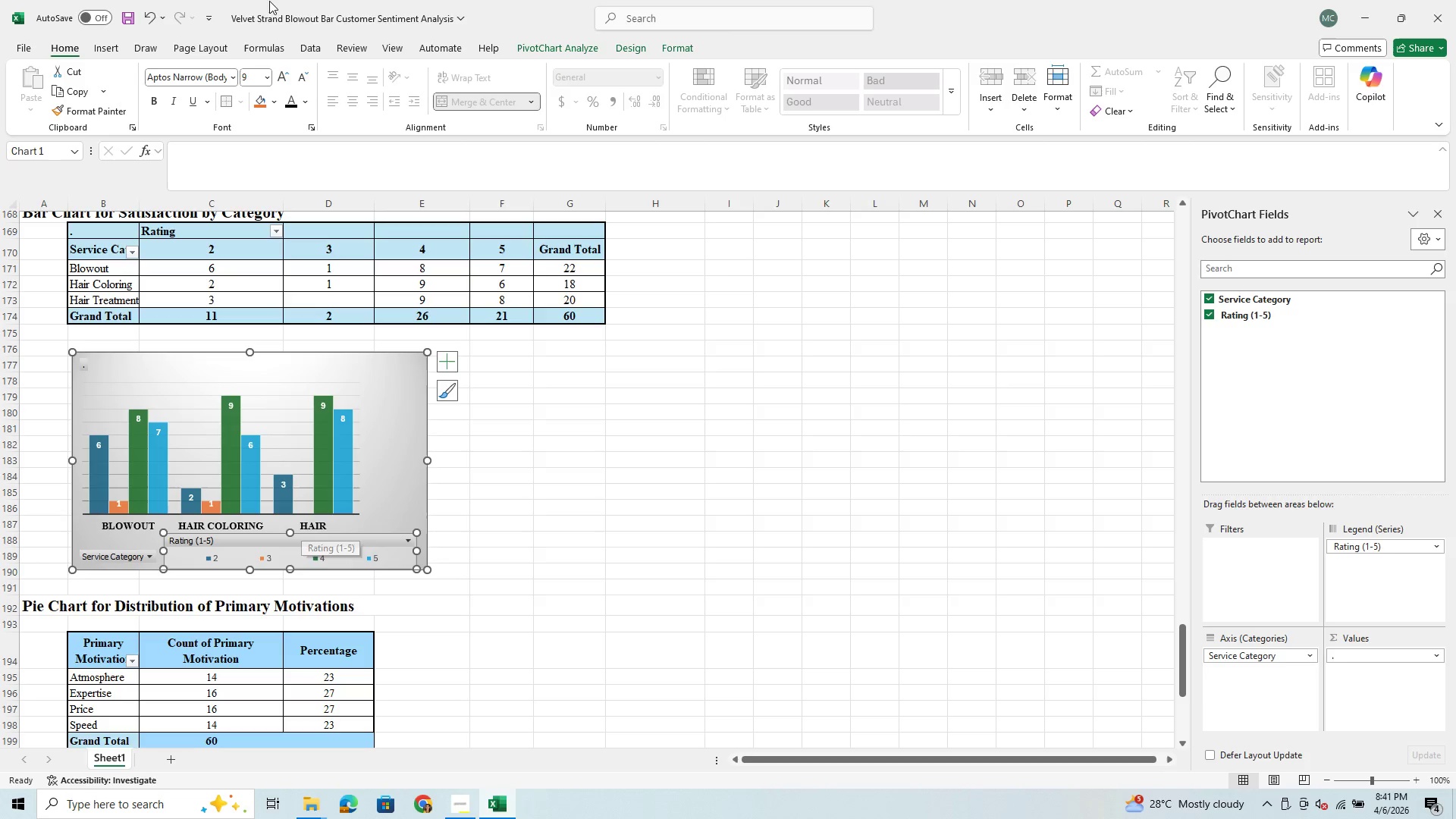 
double_click([143, 11])
 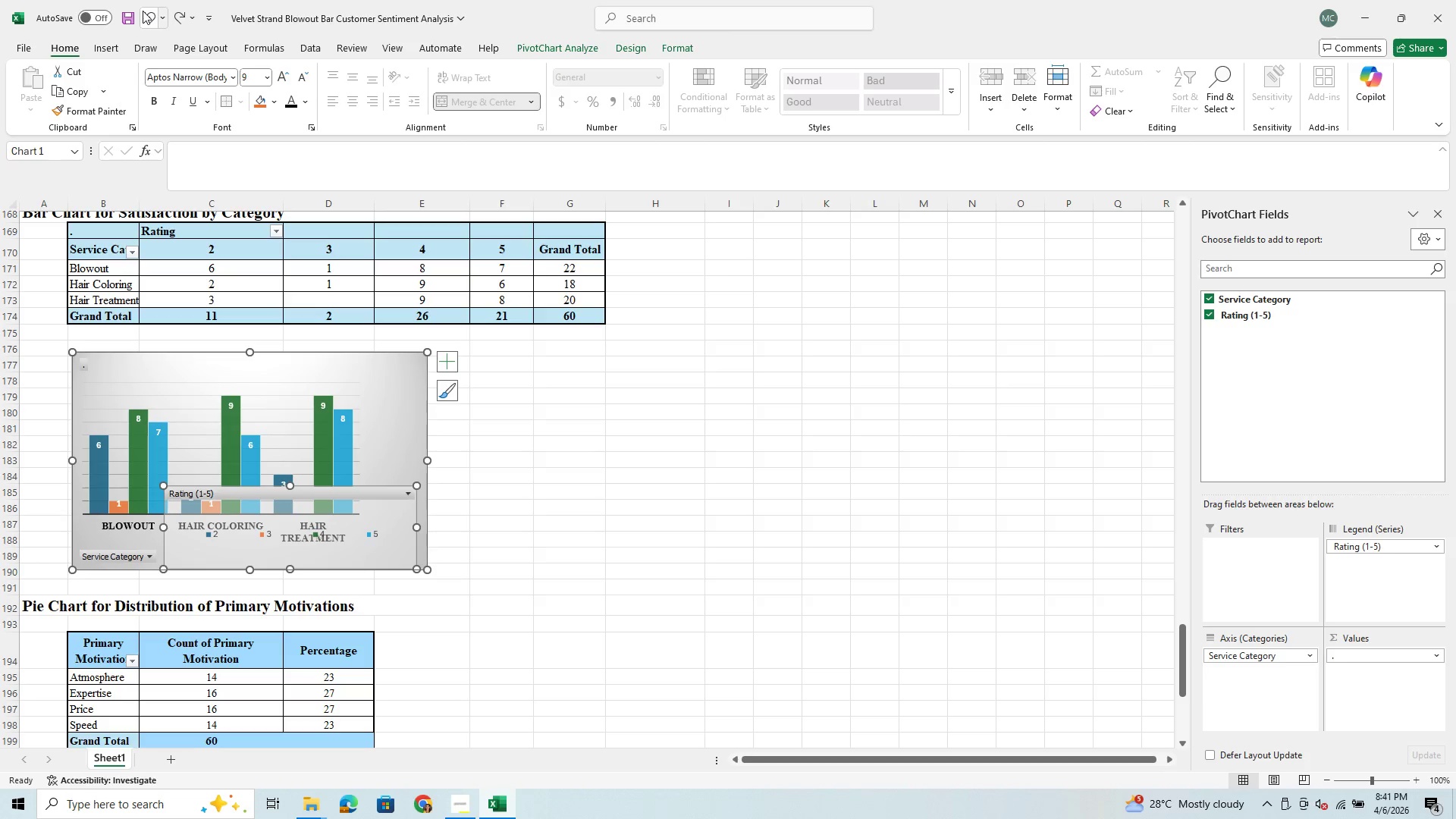 
left_click([143, 11])
 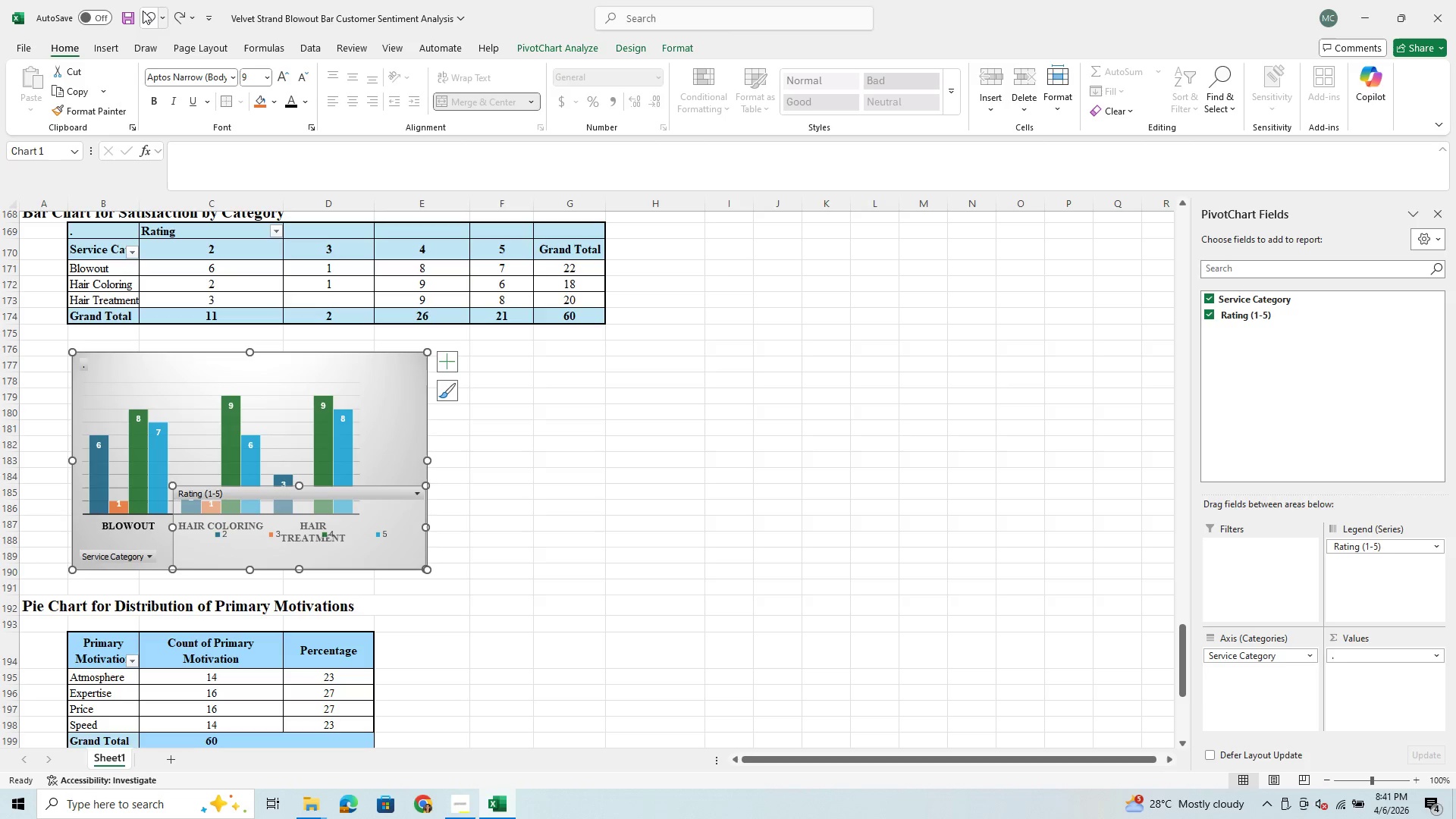 
left_click([143, 11])
 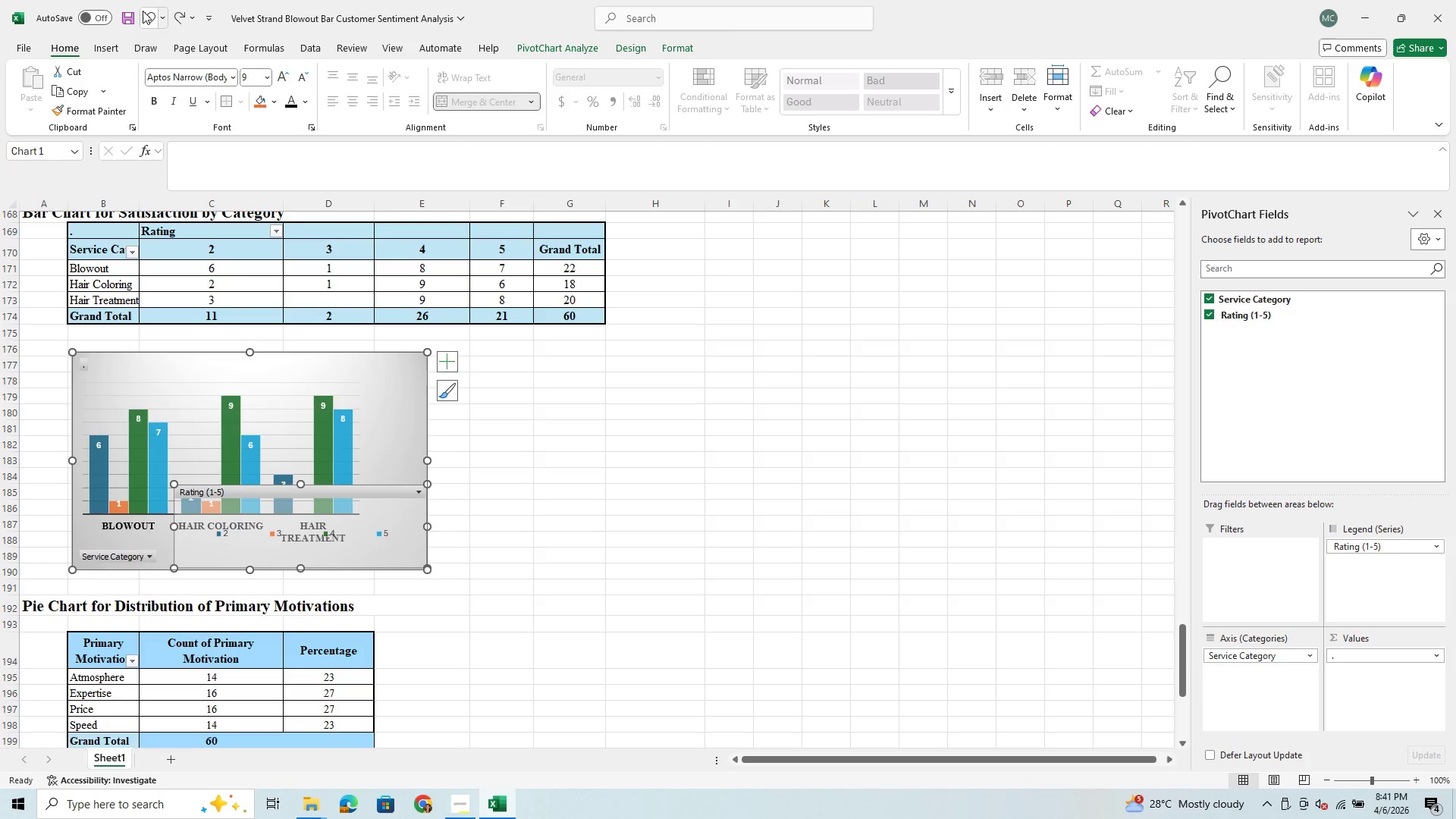 
left_click([143, 11])
 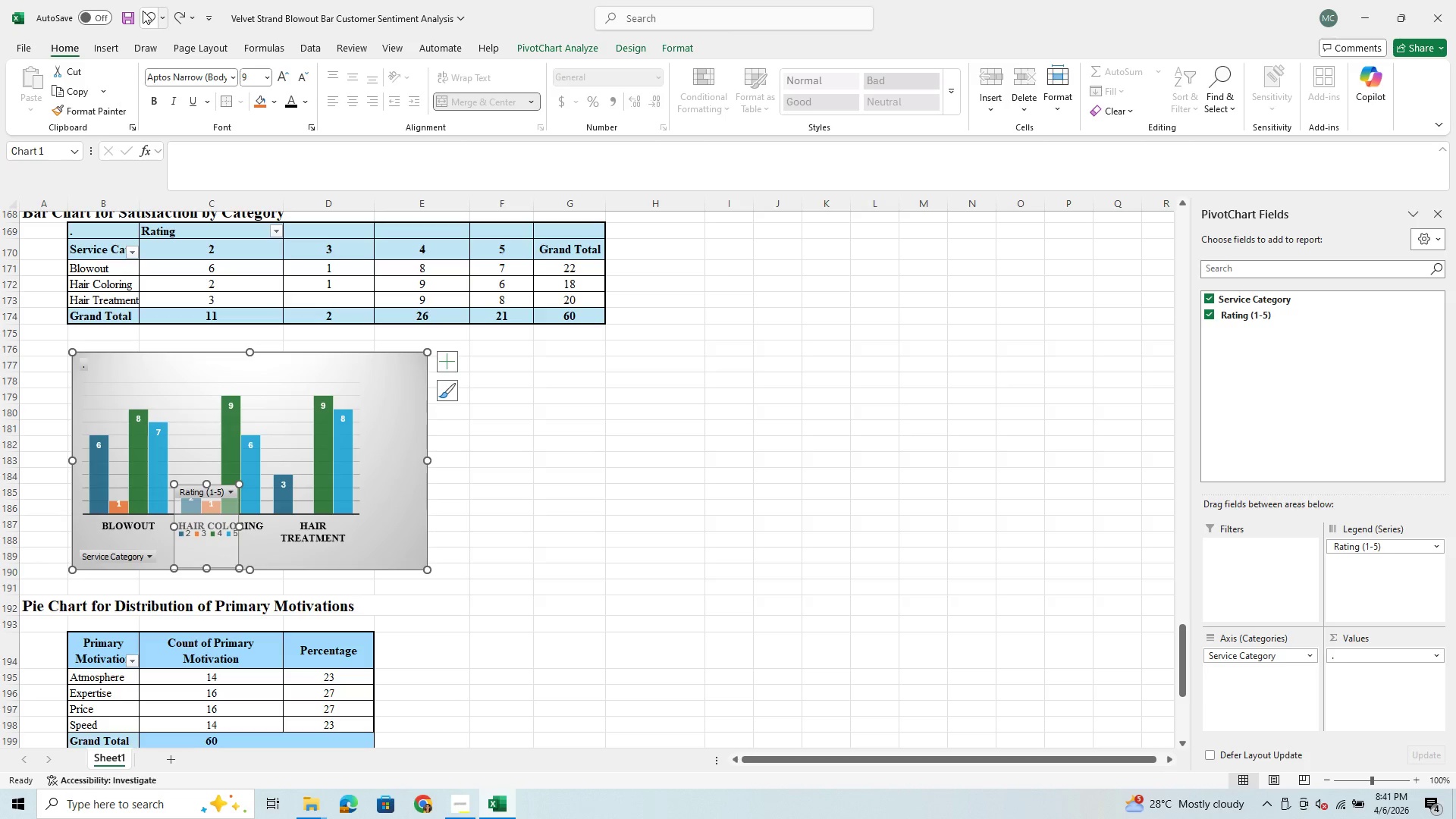 
left_click([143, 11])
 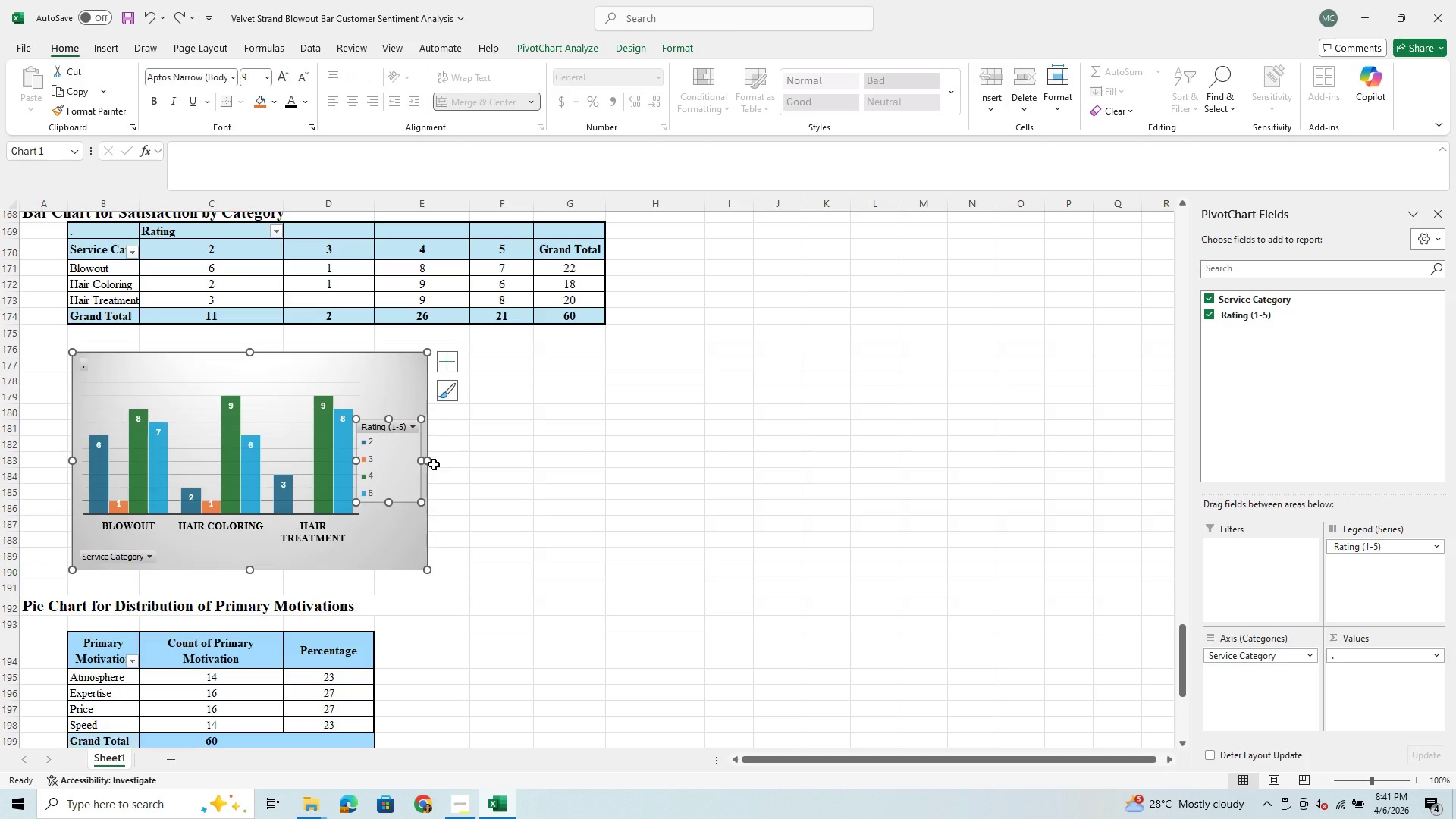 
left_click_drag(start_coordinate=[431, 461], to_coordinate=[482, 457])
 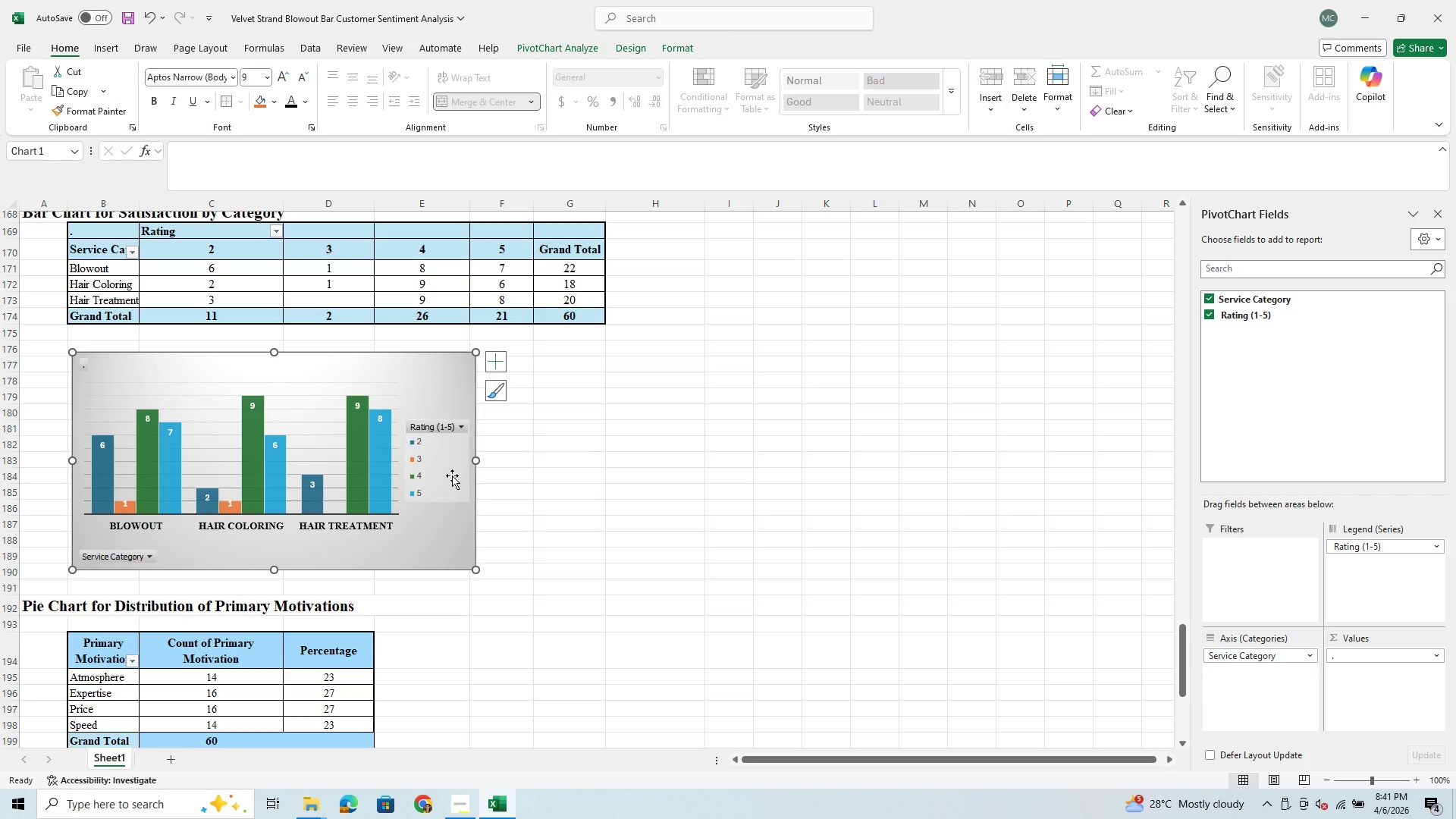 
left_click_drag(start_coordinate=[452, 475], to_coordinate=[466, 513])
 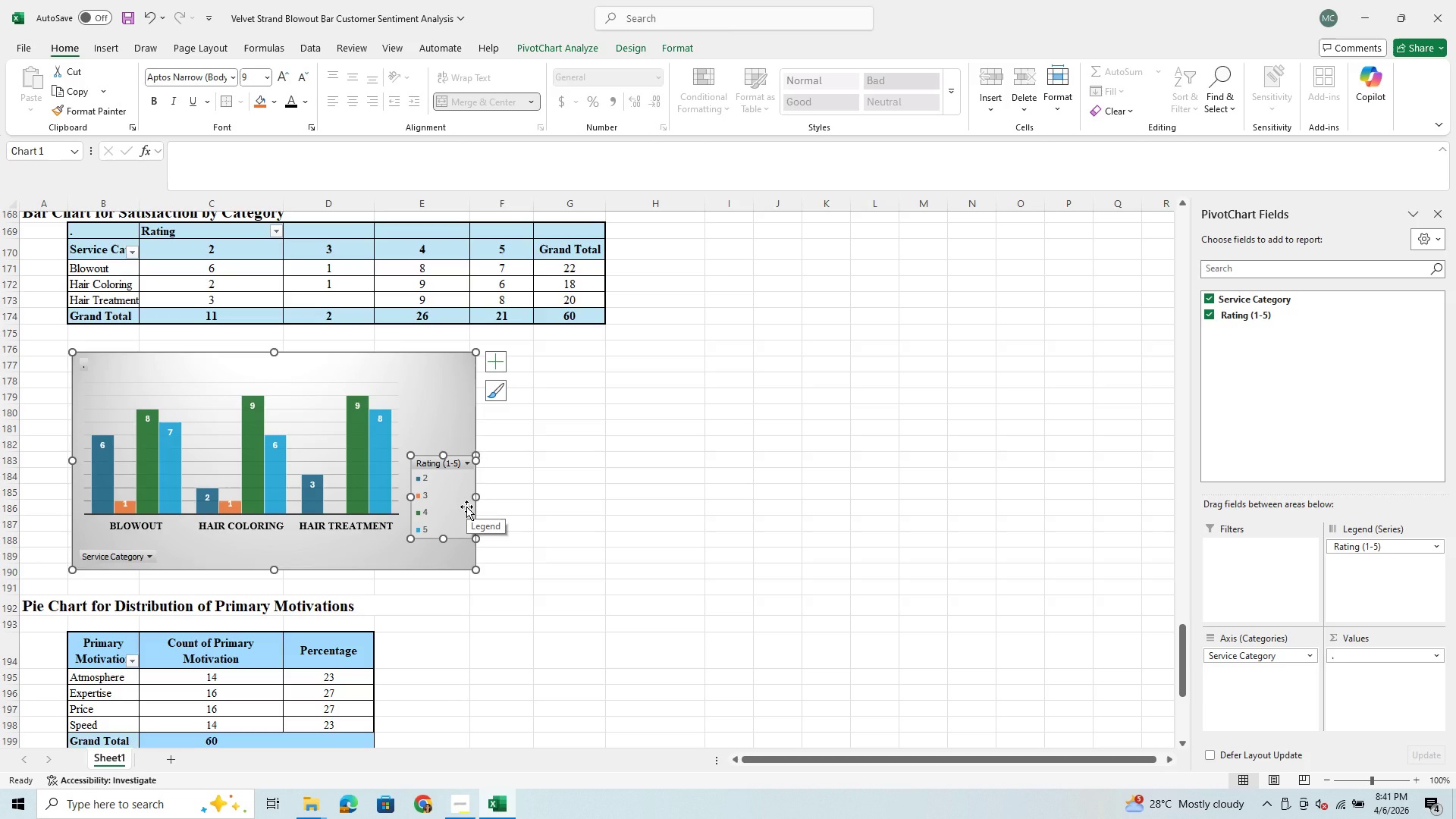 
wait(9.86)
 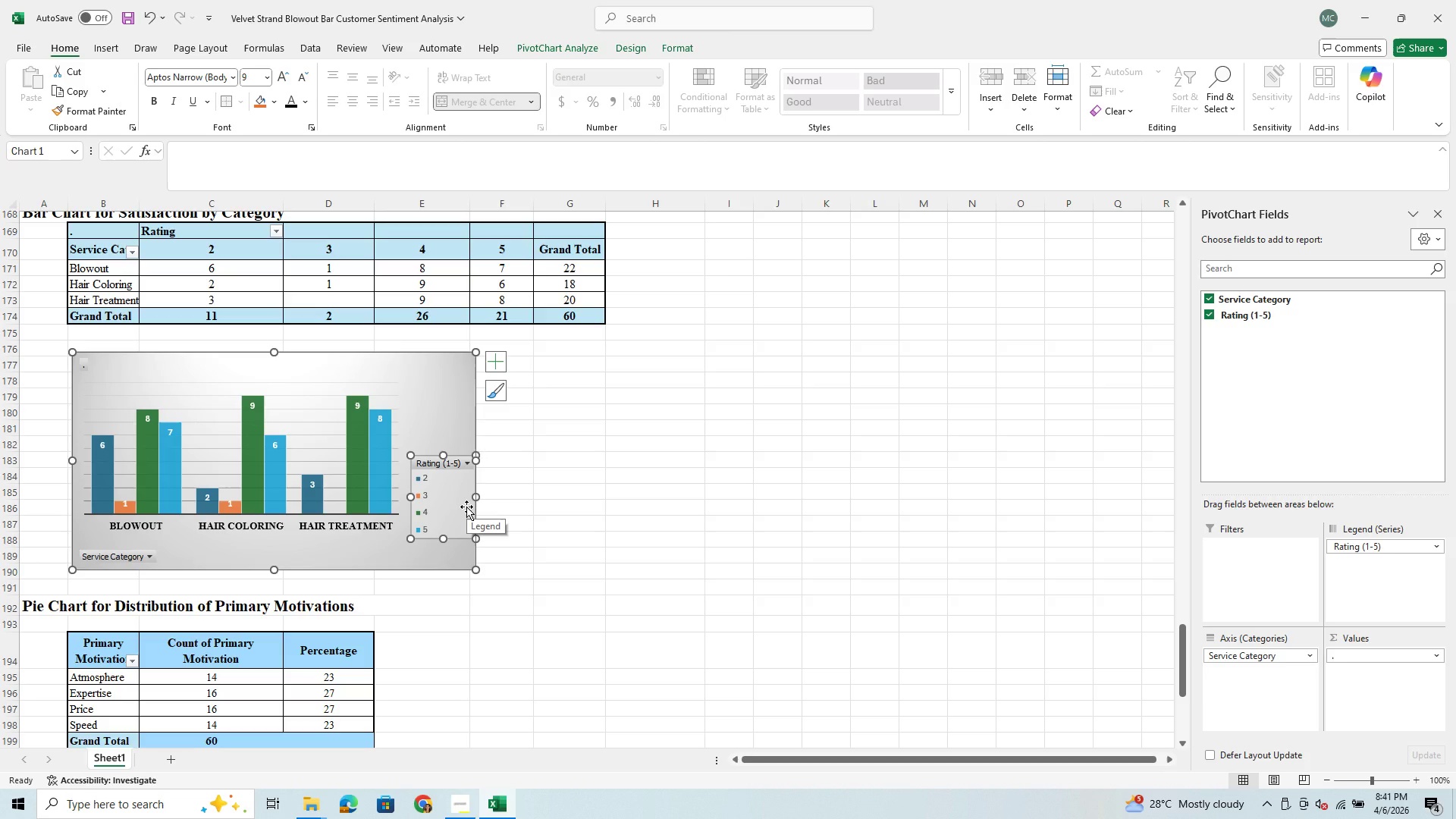 
left_click_drag(start_coordinate=[450, 494], to_coordinate=[458, 471])
 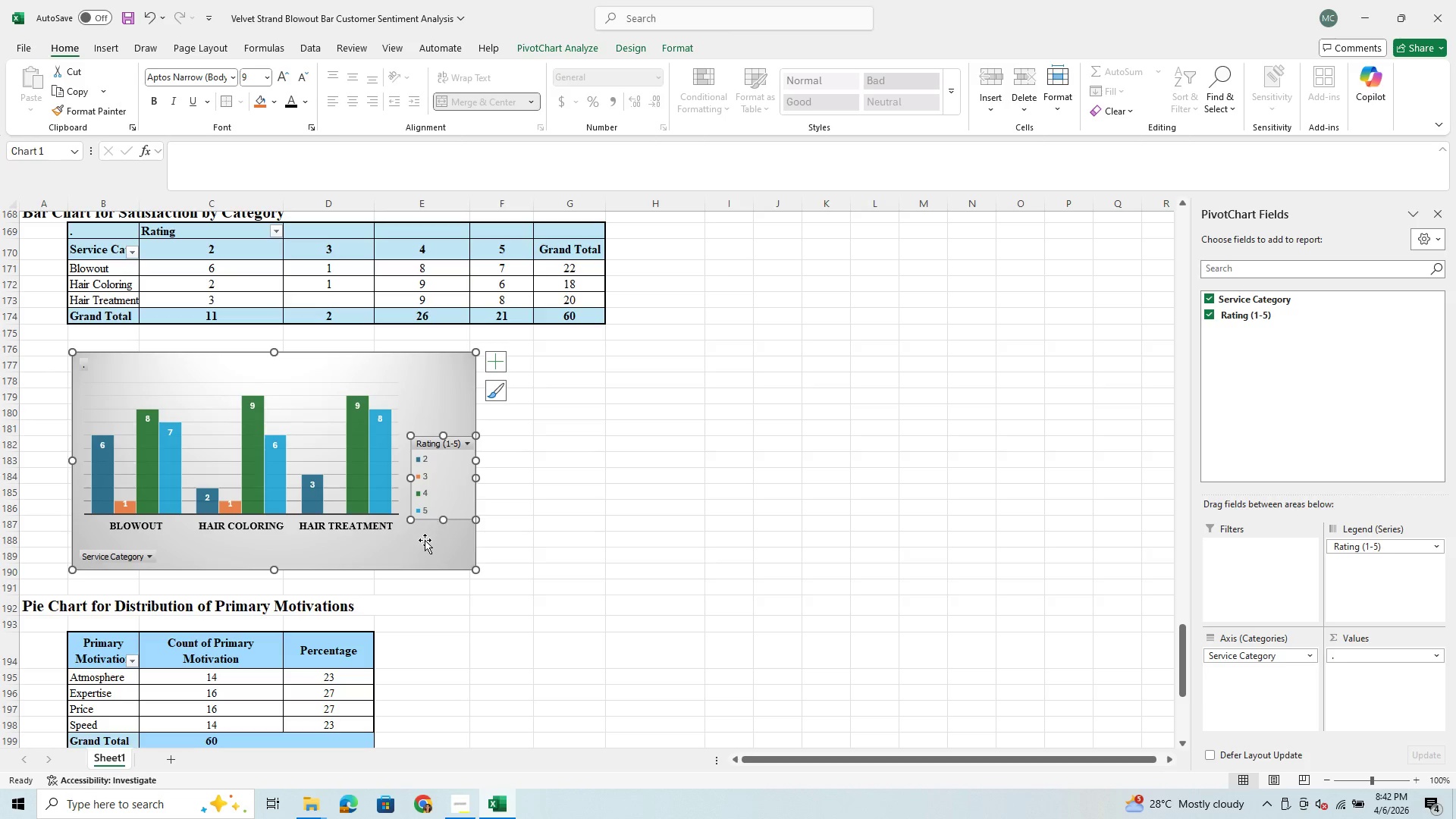 
left_click([425, 544])
 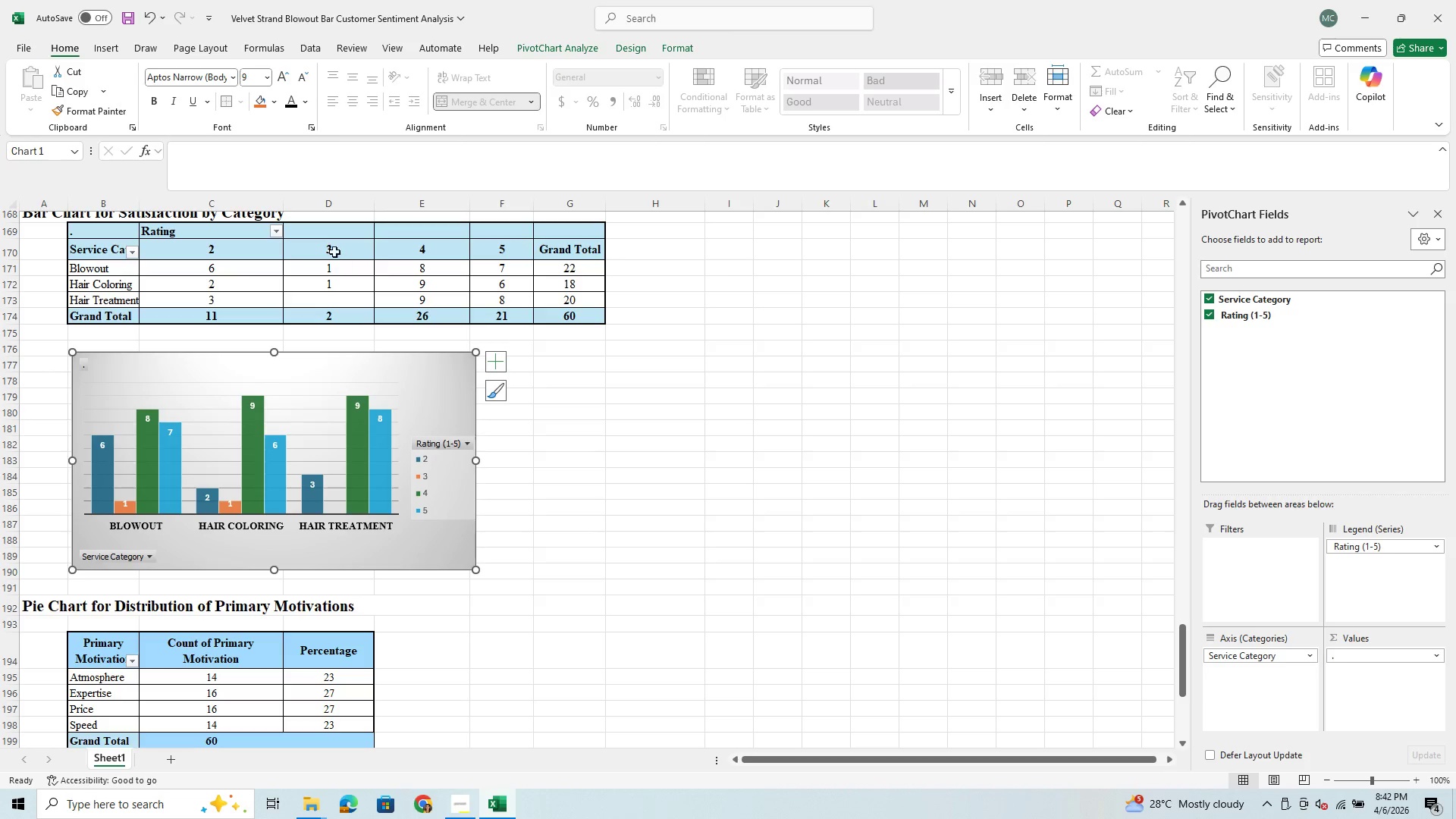 
scroll: coordinate [330, 337], scroll_direction: up, amount: 1.0
 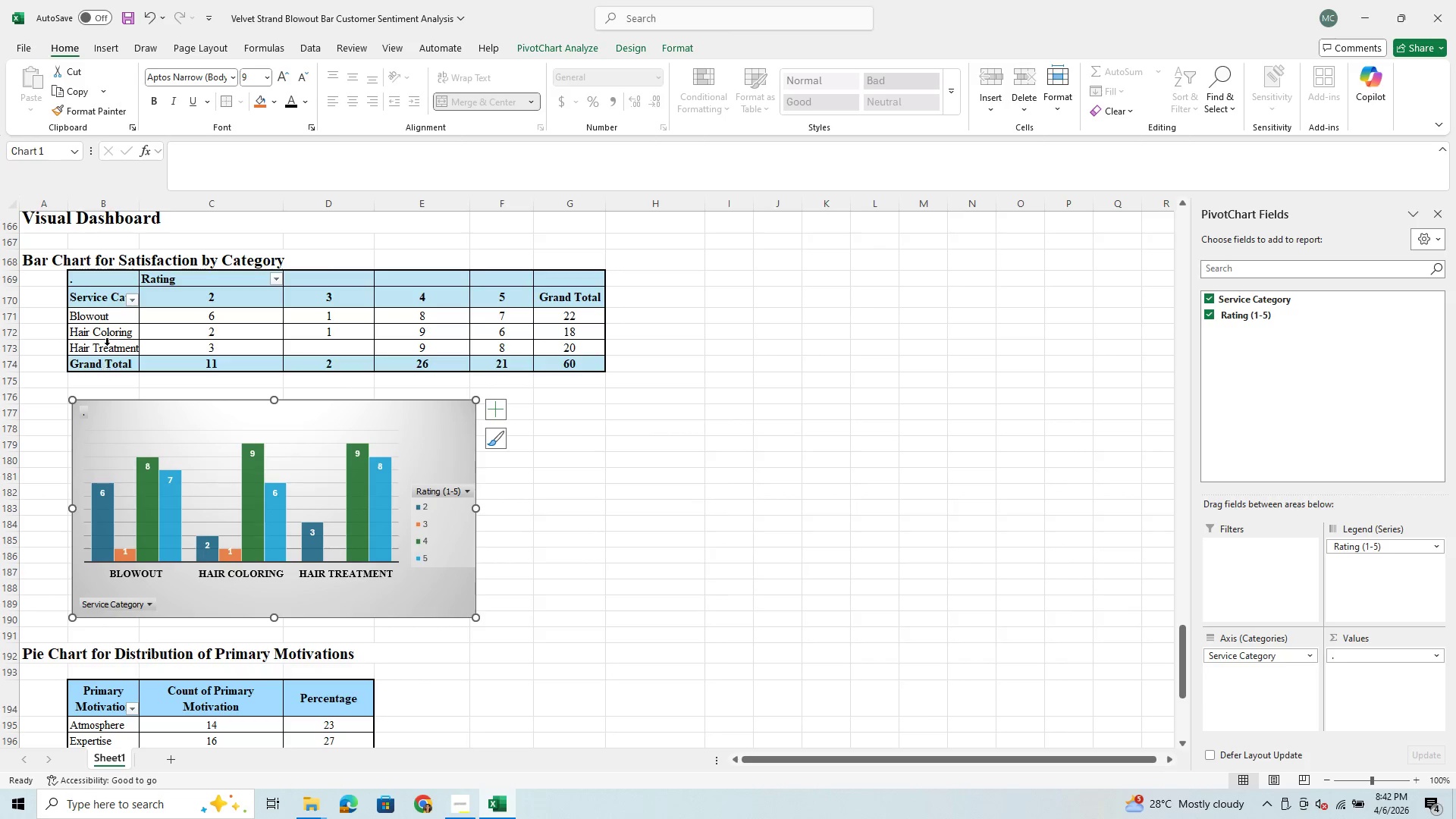 
mouse_move([331, 372])
 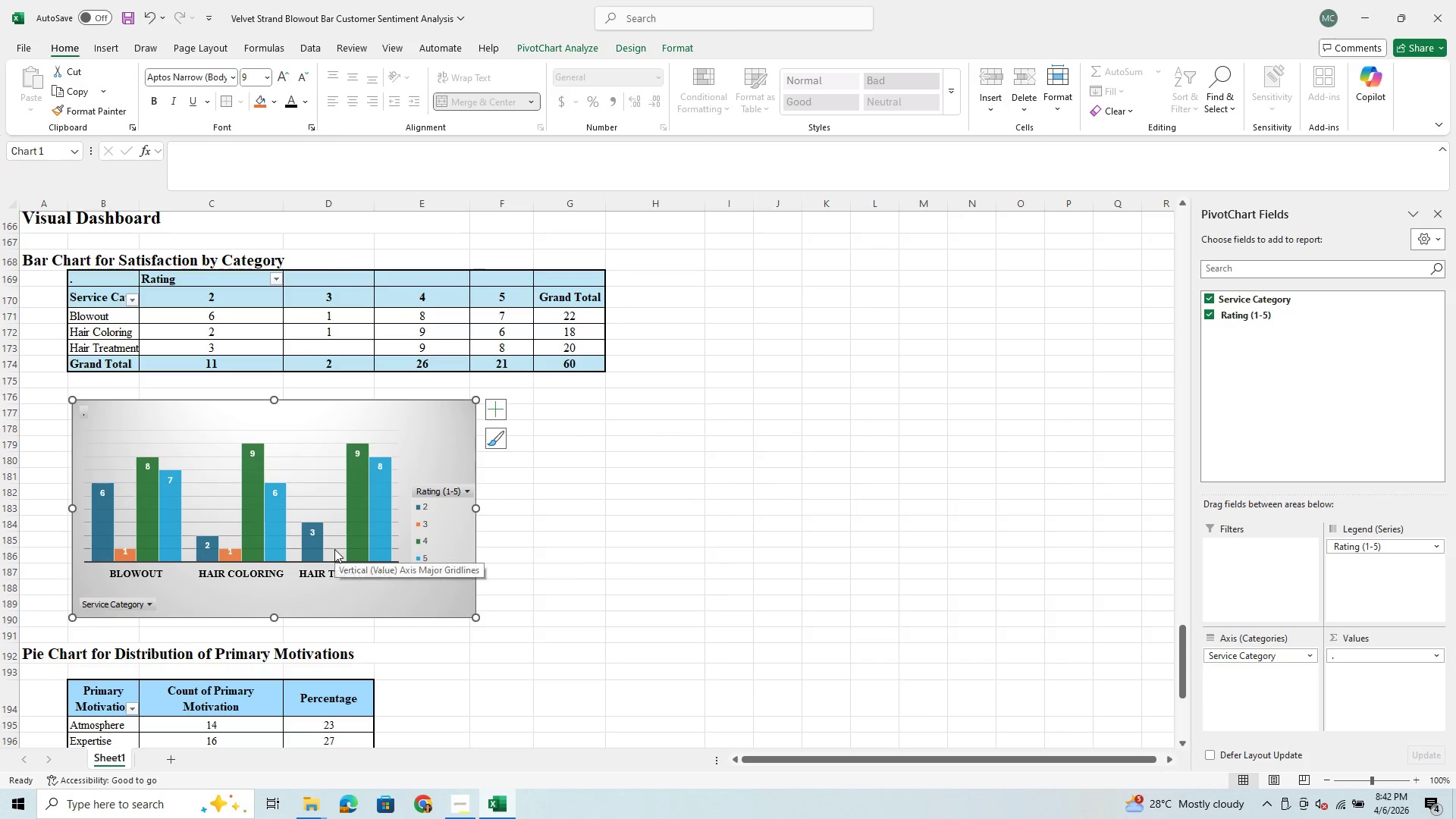 
mouse_move([391, 487])
 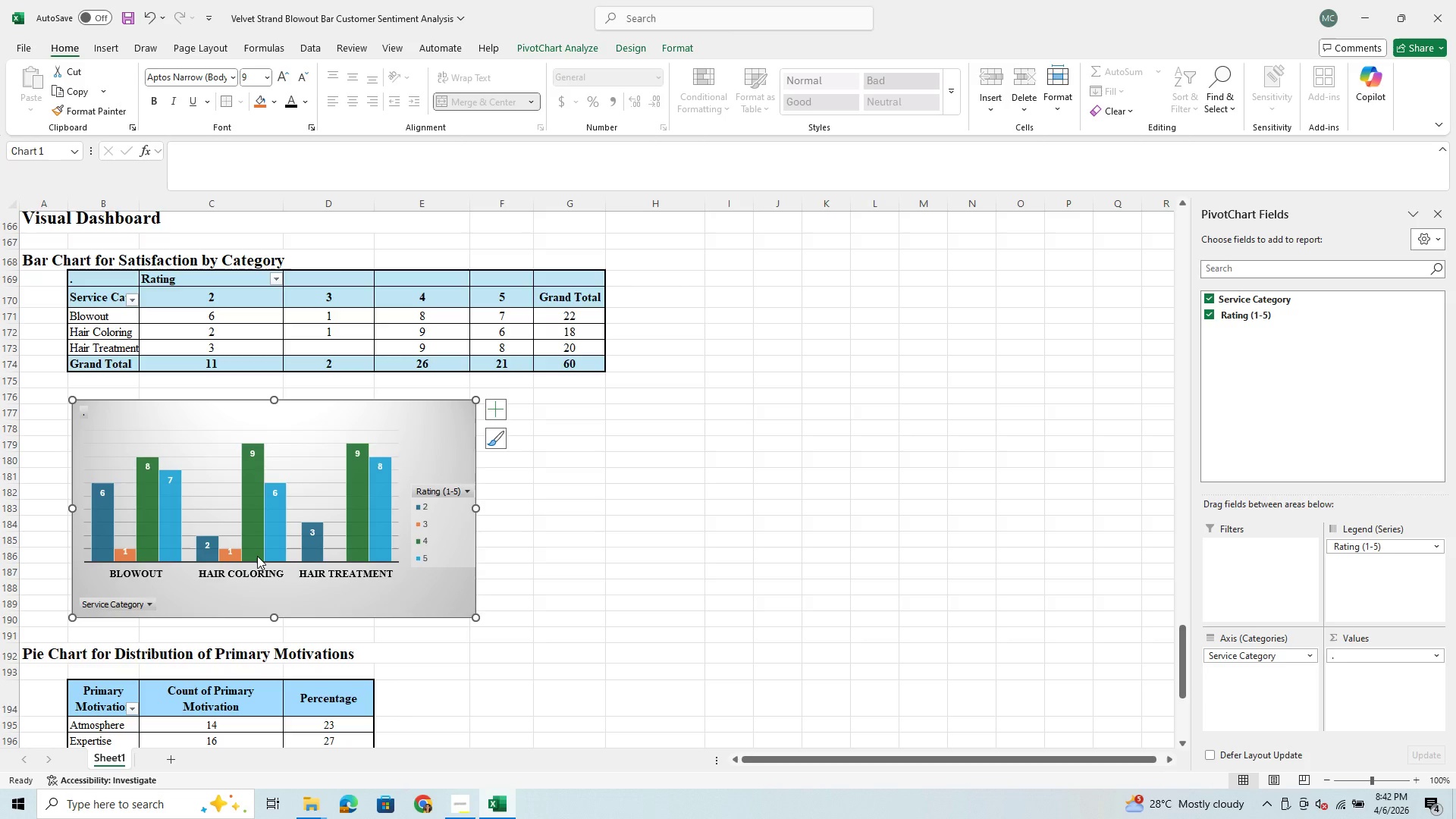 
wait(27.32)
 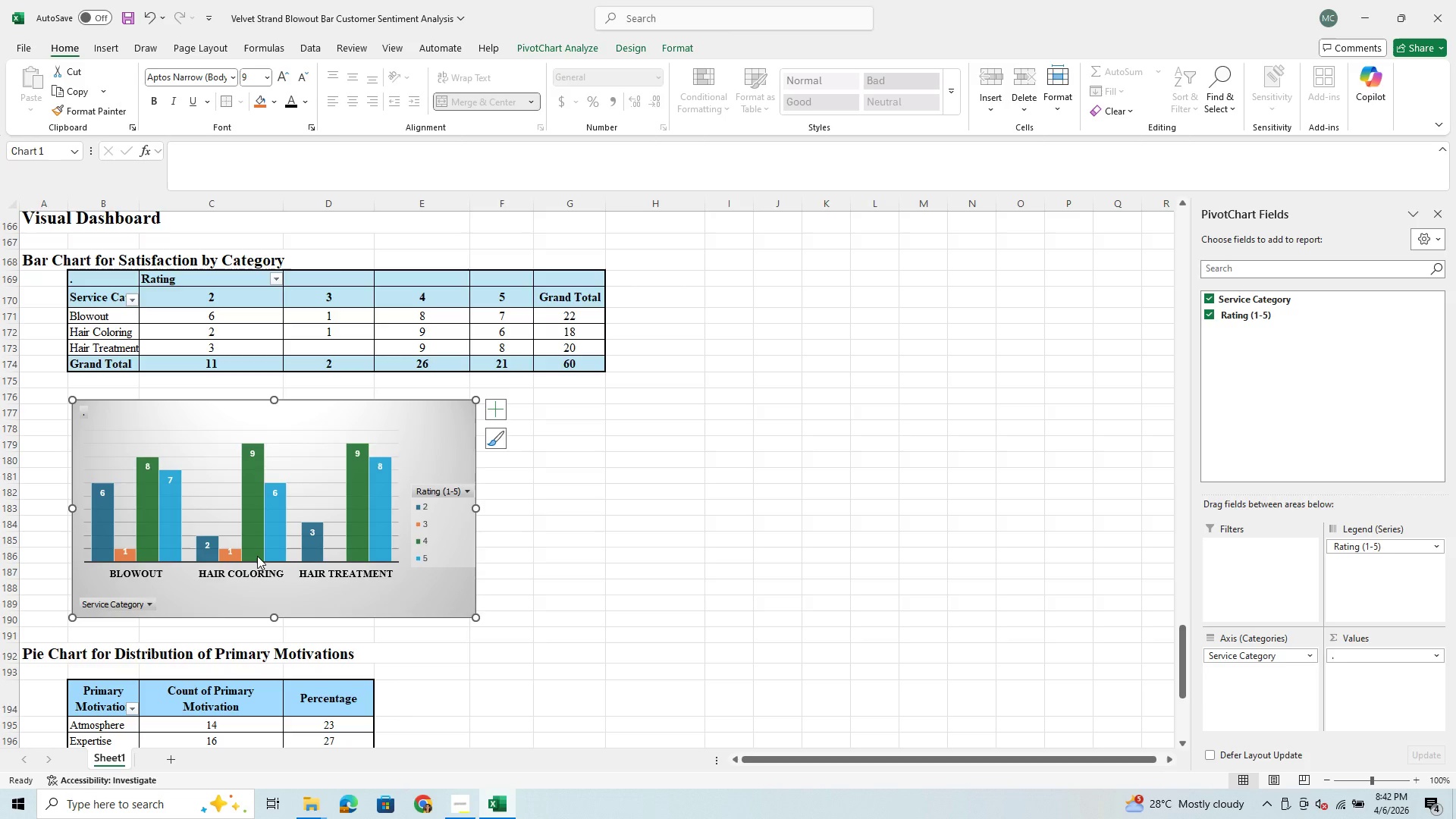 
left_click_drag(start_coordinate=[78, 321], to_coordinate=[143, 324])
 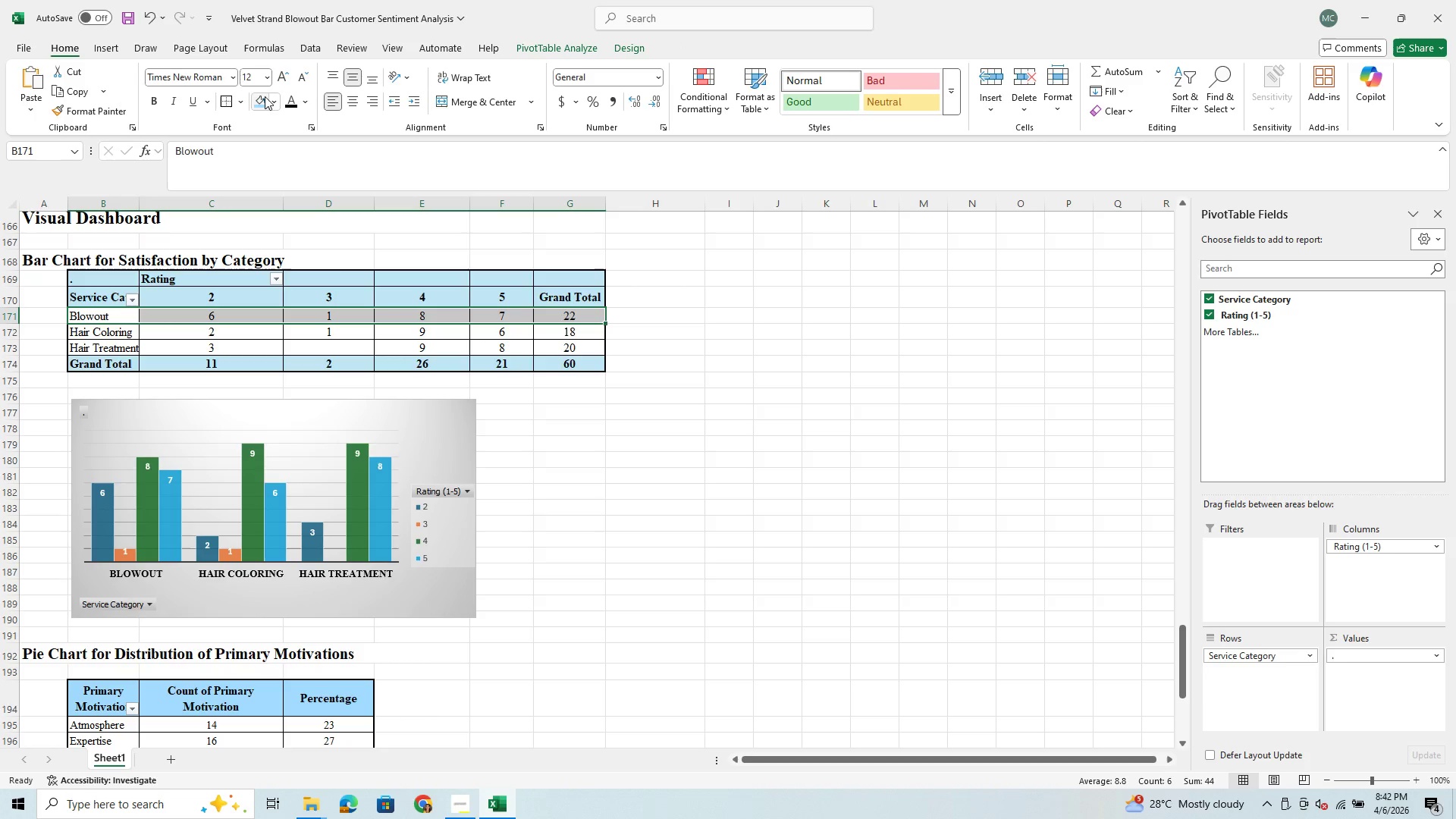 
left_click([277, 102])
 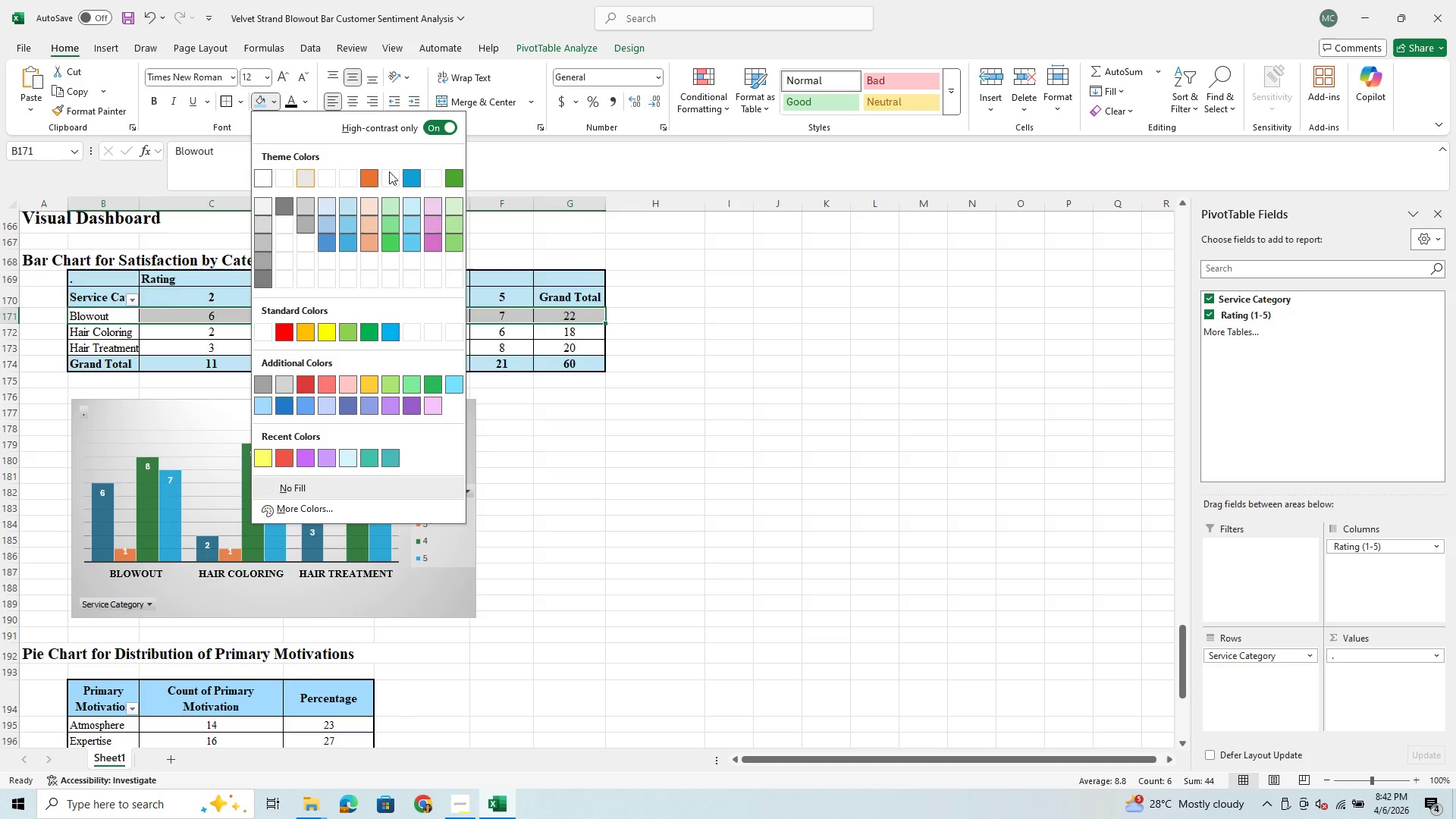 
mouse_move([443, 190])
 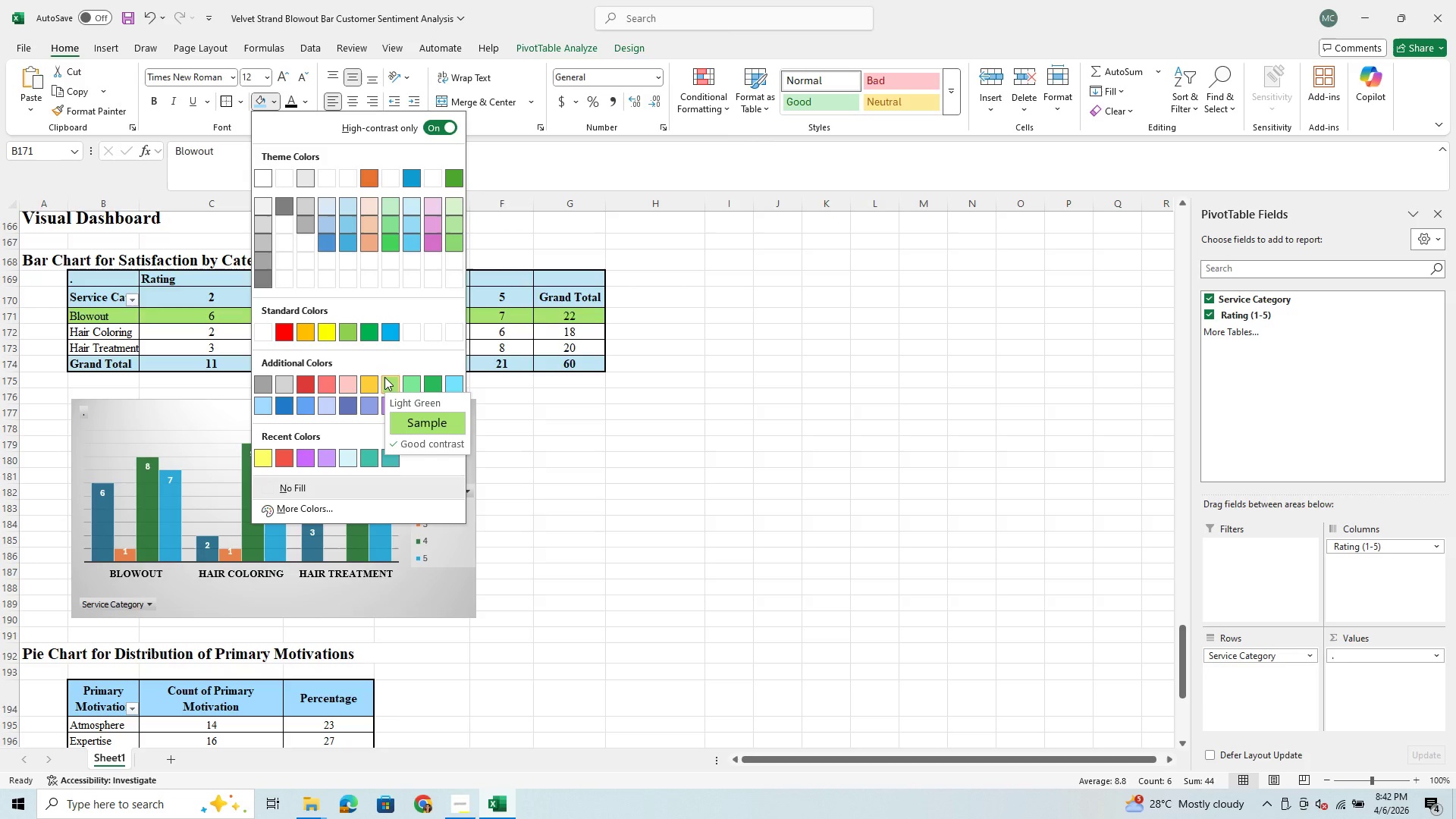 
left_click([384, 377])
 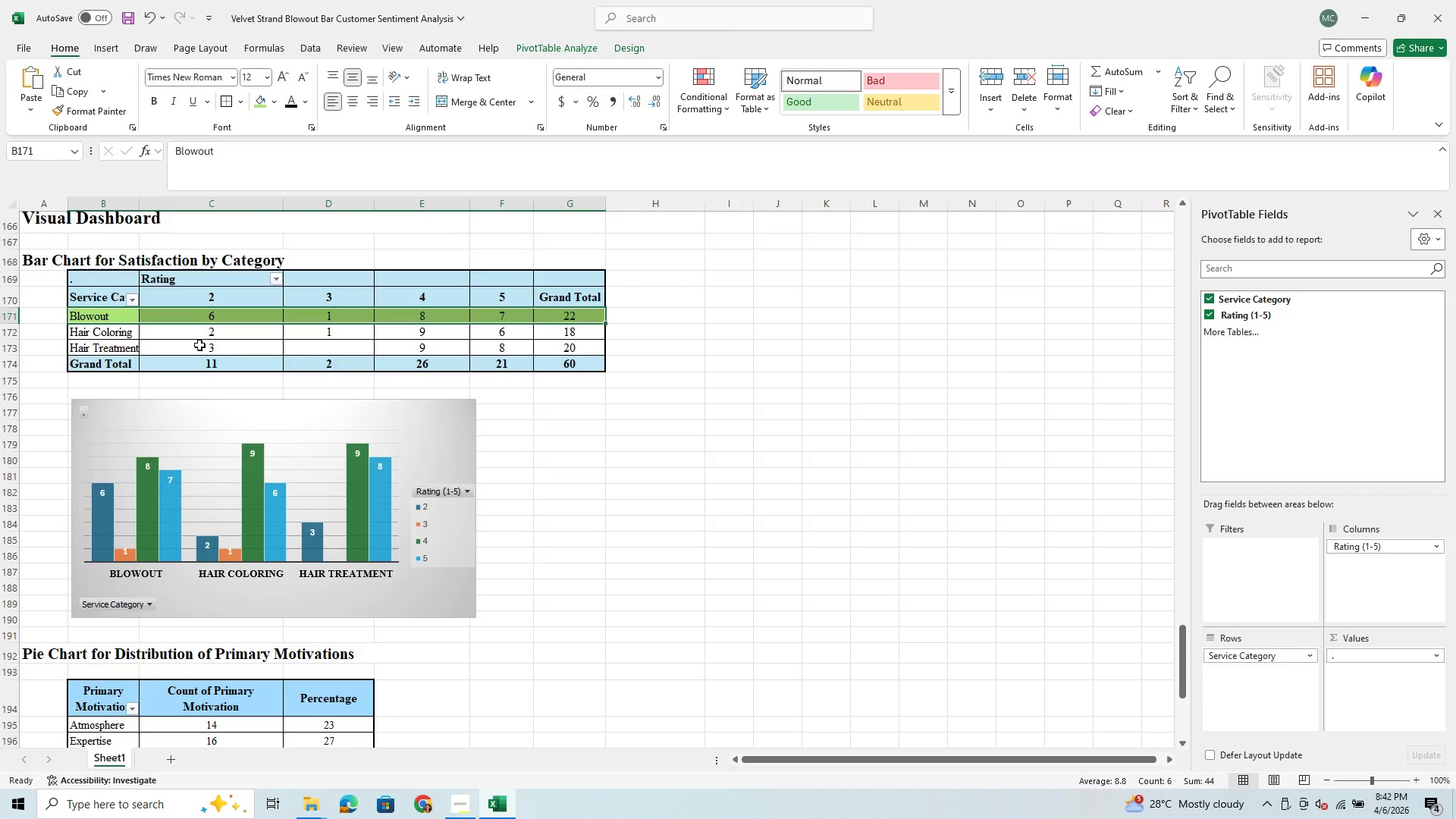 
mouse_move([139, 350])
 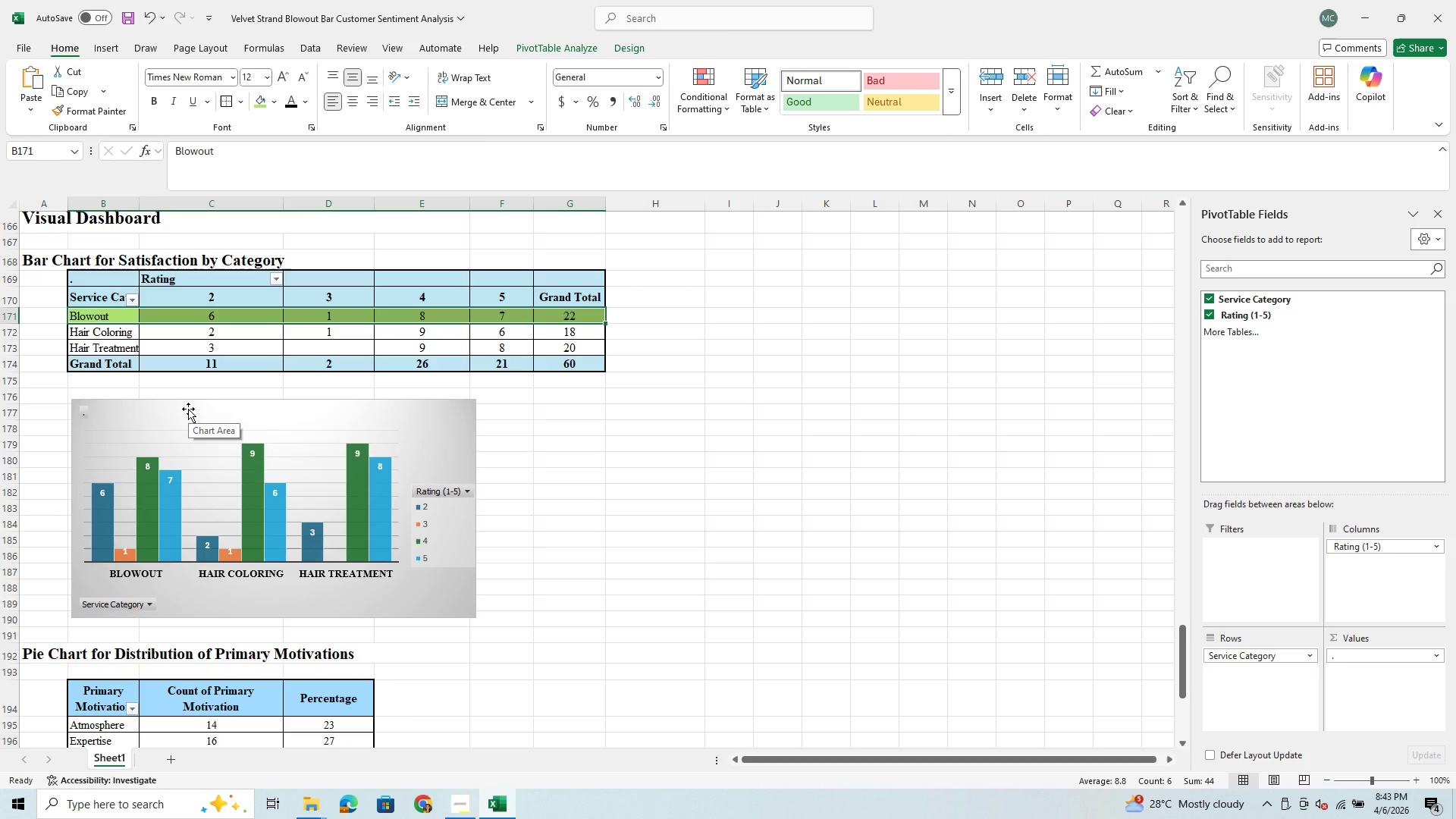 
wait(11.84)
 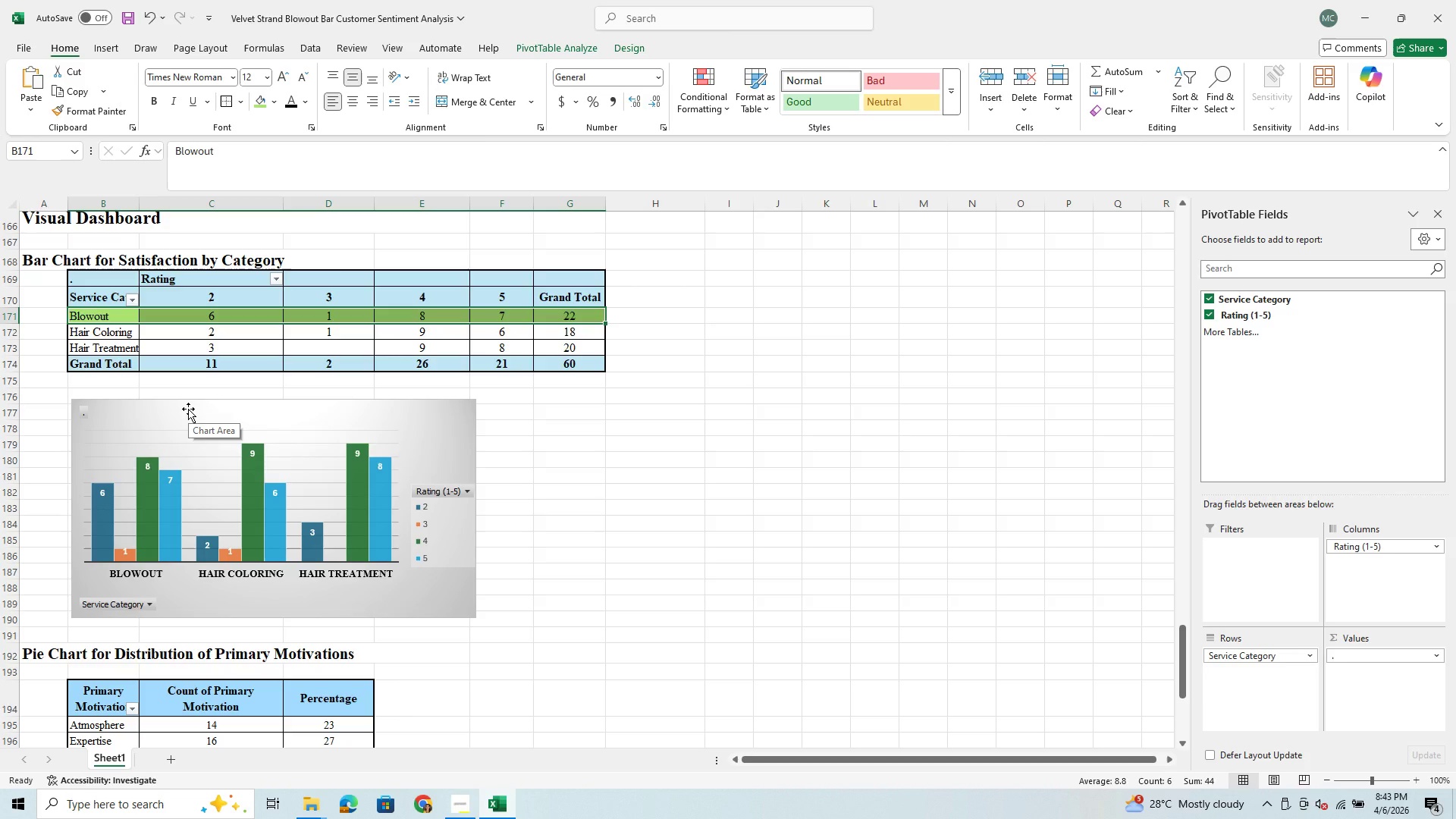 
left_click([146, 21])
 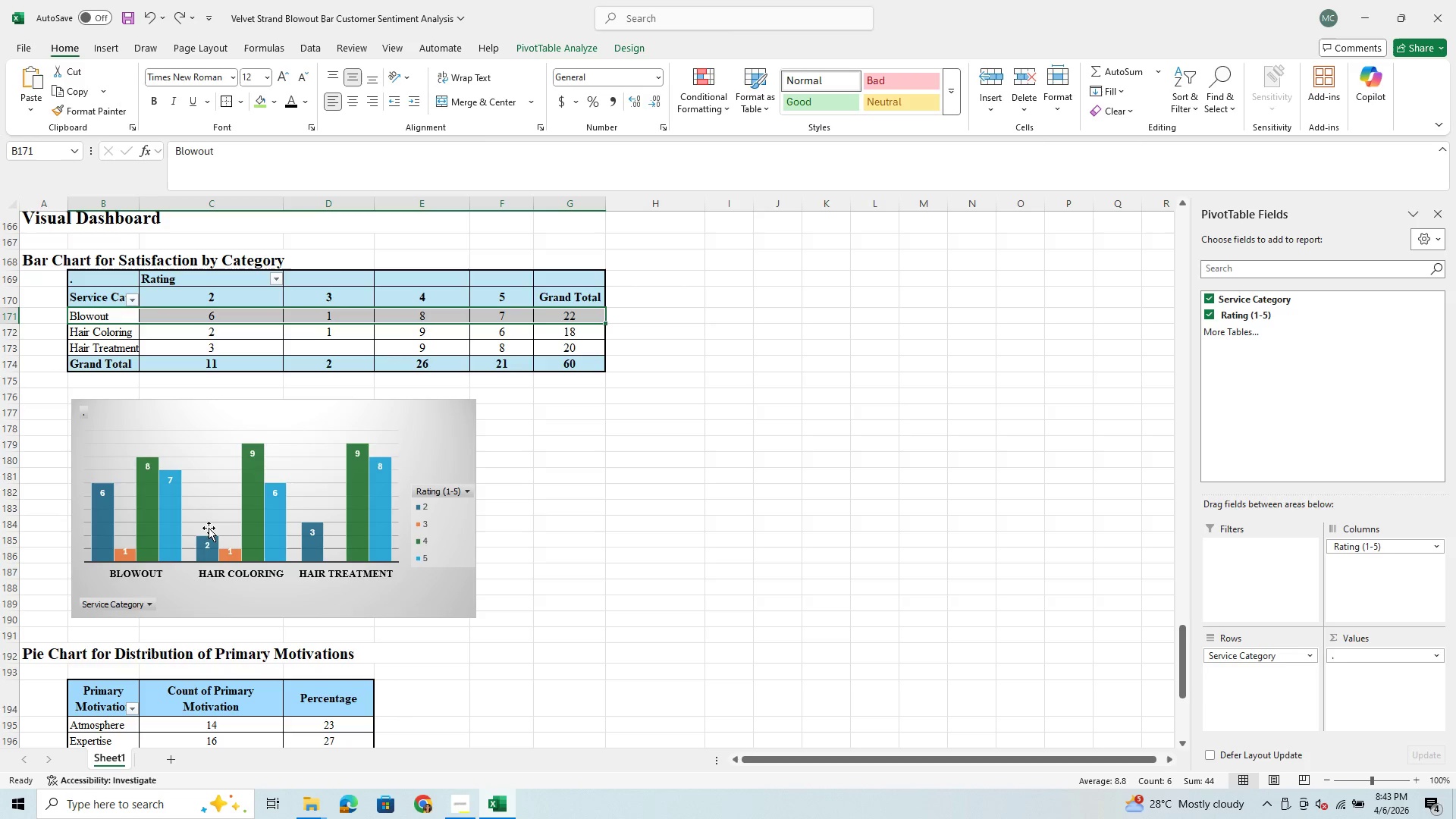 
left_click([215, 345])
 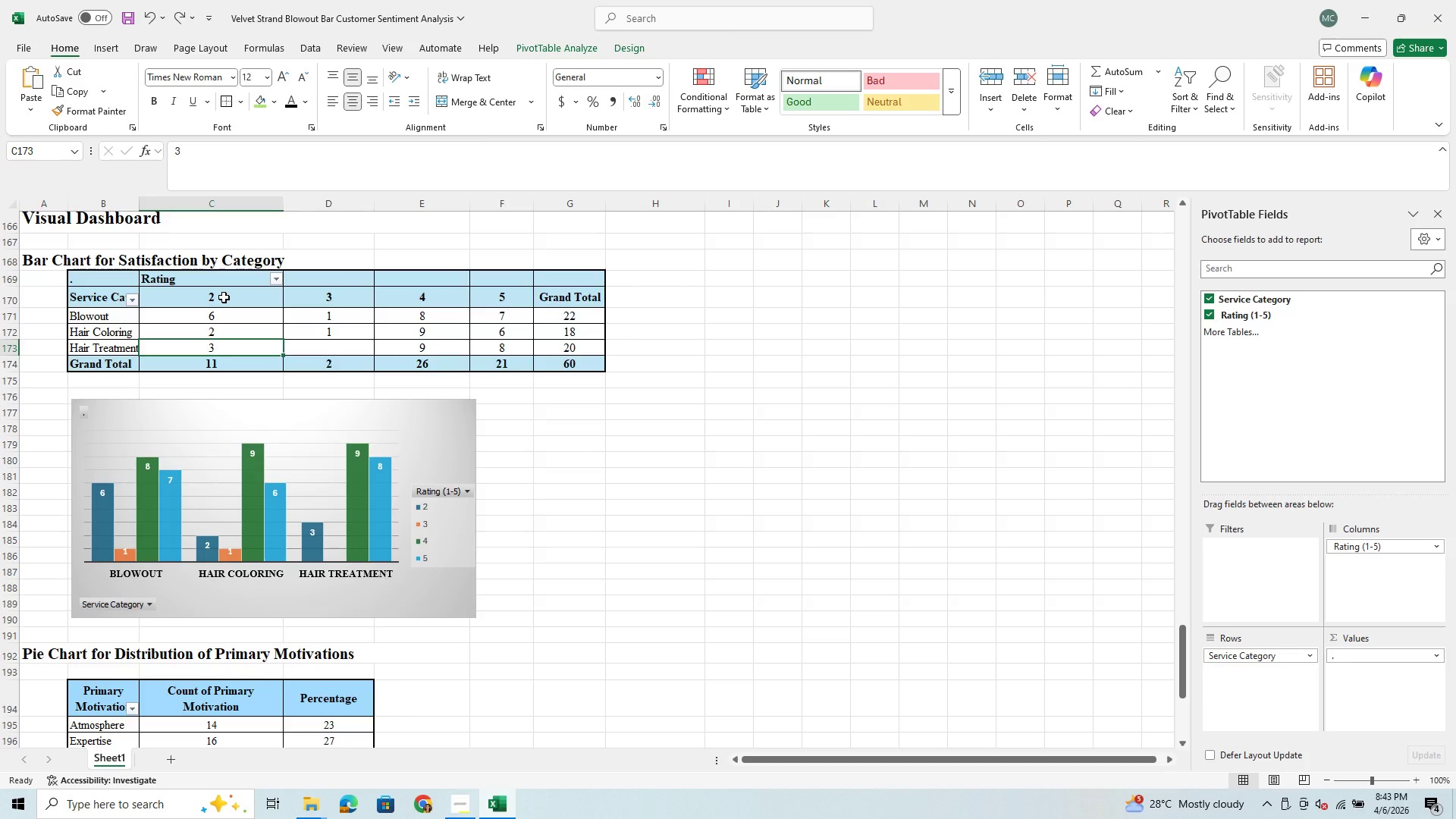 
left_click_drag(start_coordinate=[224, 297], to_coordinate=[237, 362])
 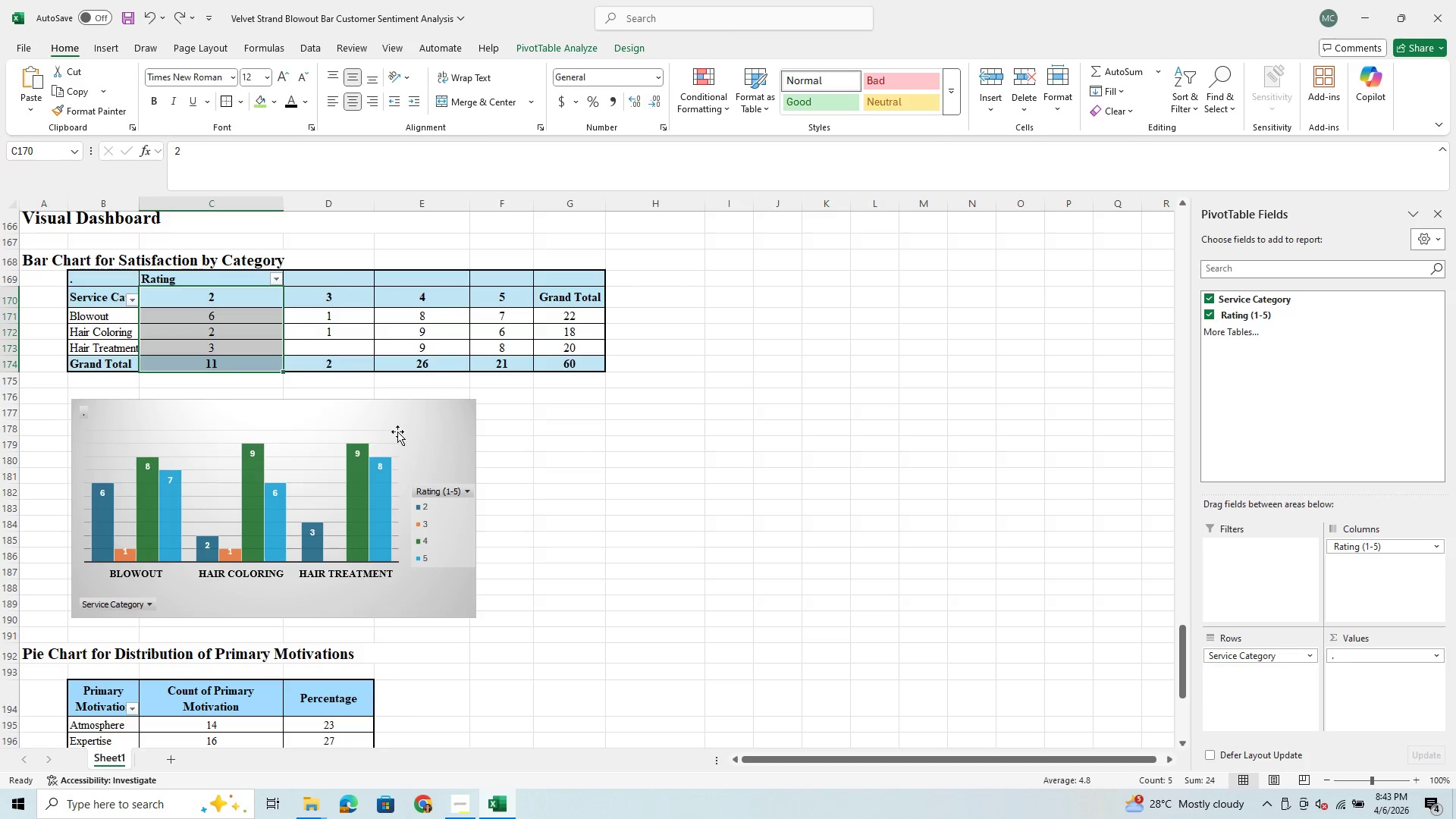 
mouse_move([325, 509])
 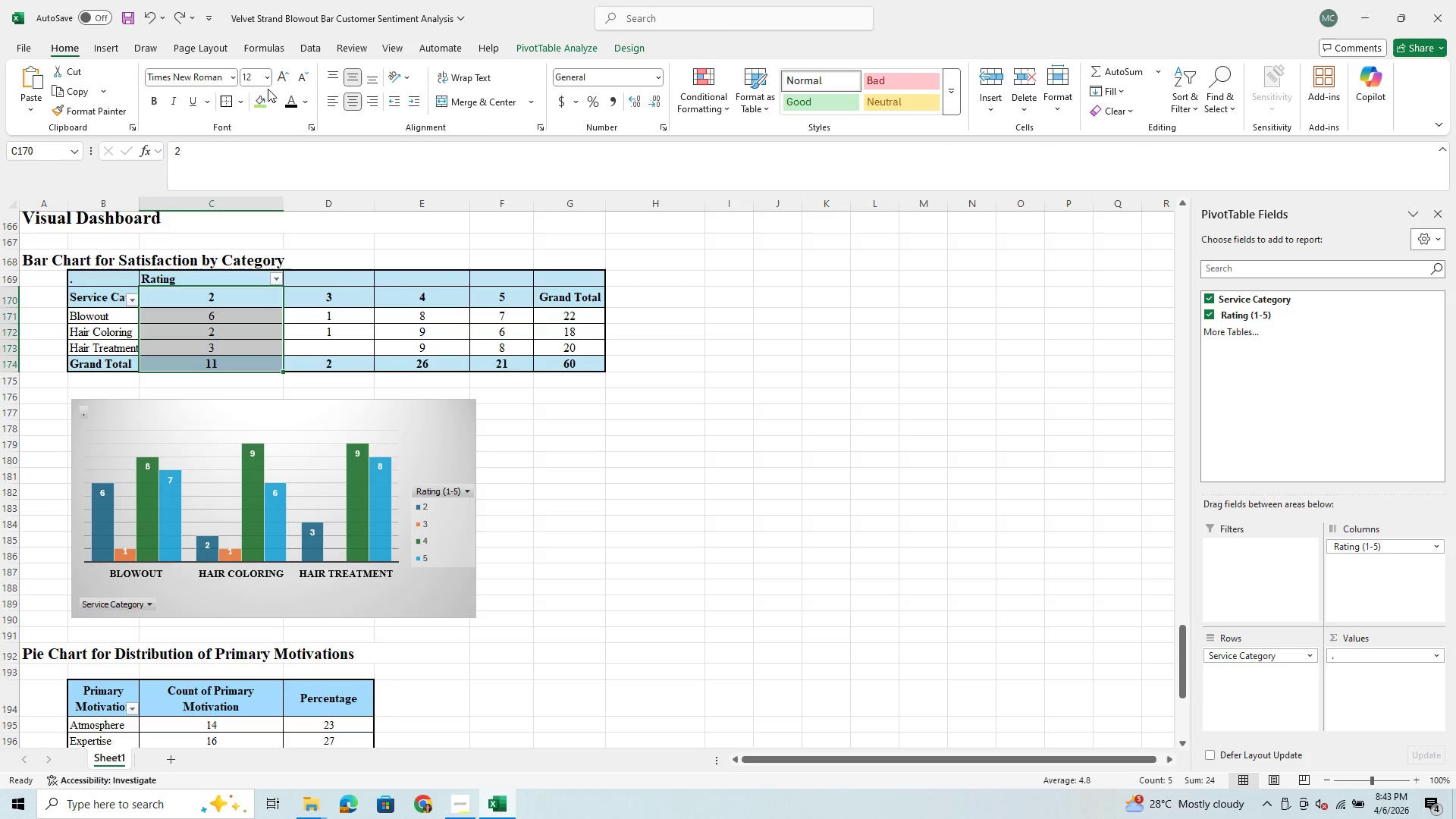 
left_click([274, 101])
 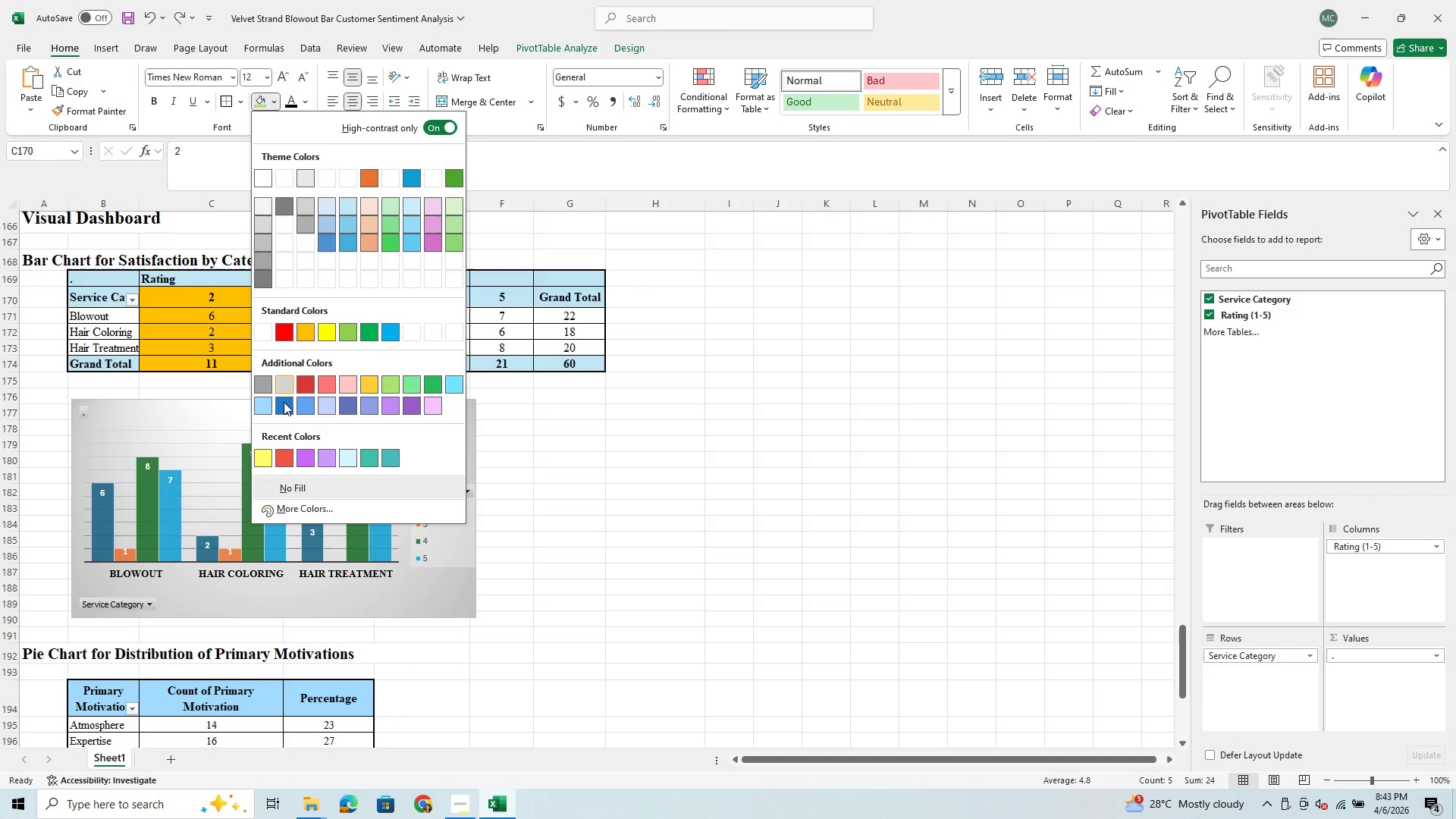 
mouse_move([303, 410])
 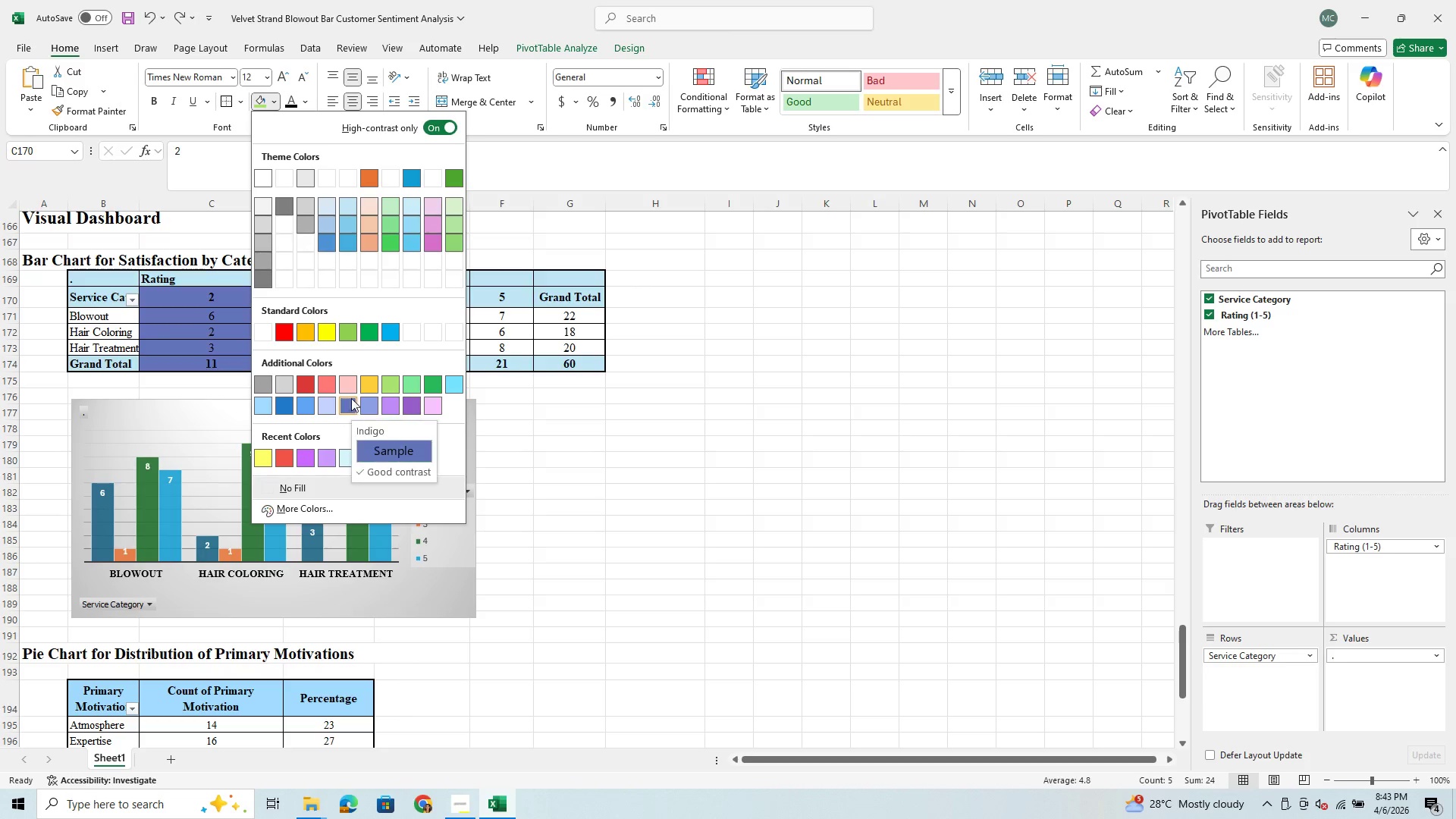 
mouse_move([341, 237])
 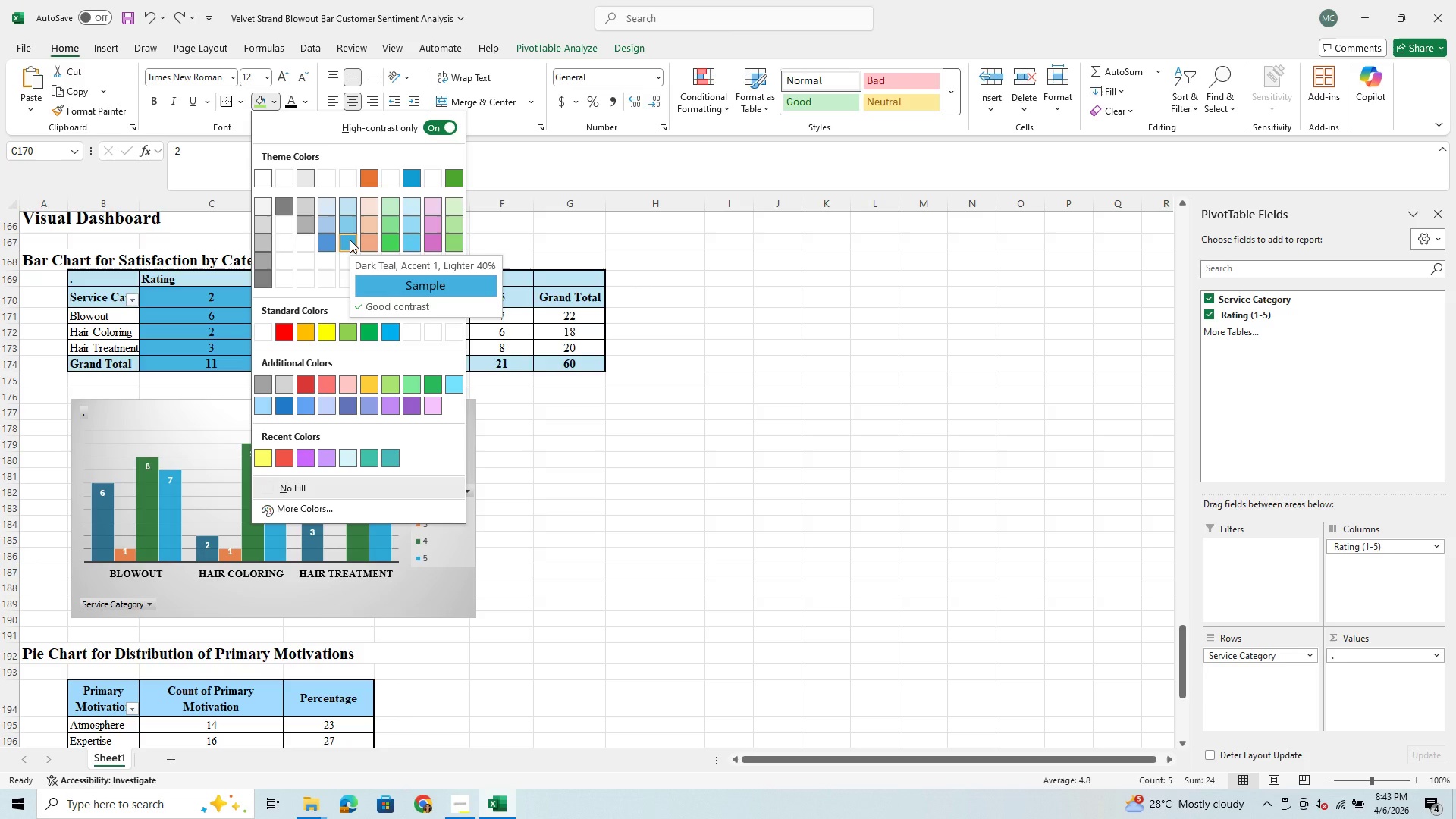 
wait(6.42)
 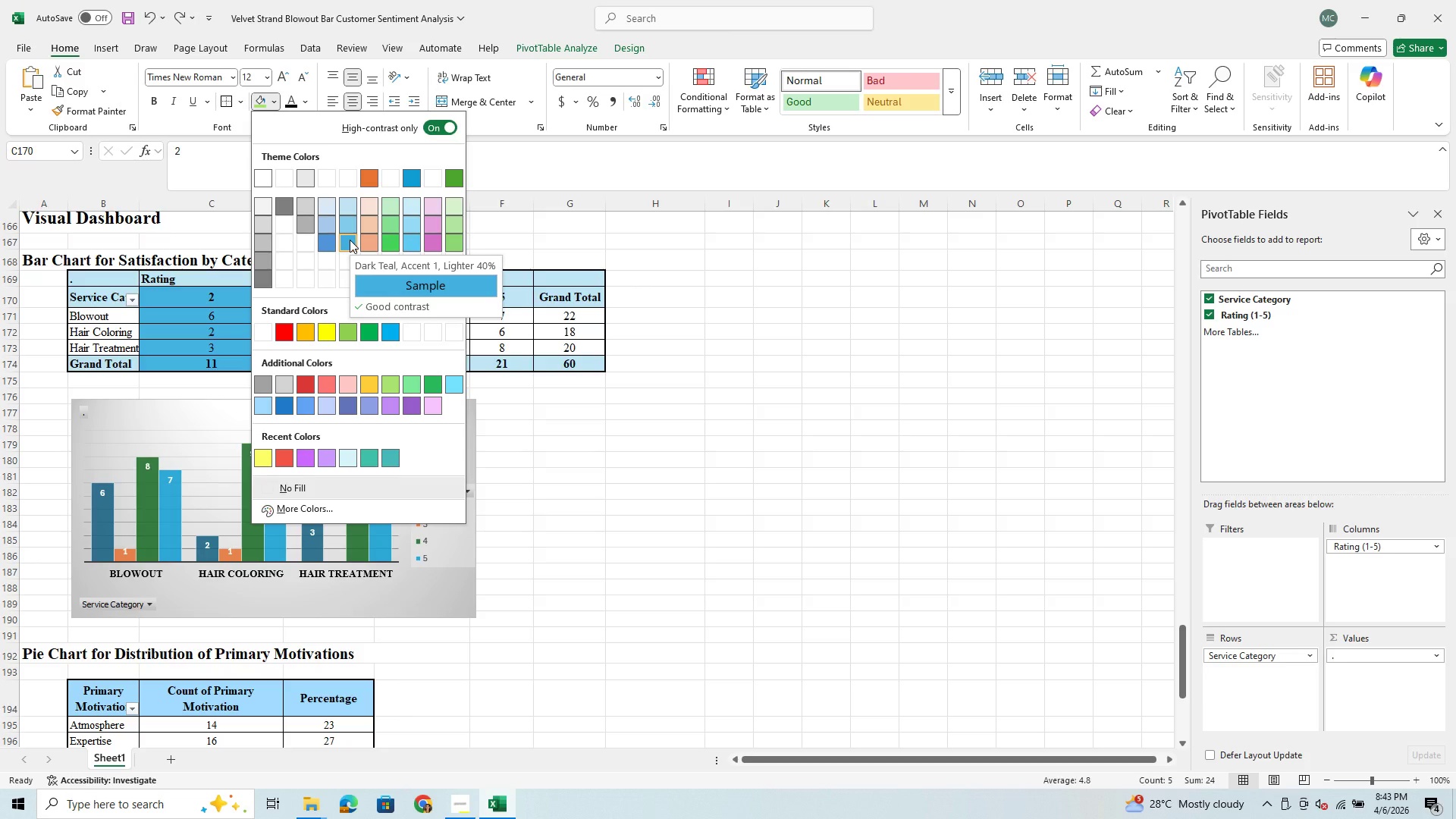 
left_click([328, 244])
 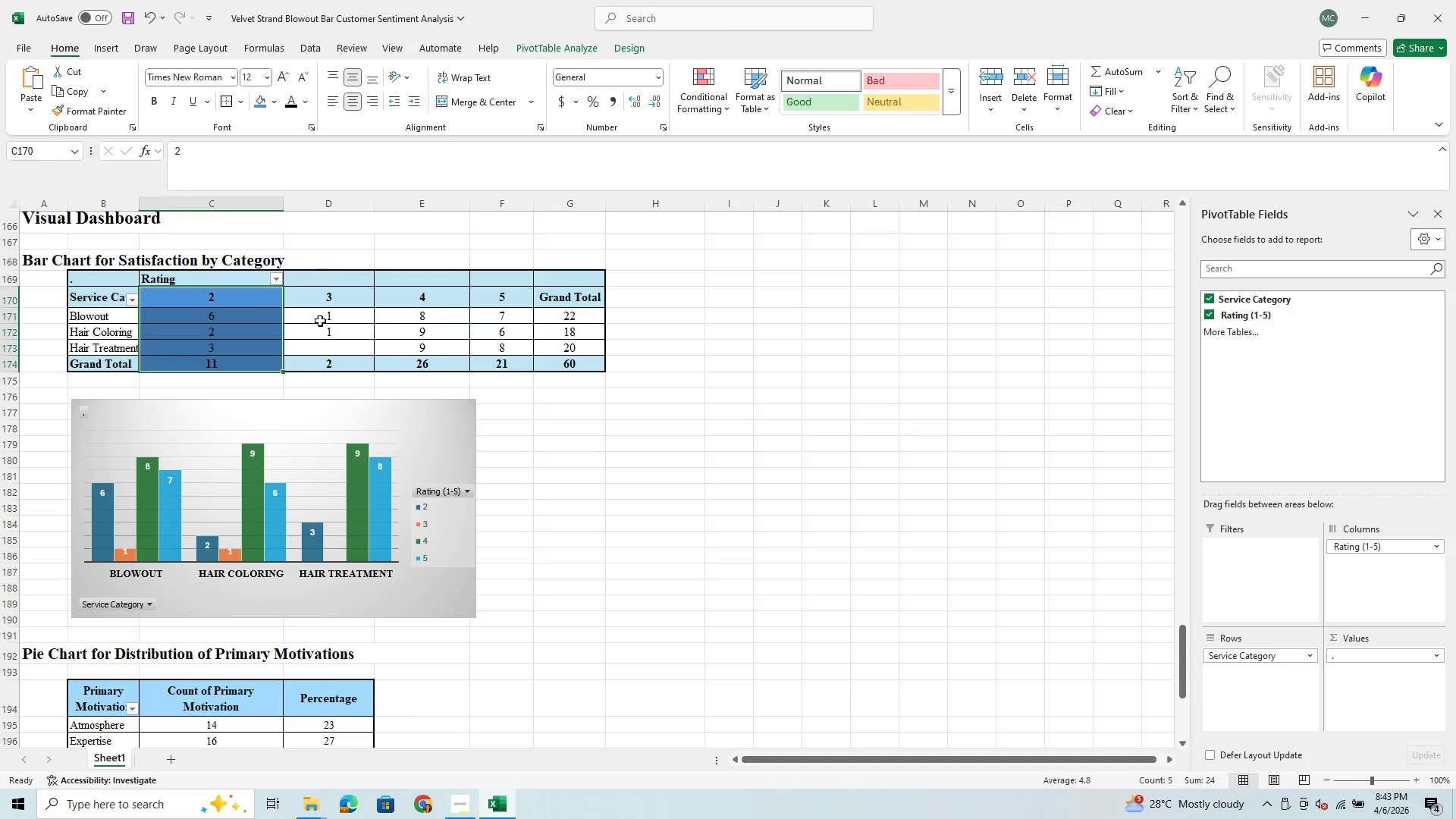 
left_click([322, 336])
 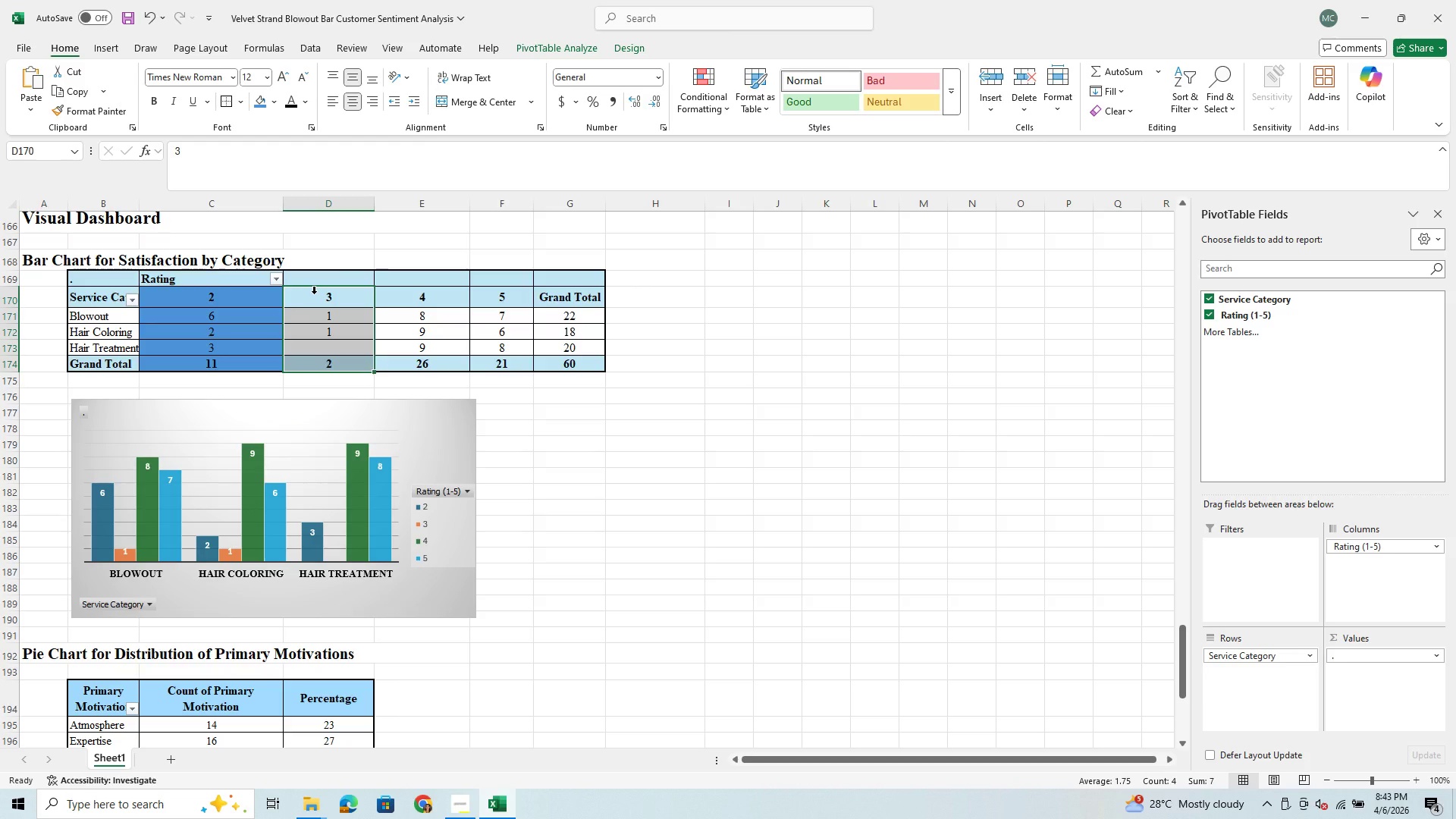 
left_click([314, 293])
 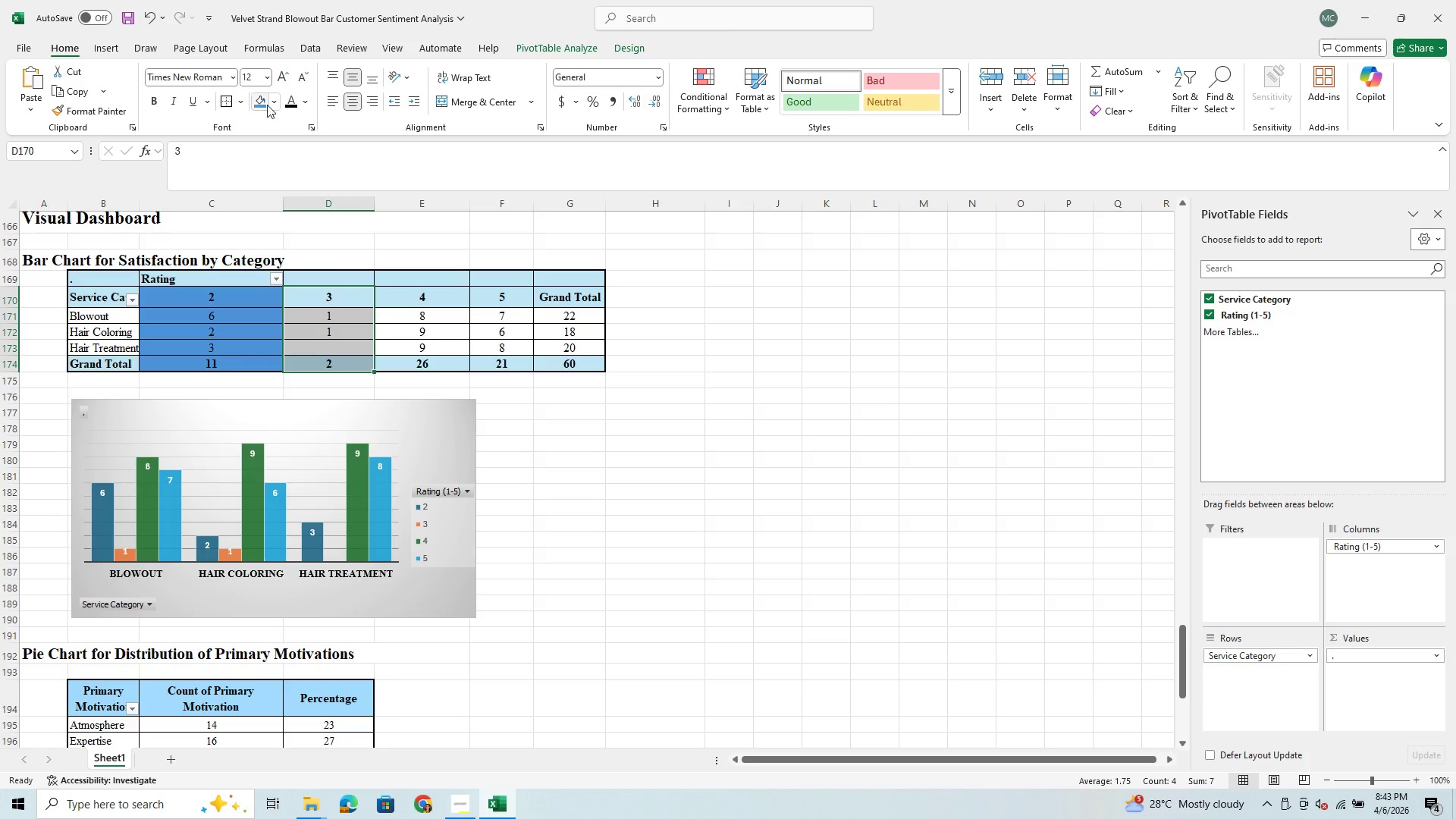 
left_click([277, 96])
 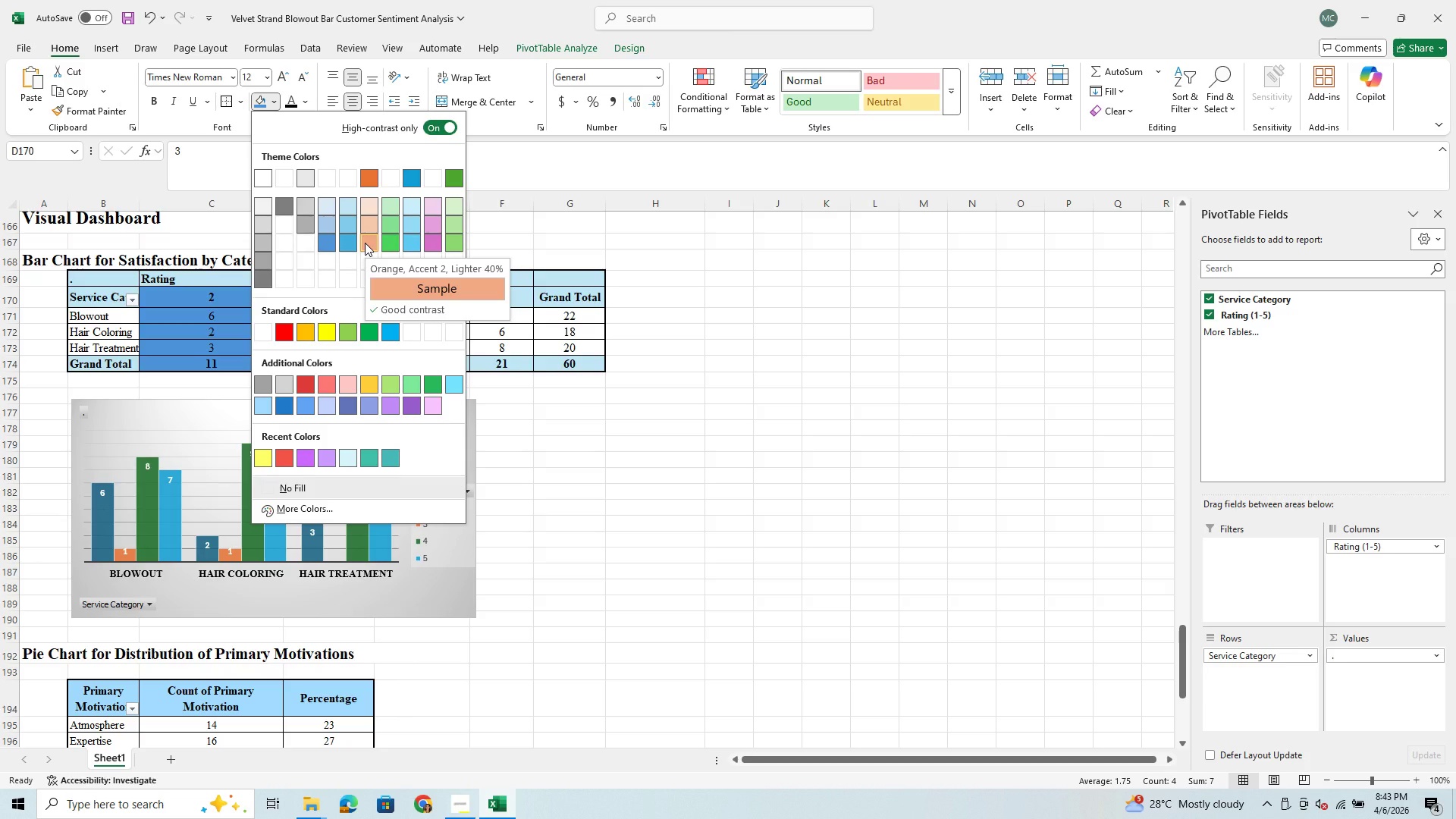 
left_click([365, 243])
 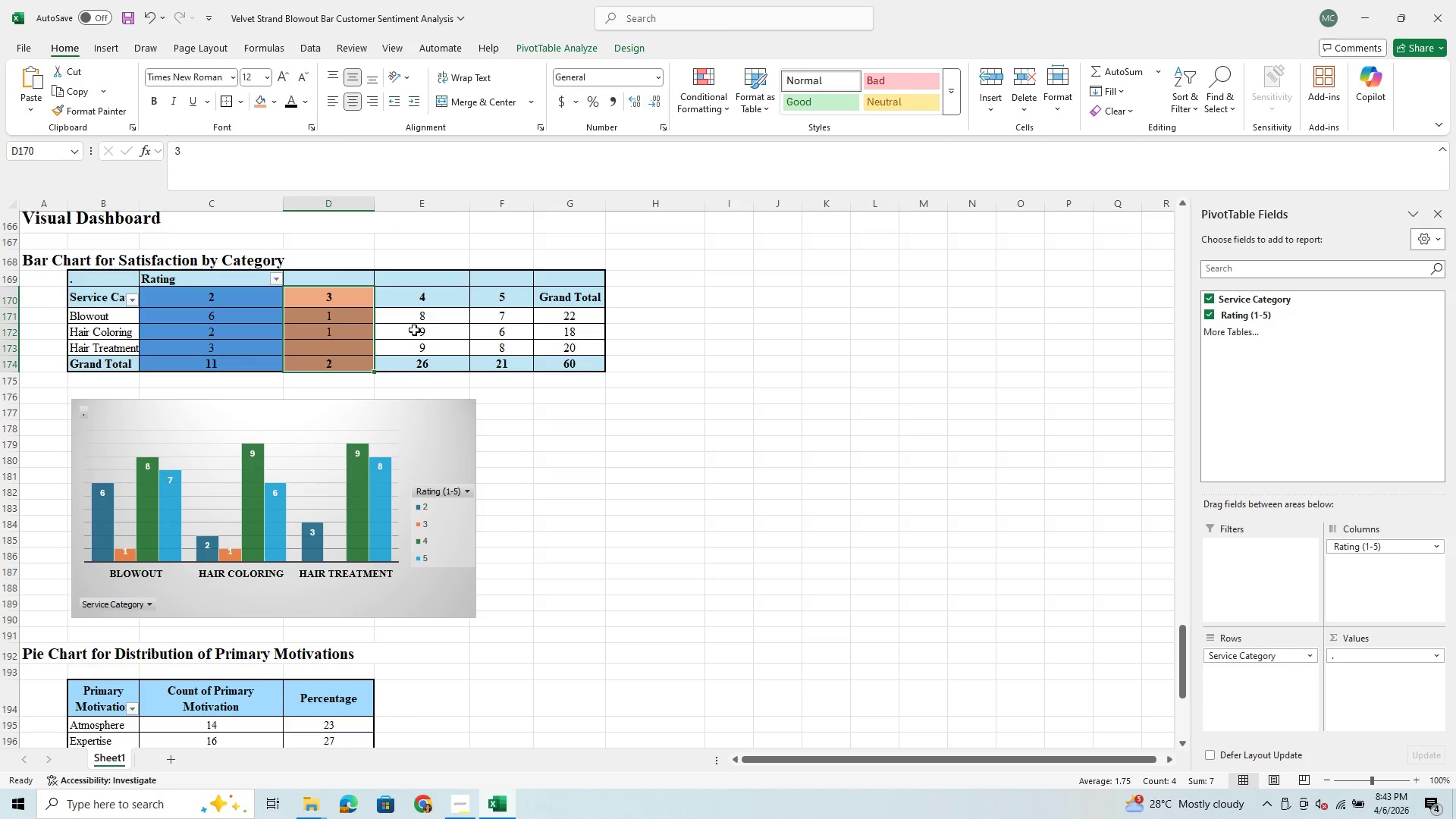 
left_click_drag(start_coordinate=[419, 300], to_coordinate=[422, 359])
 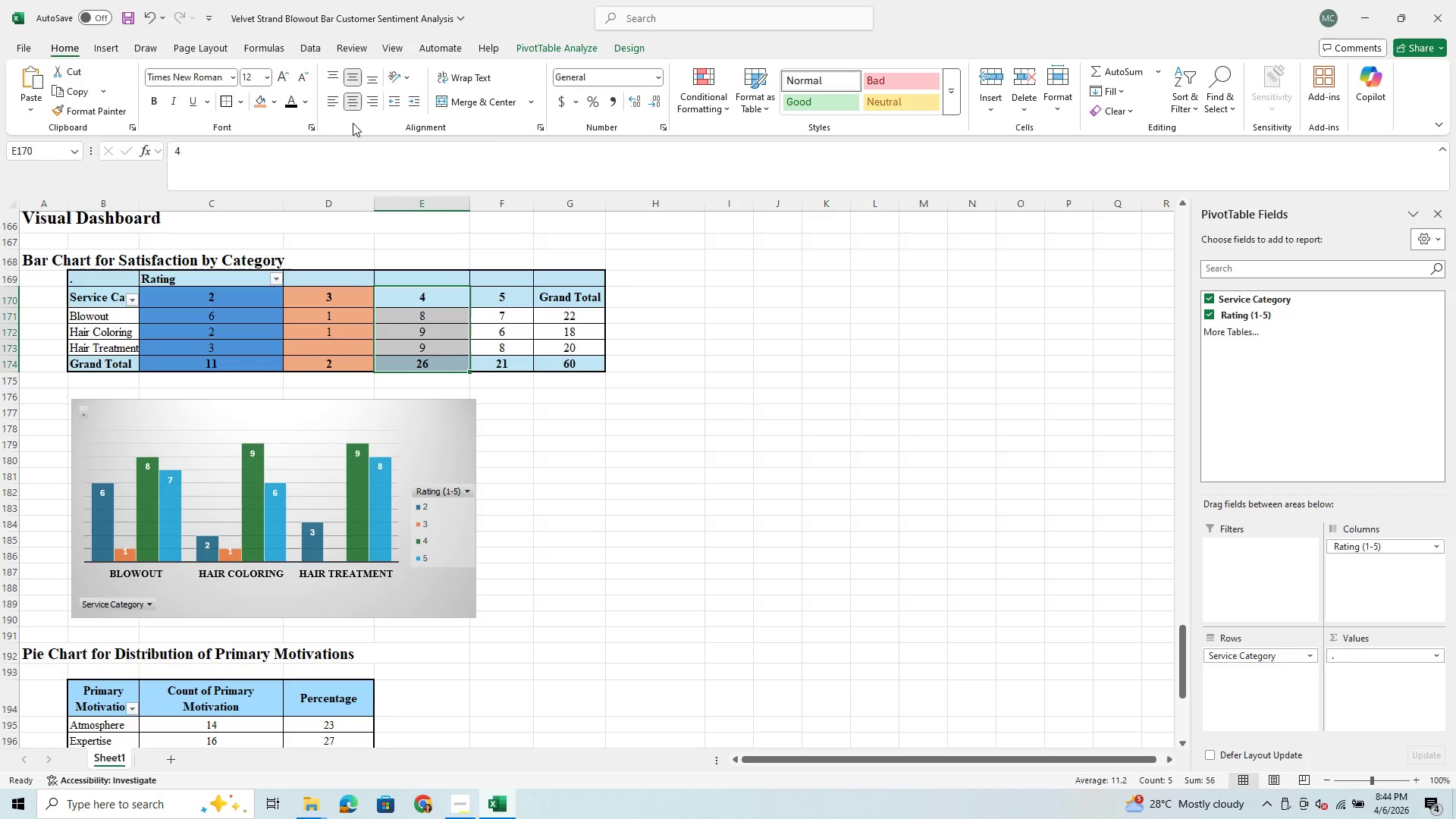 
left_click([271, 101])
 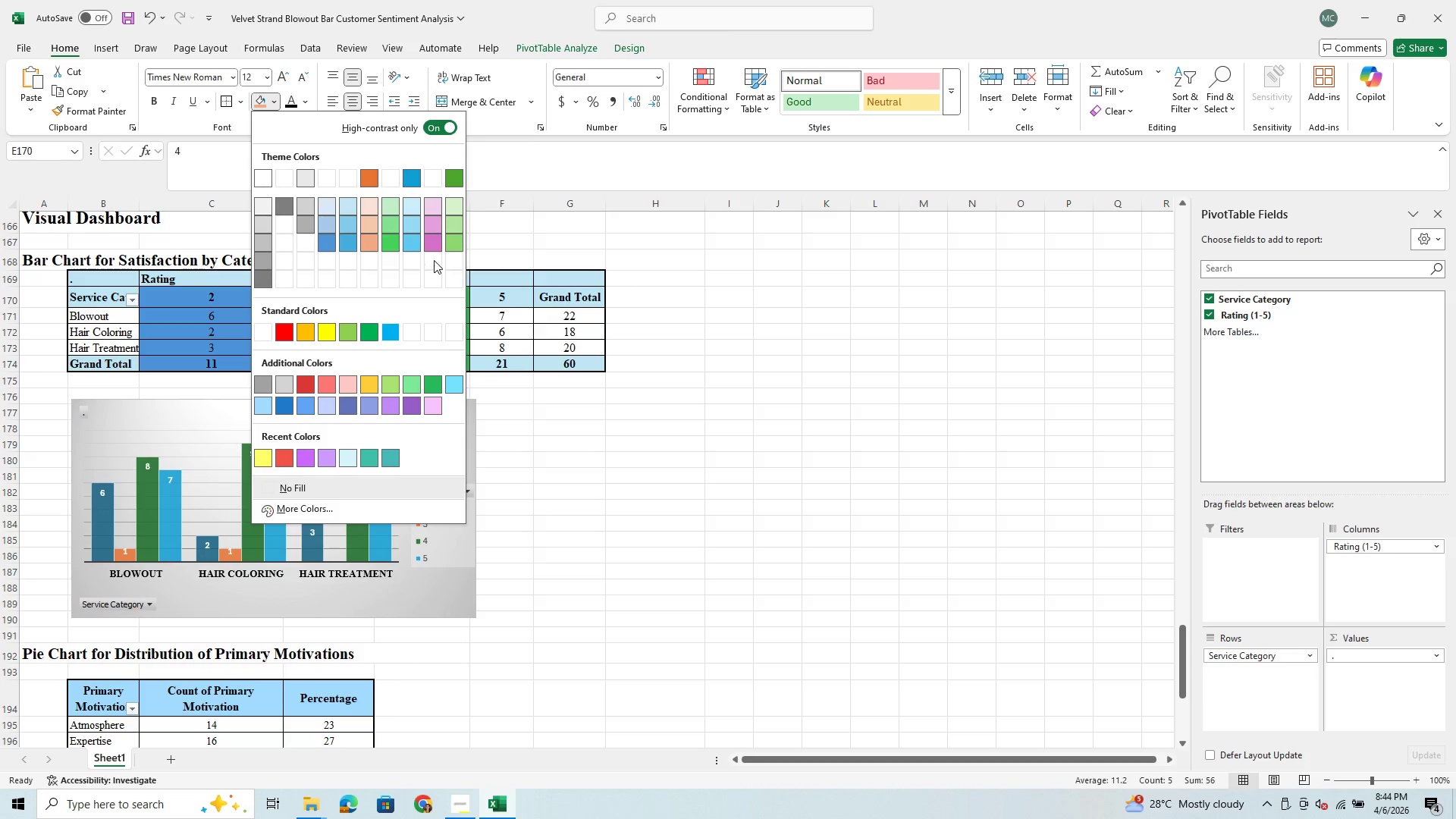 
left_click([453, 245])
 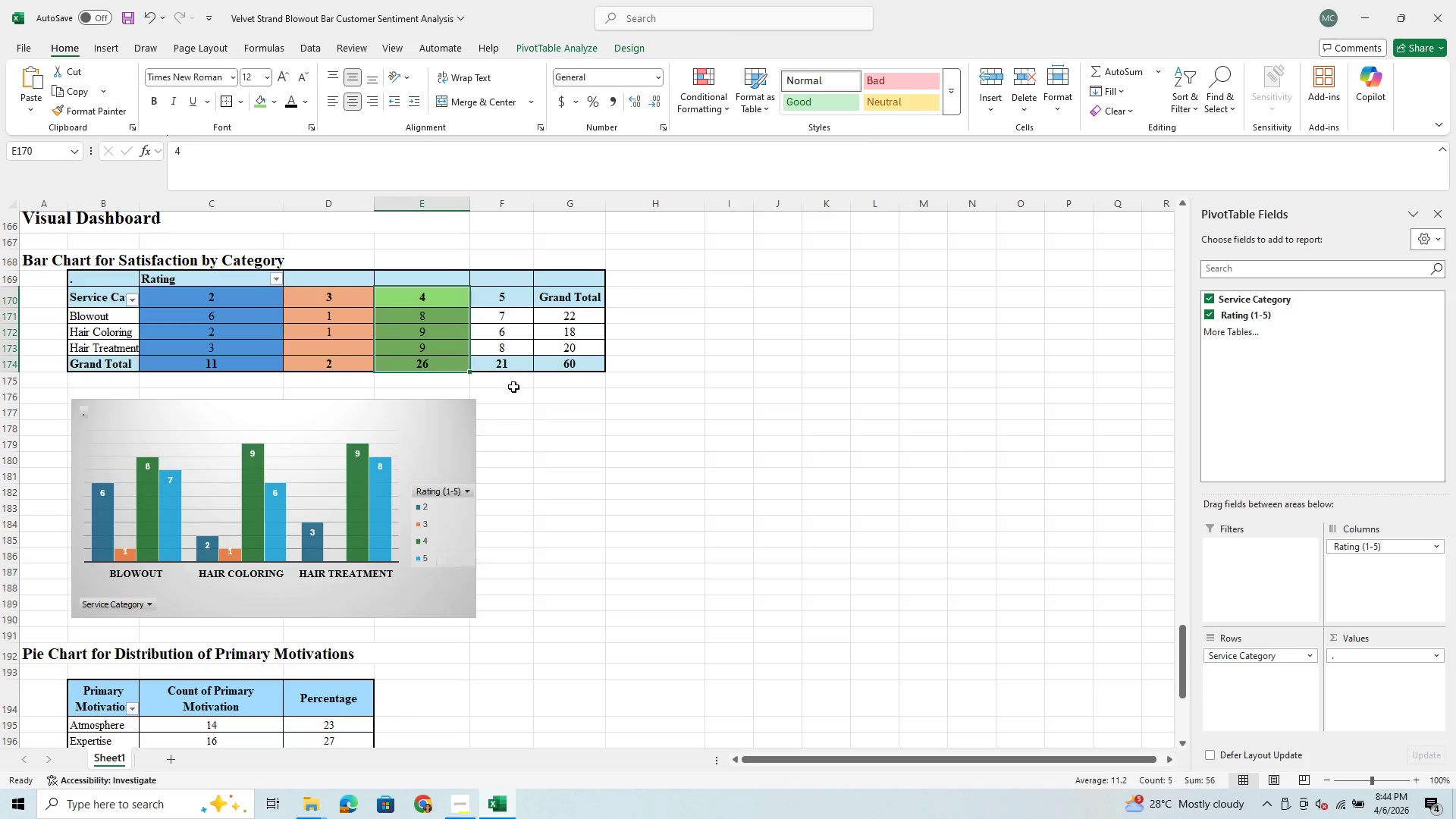 
left_click_drag(start_coordinate=[516, 298], to_coordinate=[513, 360])
 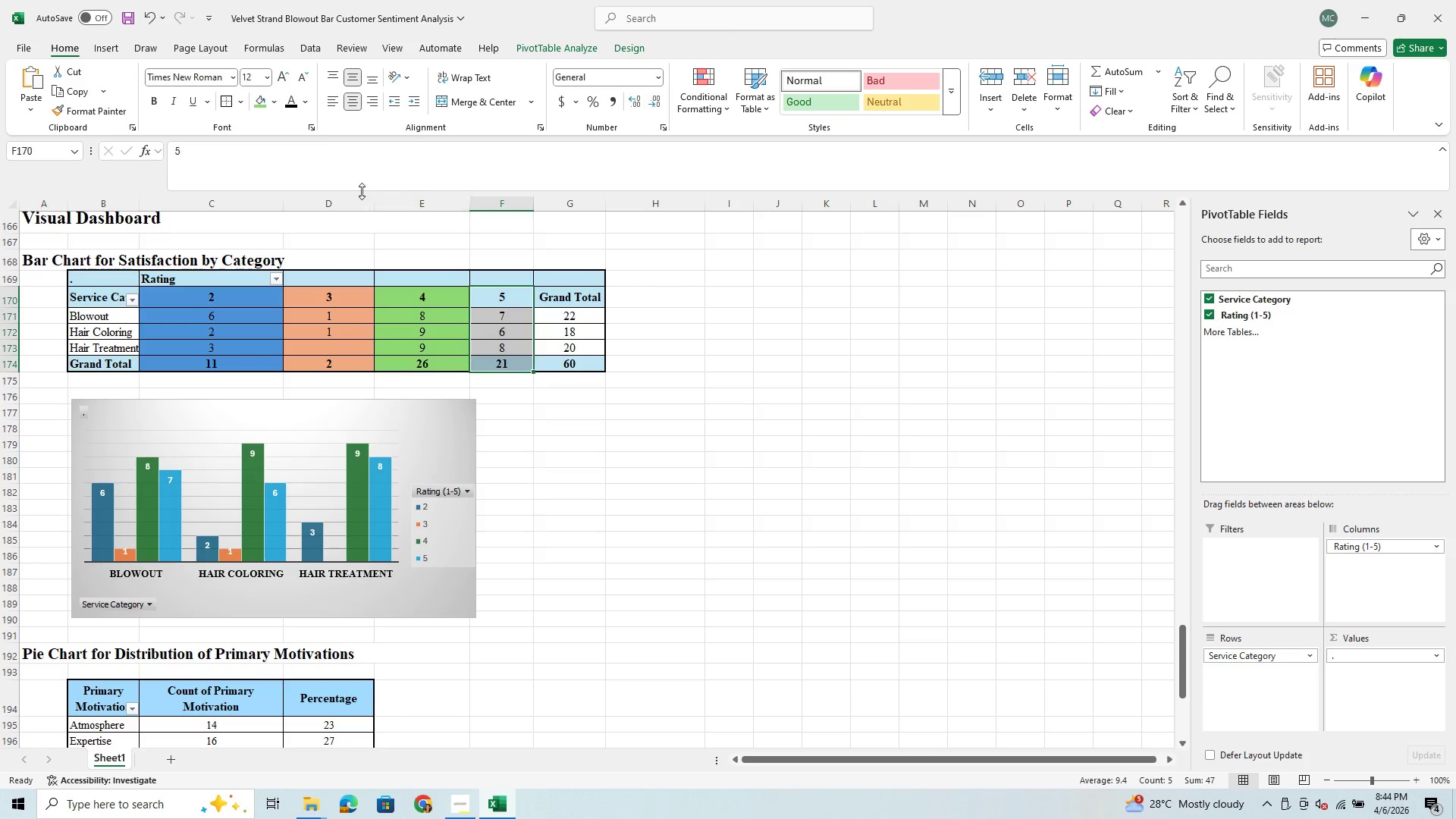 
left_click([278, 98])
 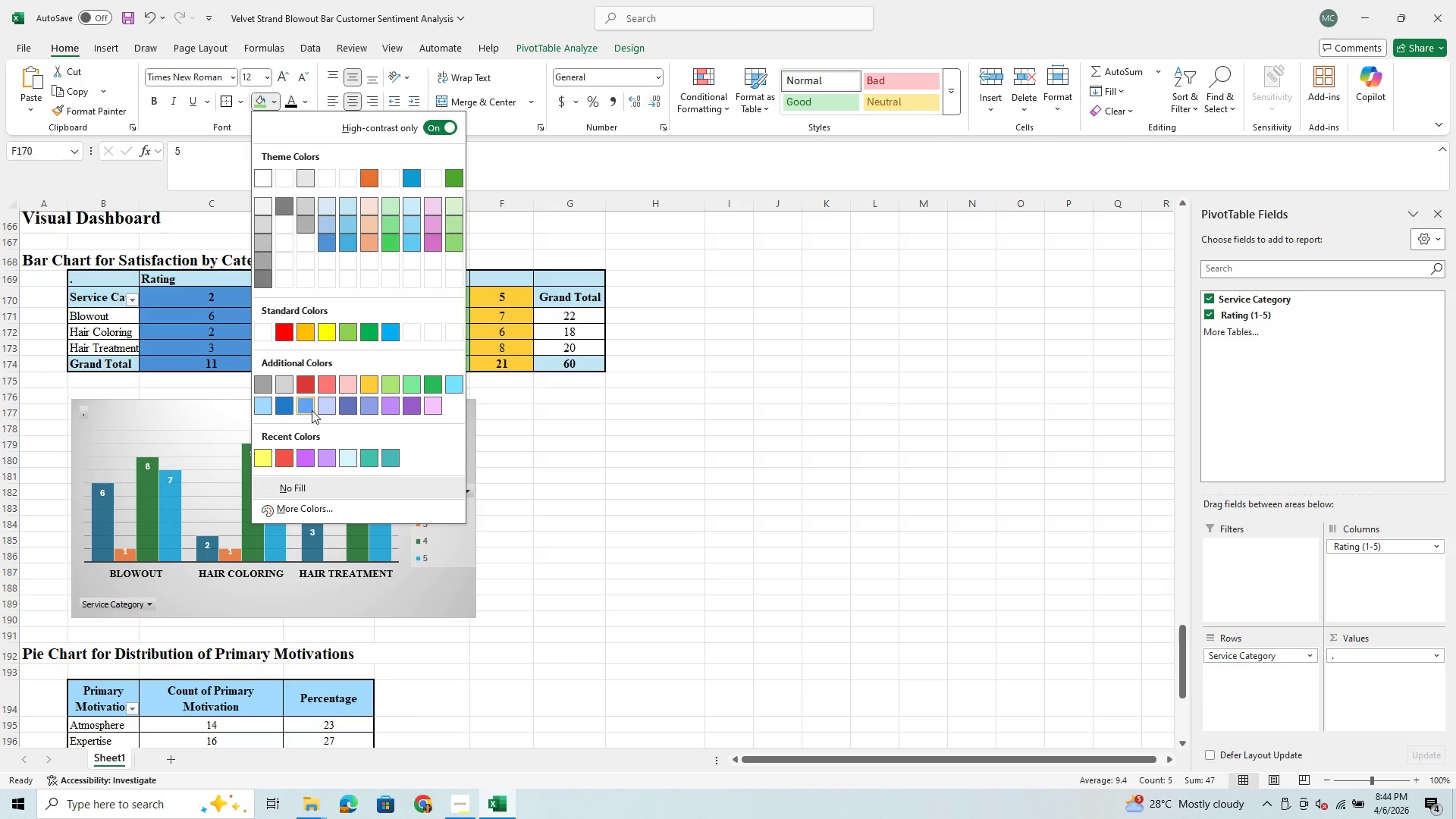 
mouse_move([290, 409])
 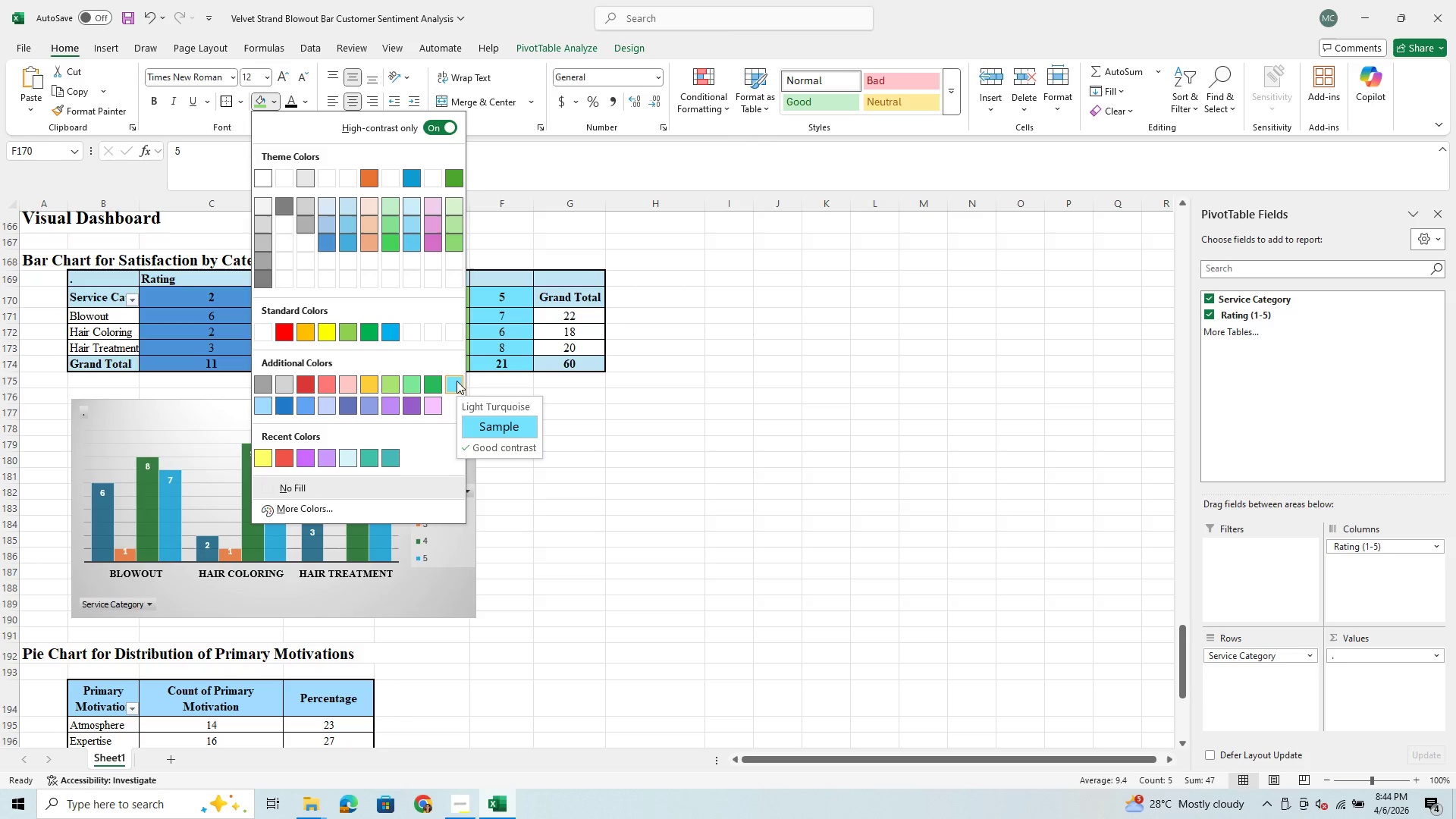 
left_click([457, 381])
 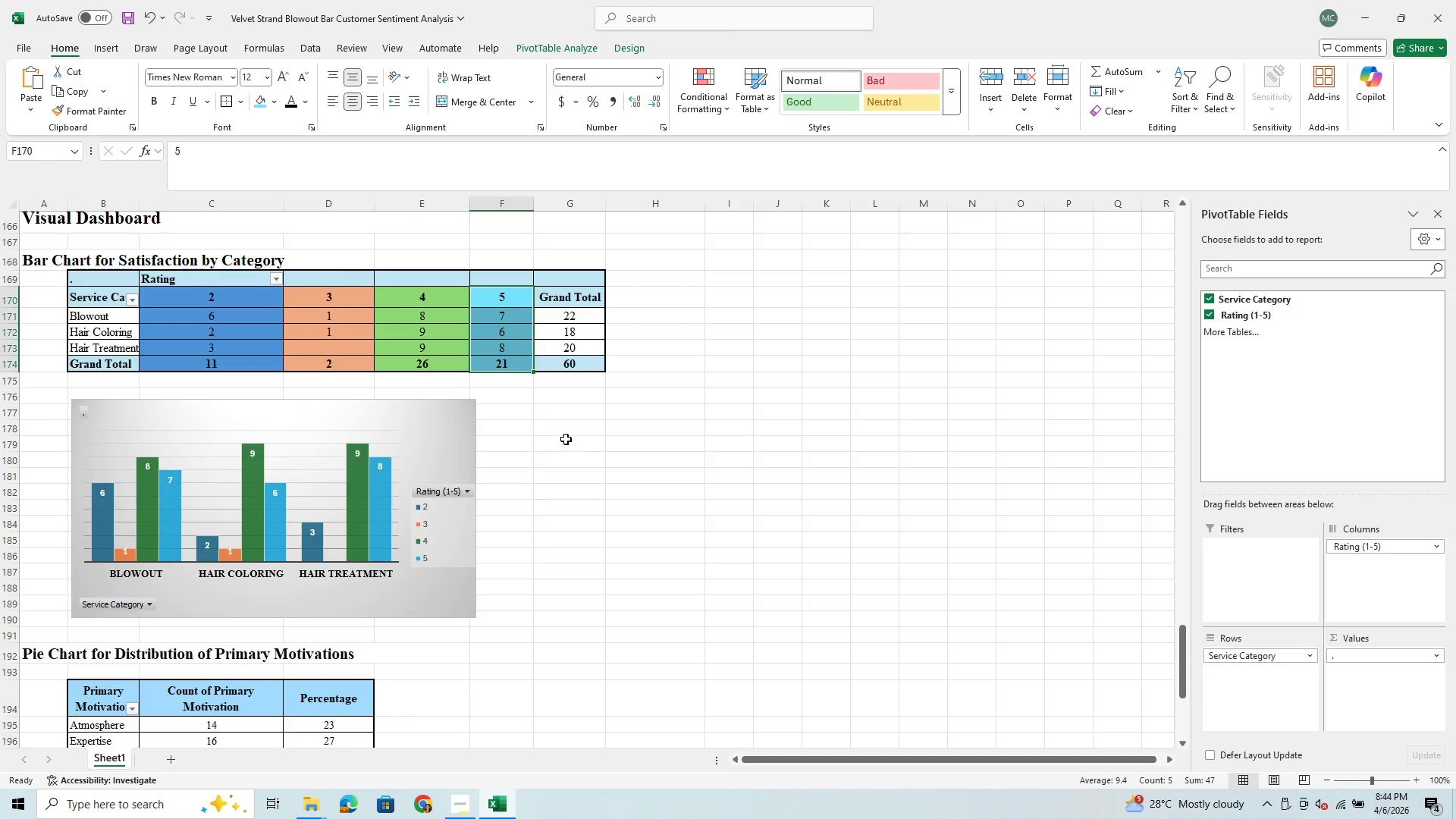 
left_click([566, 439])
 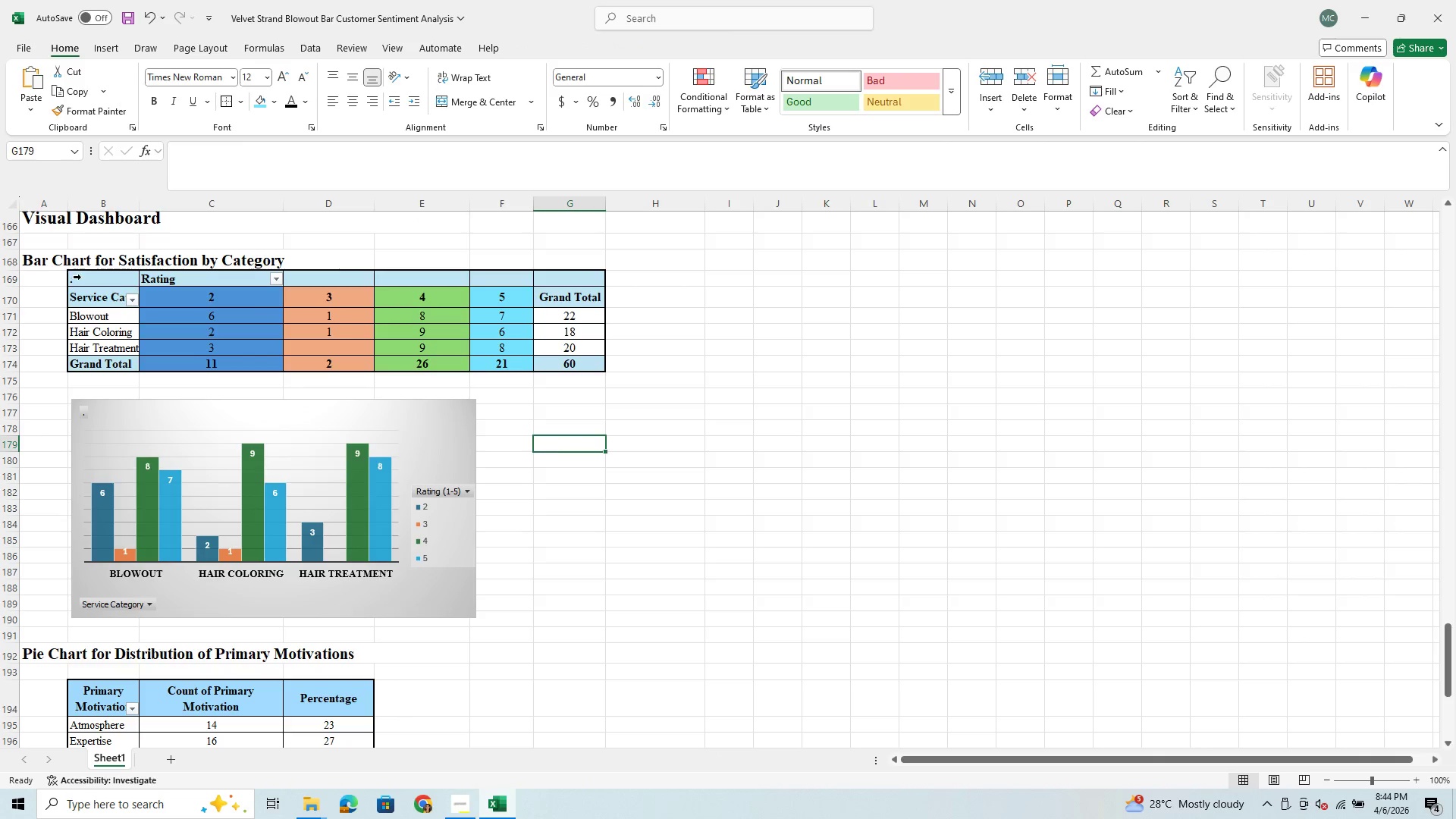 
left_click_drag(start_coordinate=[85, 278], to_coordinate=[130, 277])
 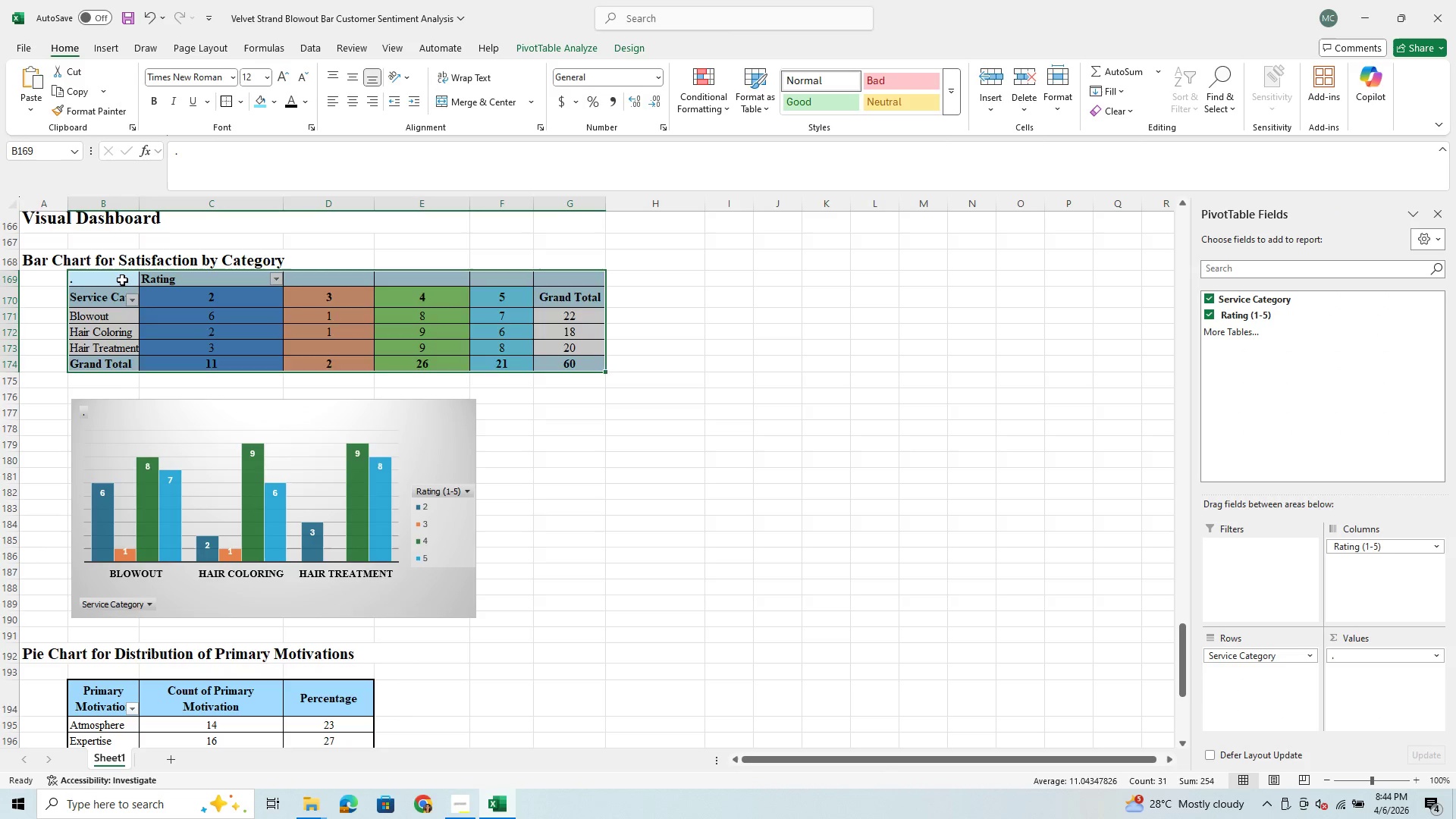 
left_click([121, 280])
 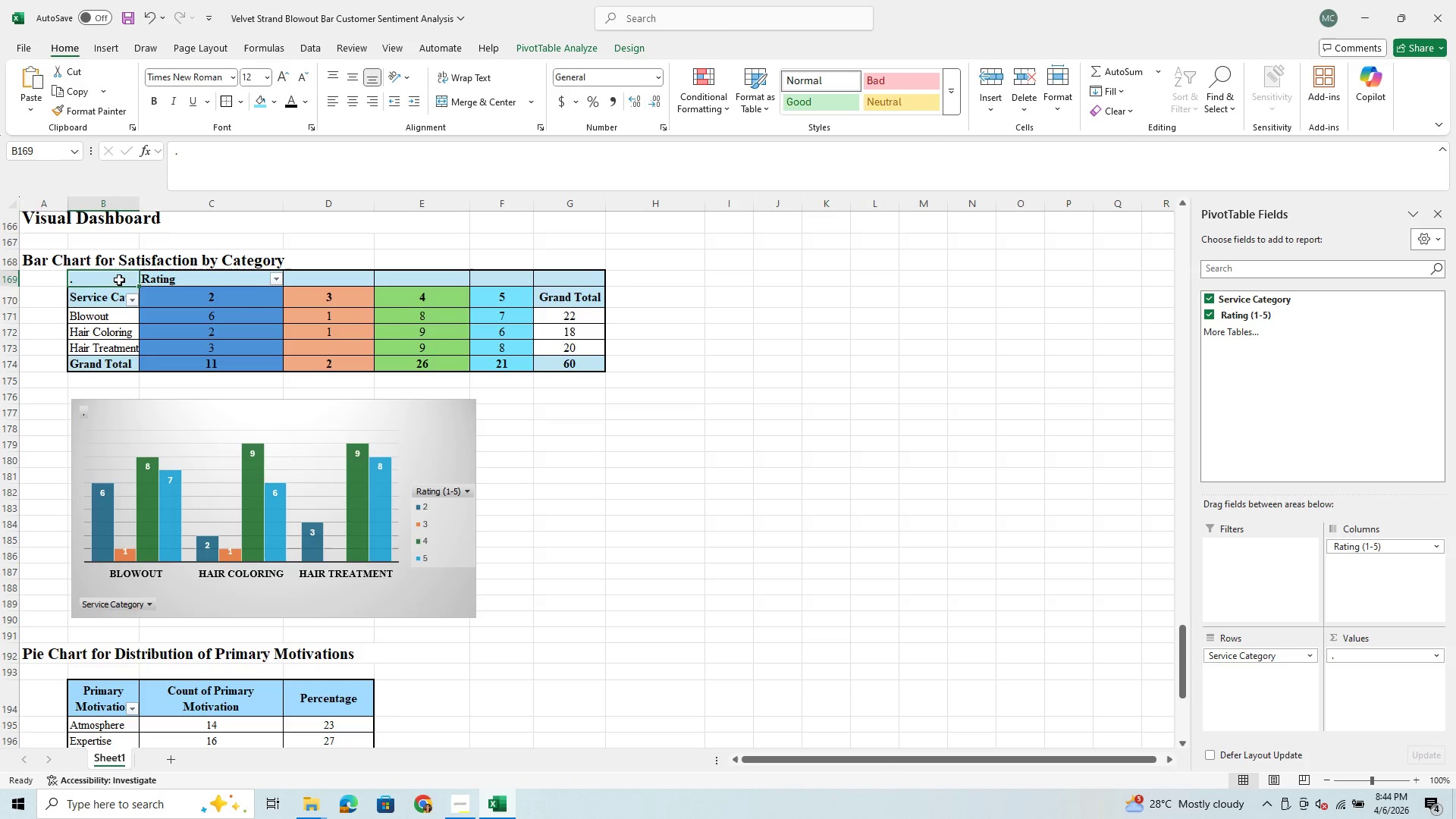 
left_click_drag(start_coordinate=[121, 280], to_coordinate=[548, 280])
 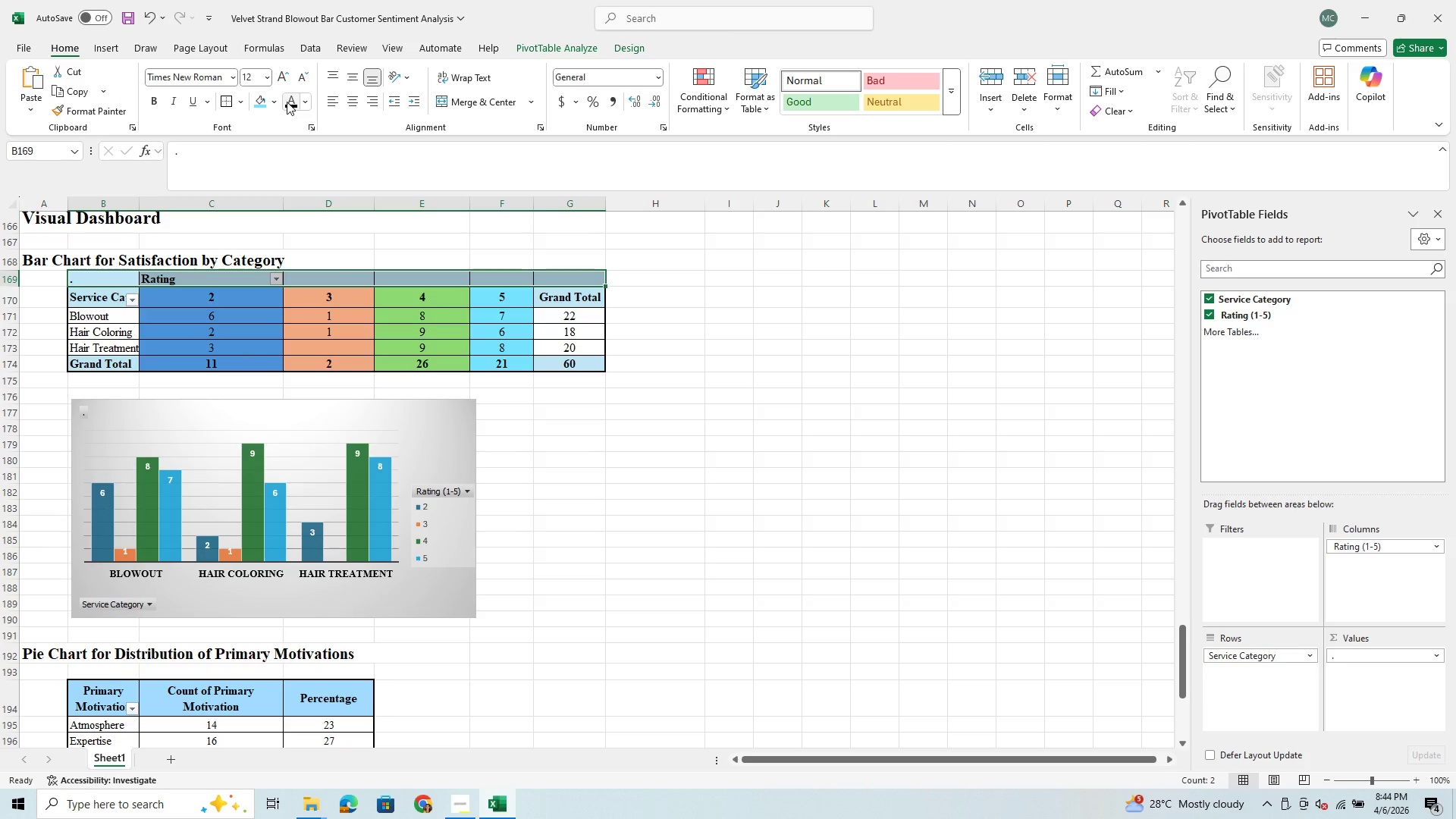 
left_click([275, 98])
 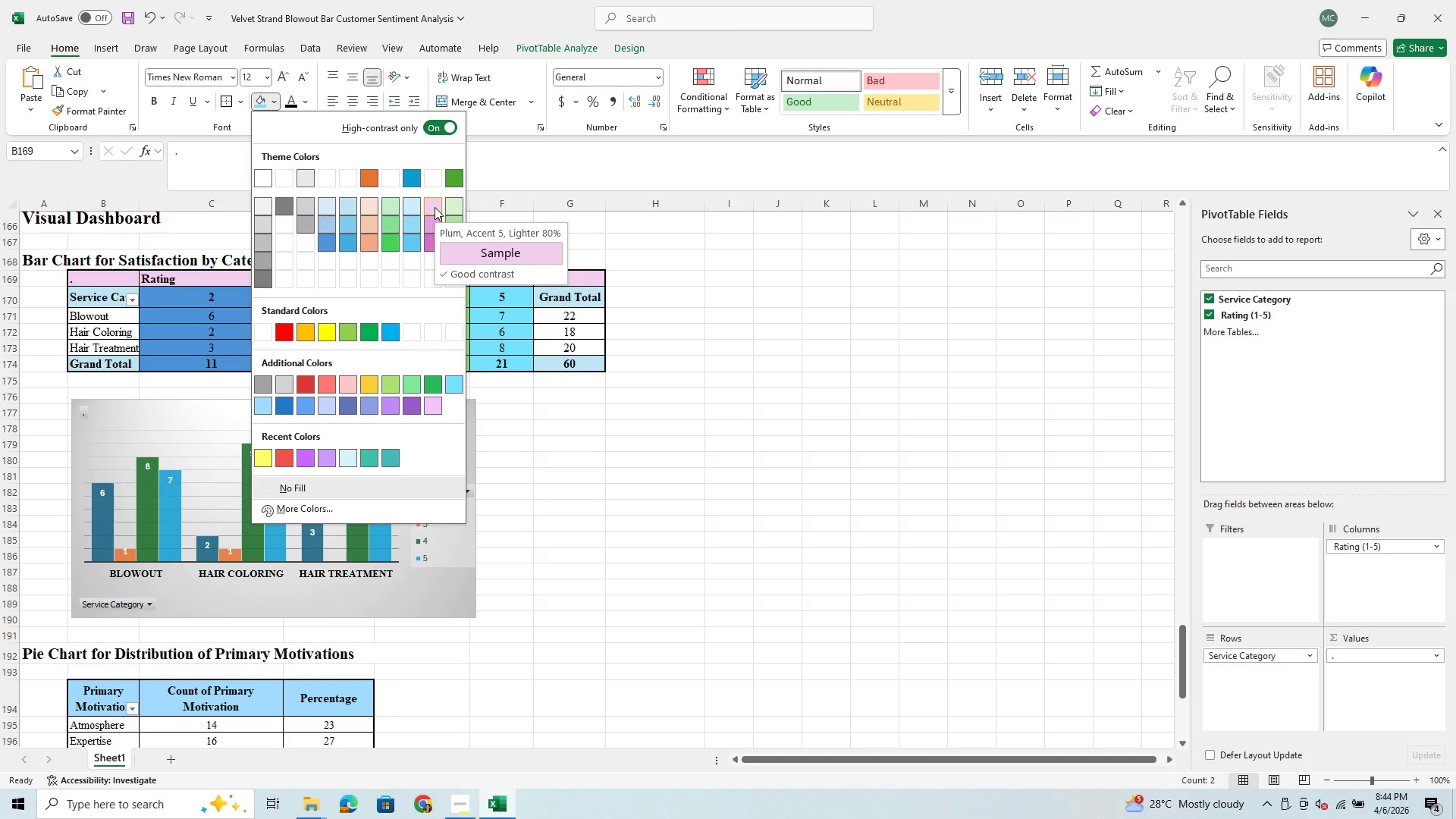 
left_click([435, 207])
 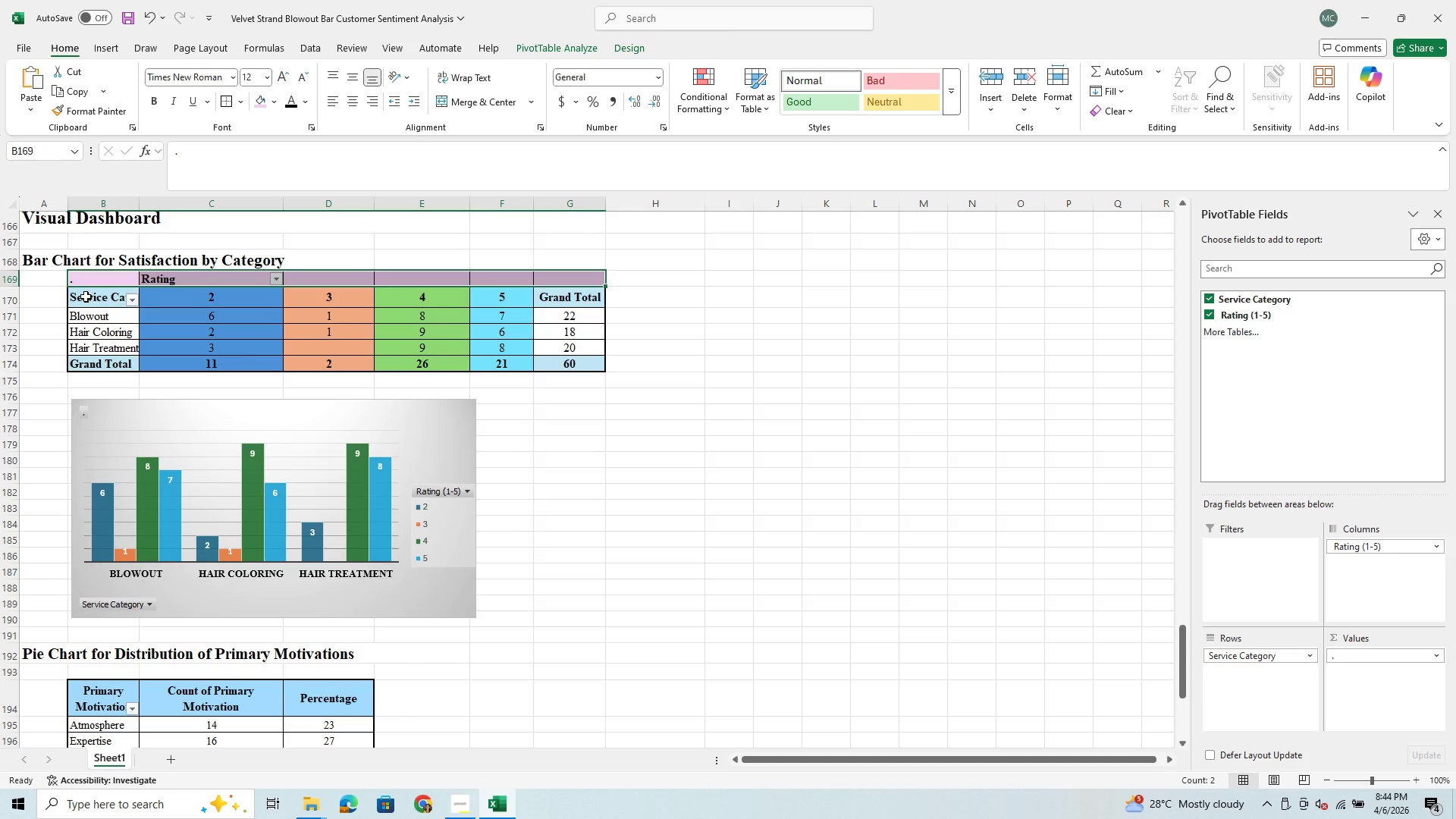 
left_click([85, 298])
 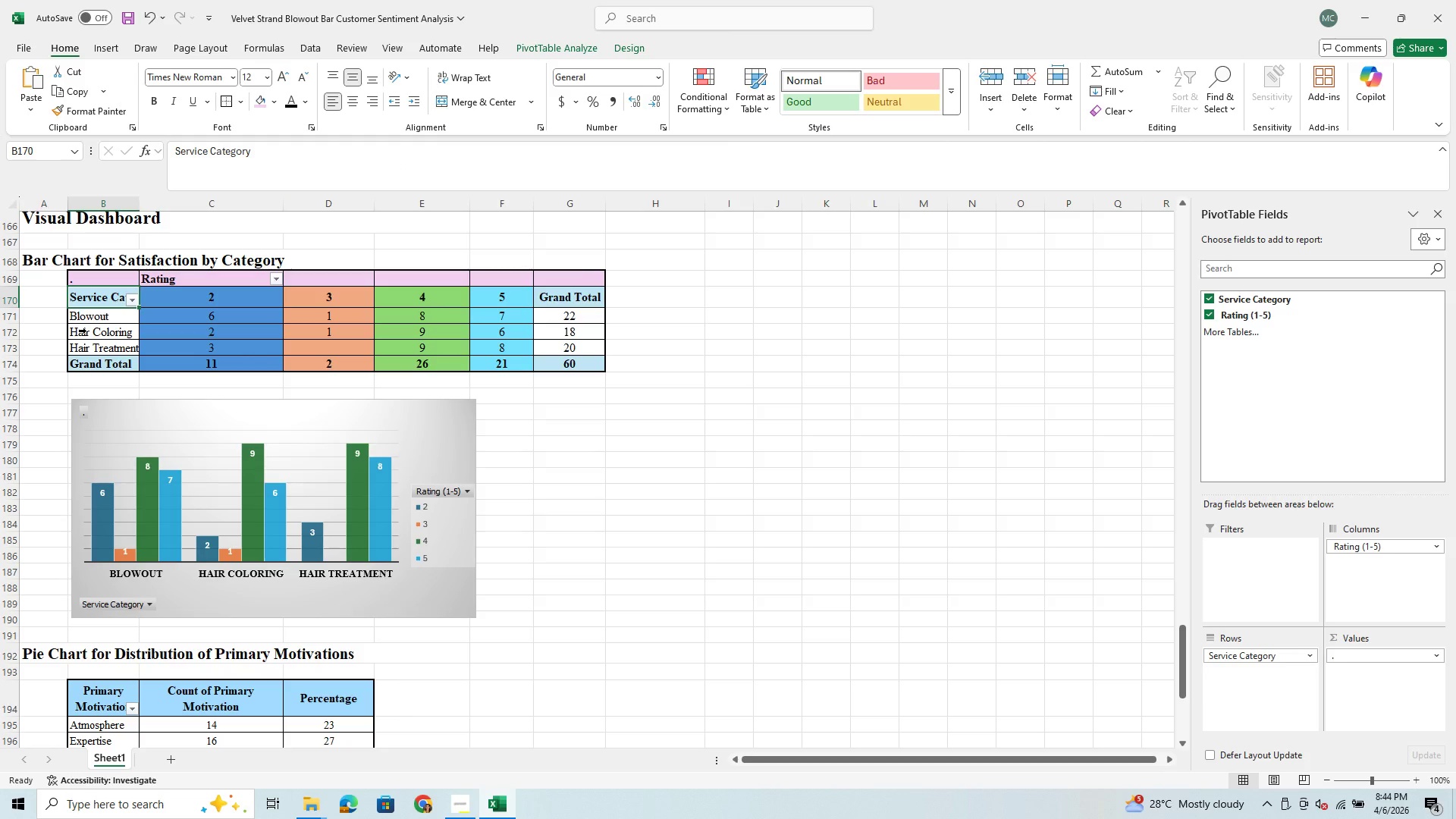 
wait(8.62)
 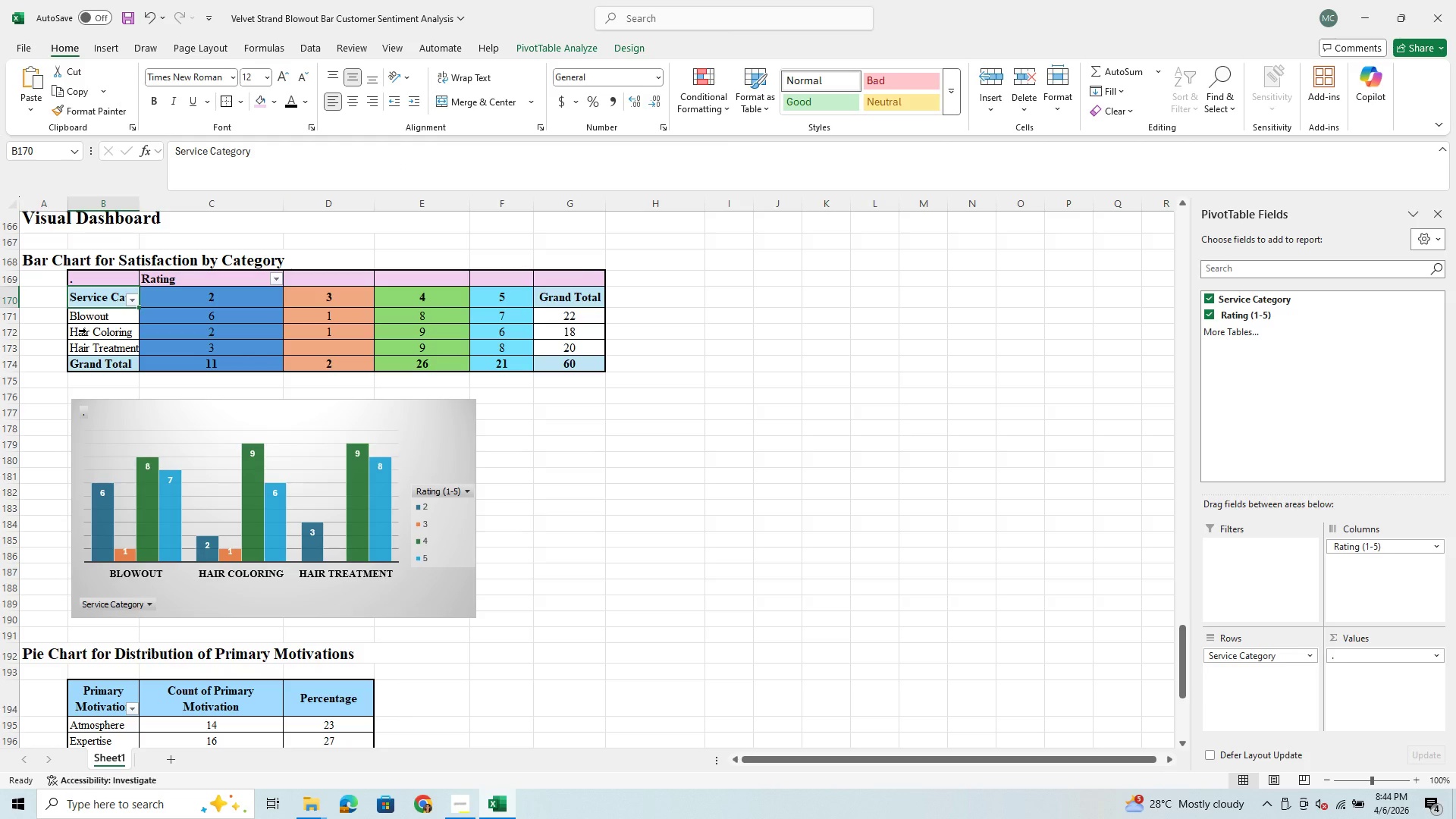 
left_click([111, 294])
 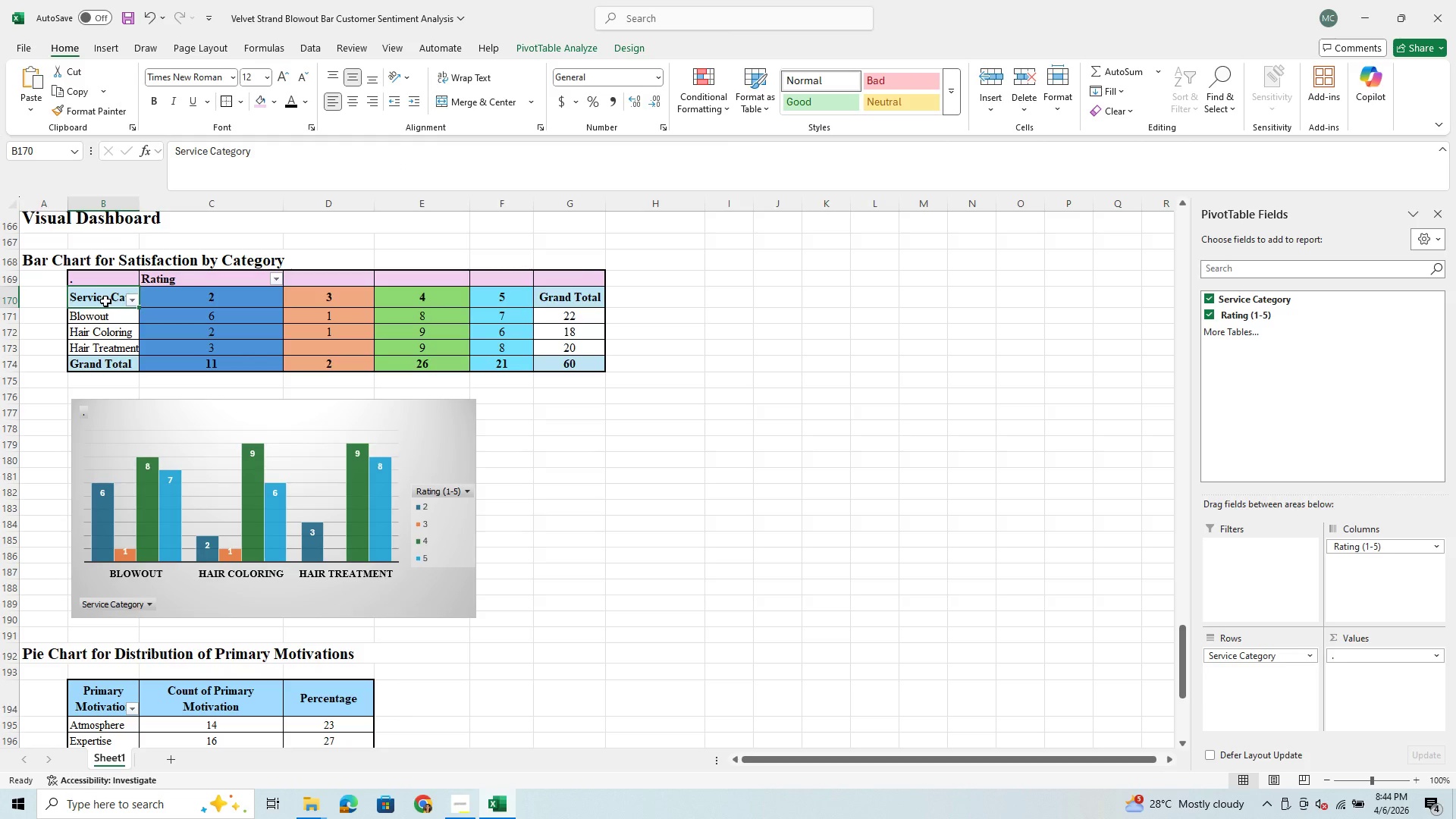 
left_click([105, 301])
 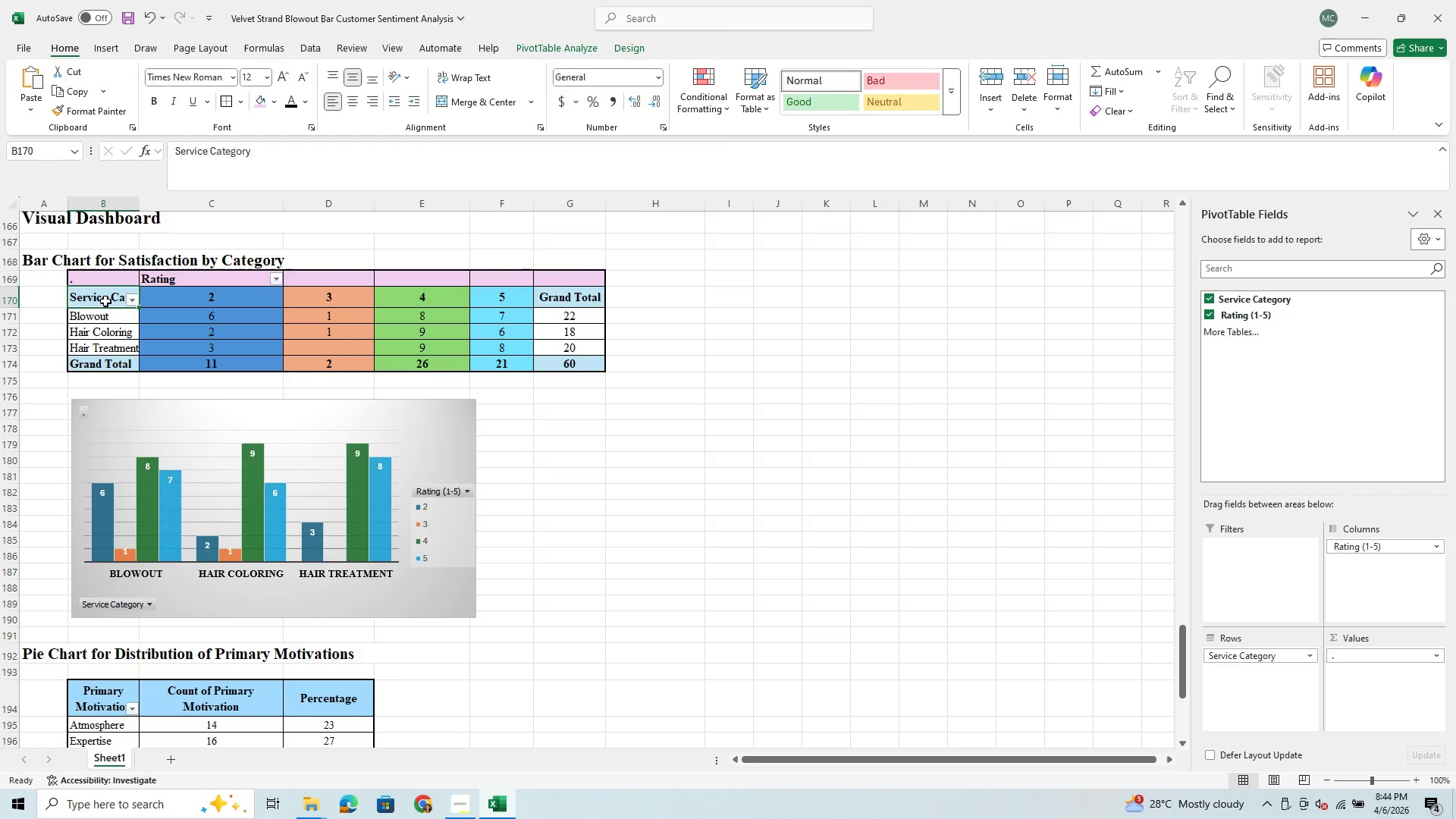 
left_click([105, 301])
 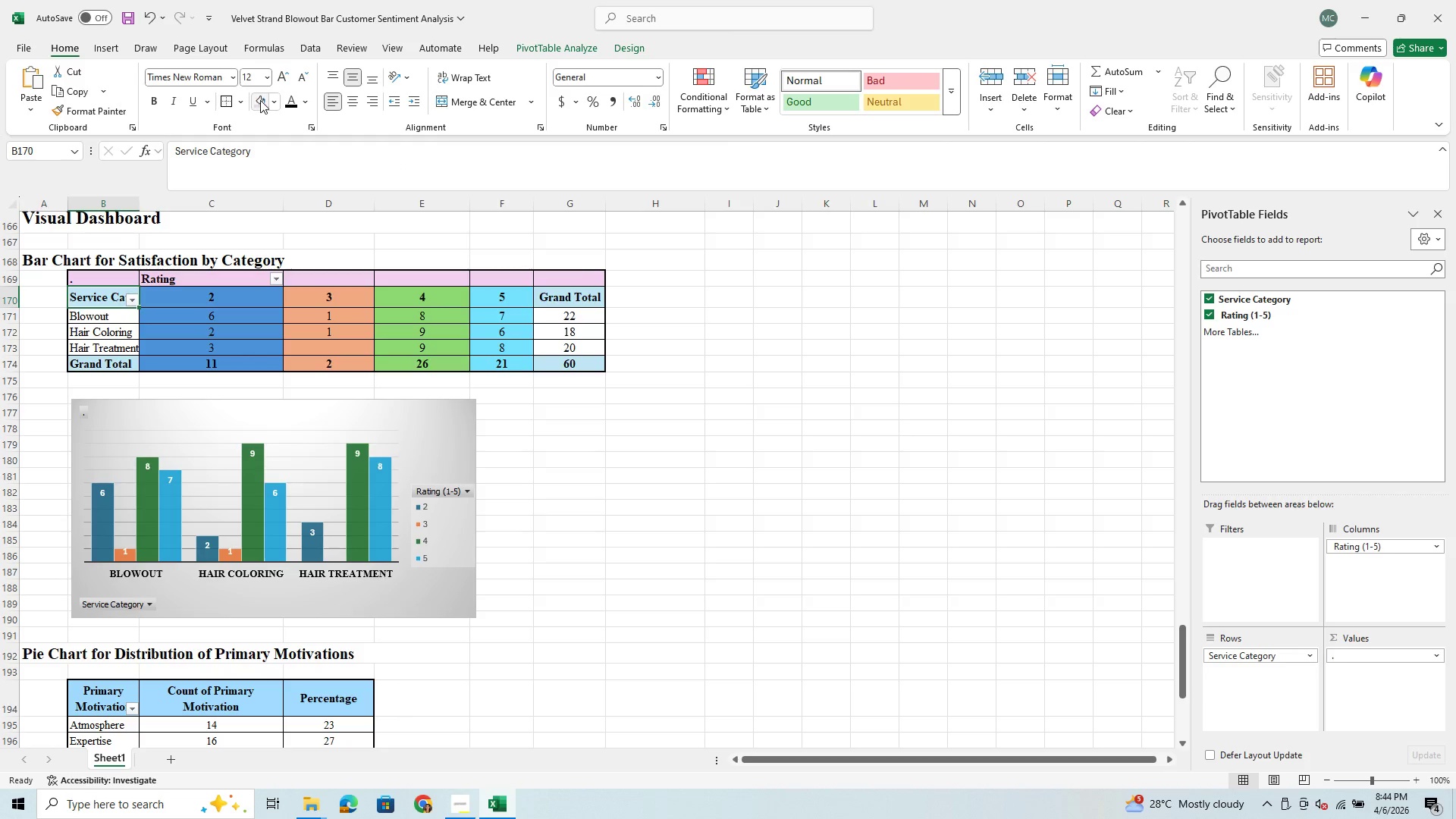 
left_click([262, 100])
 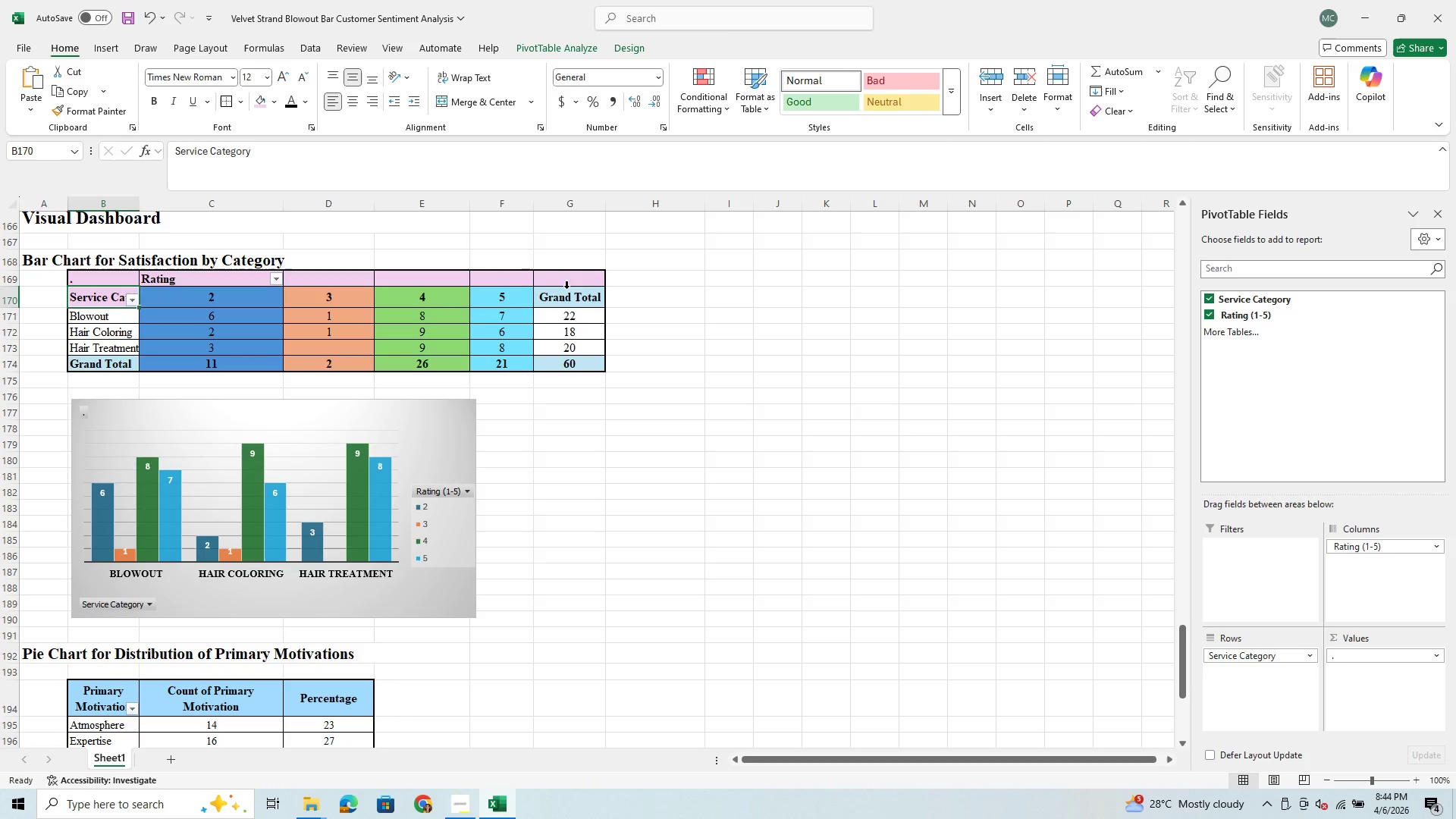 
left_click([566, 297])
 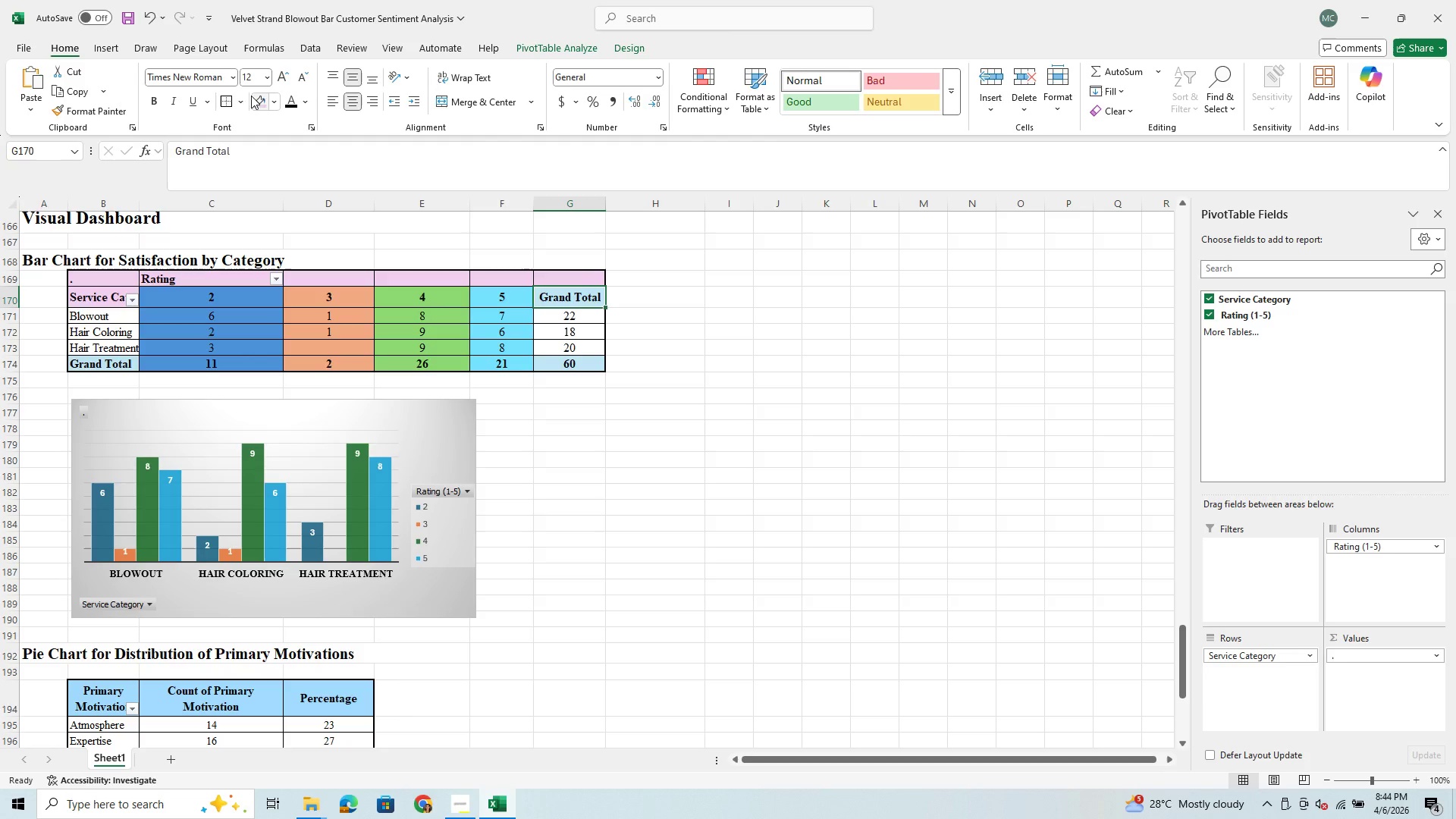 
left_click([259, 104])
 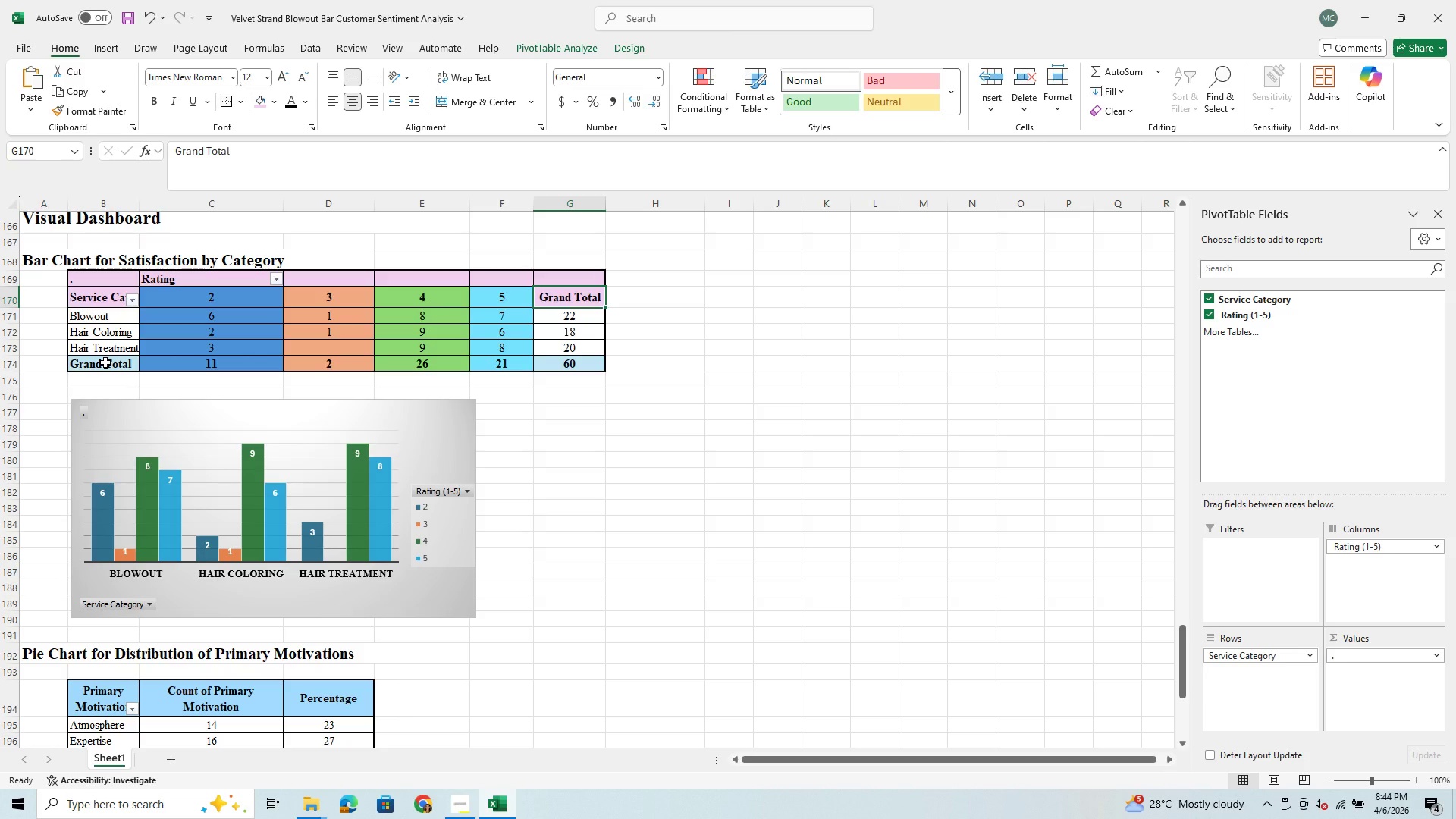 
left_click([105, 362])
 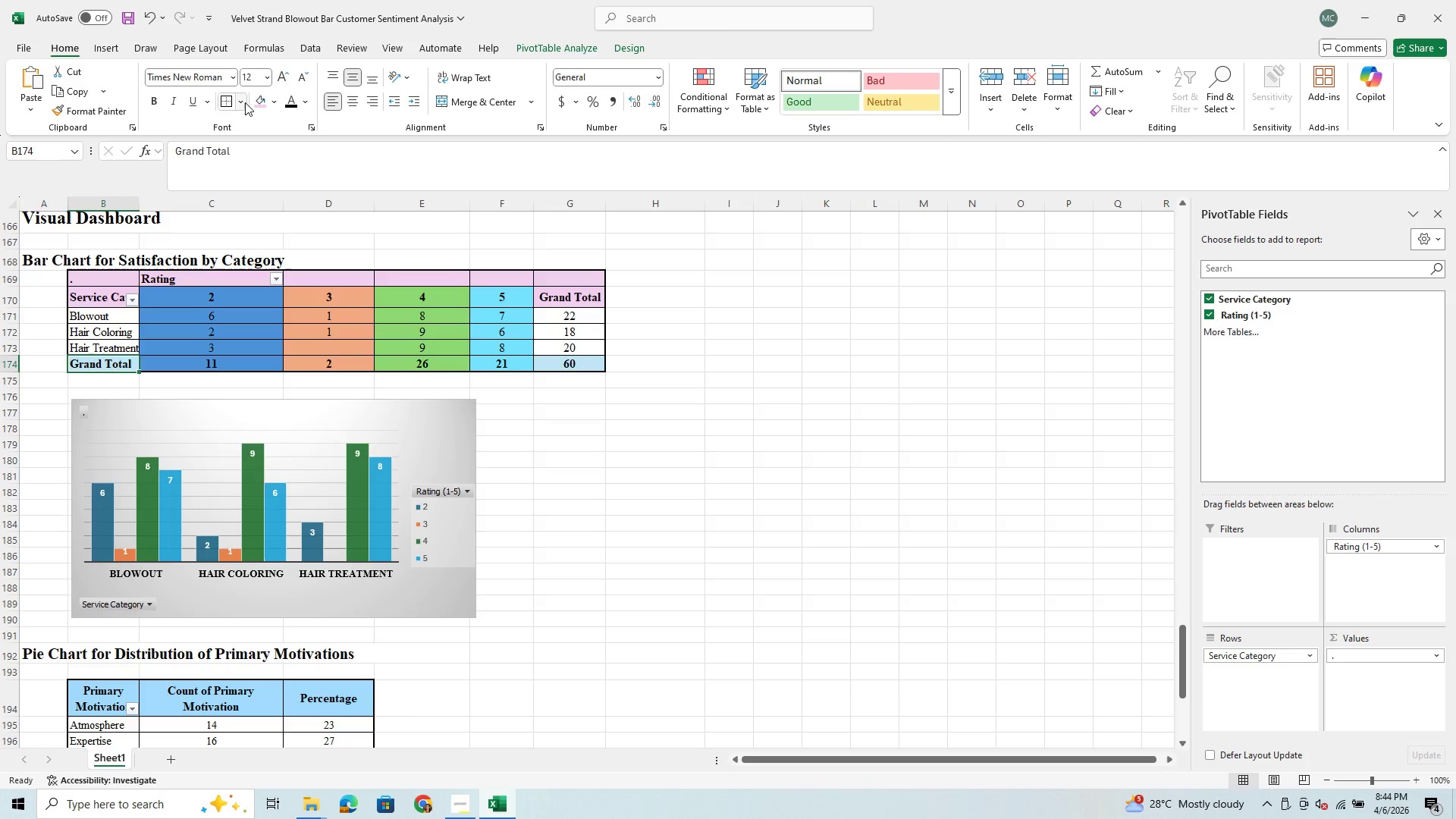 
left_click([259, 101])
 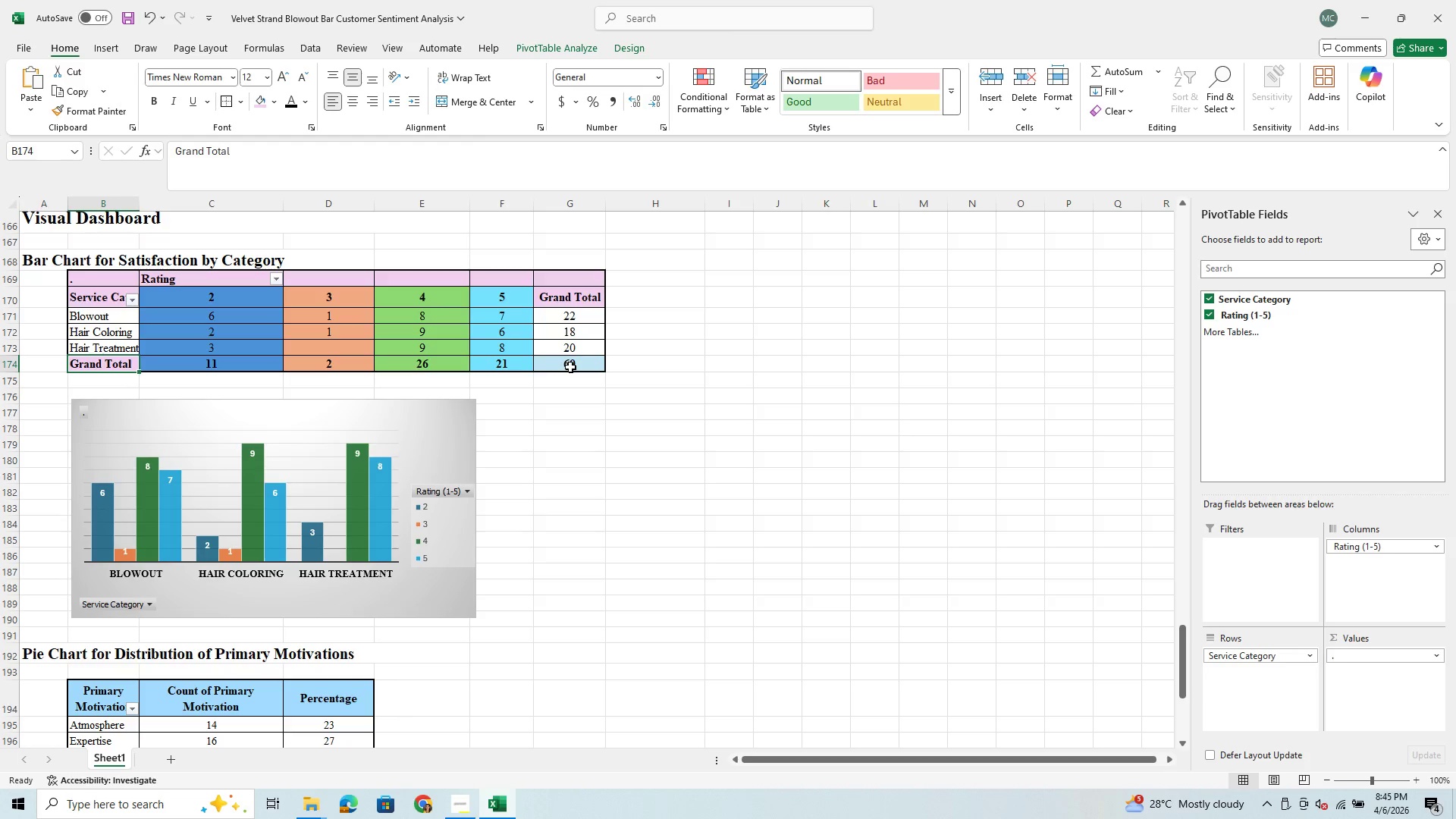 
left_click([570, 367])
 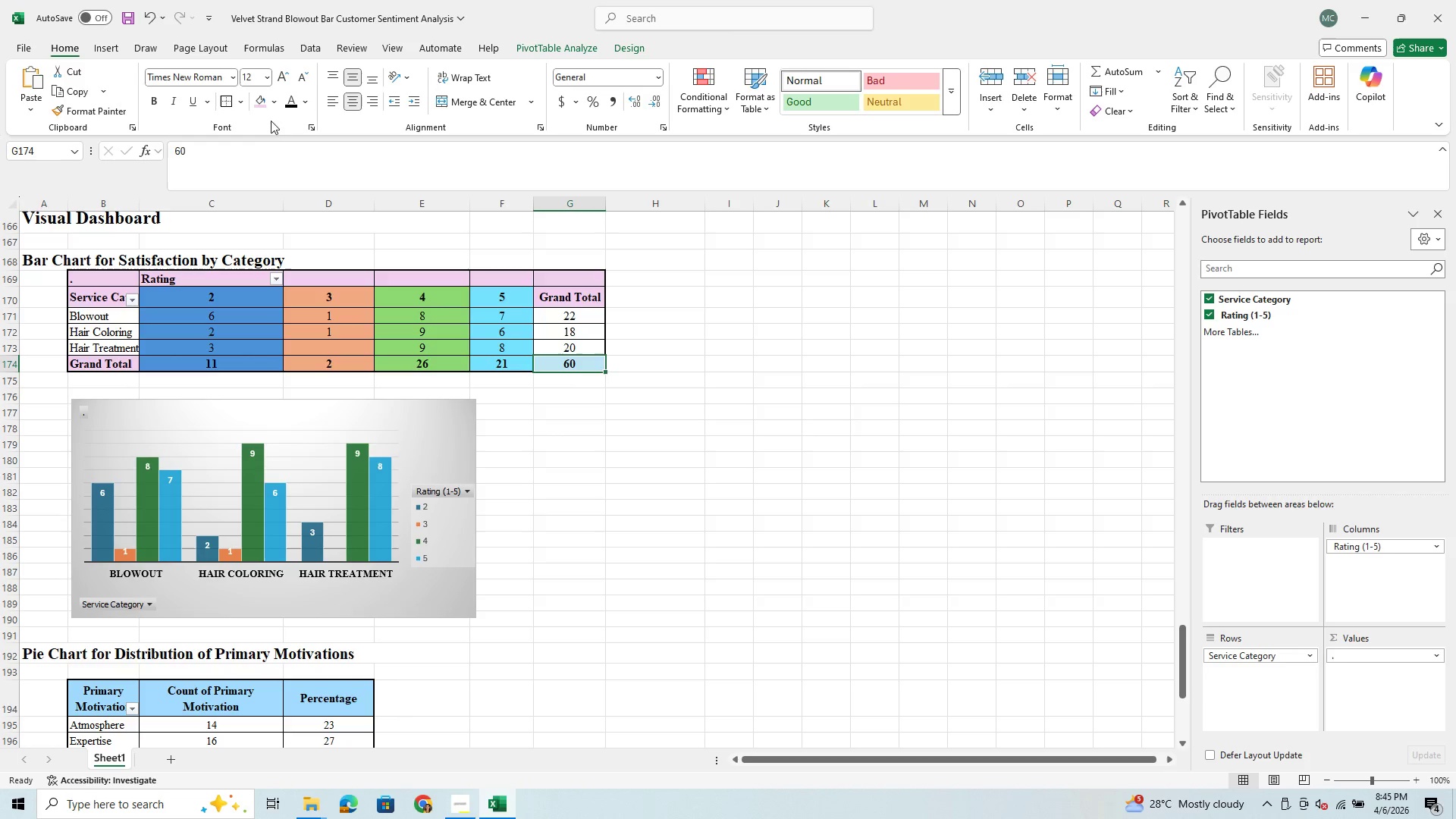 
left_click([263, 108])
 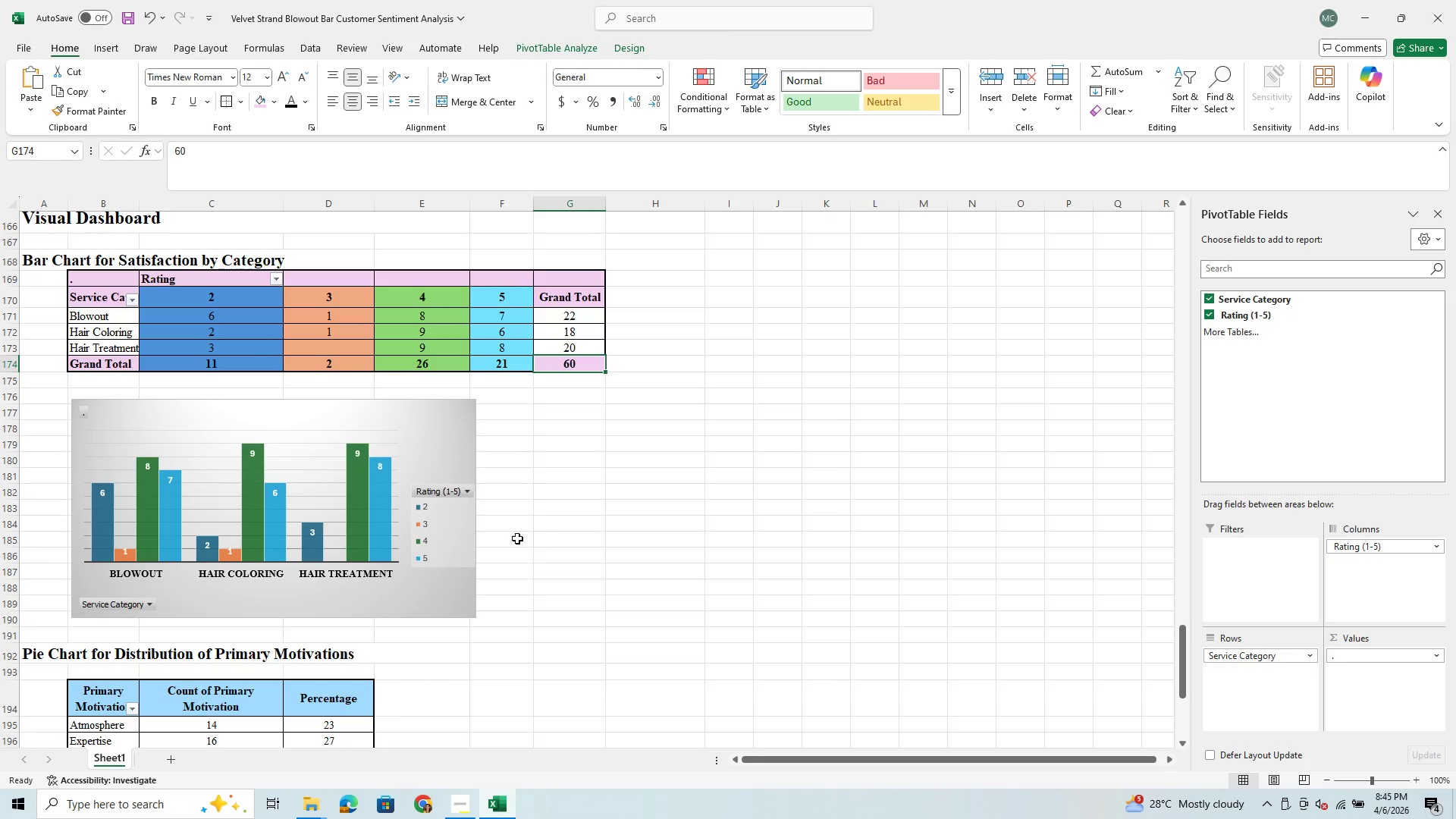 
left_click_drag(start_coordinate=[100, 362], to_coordinate=[578, 362])
 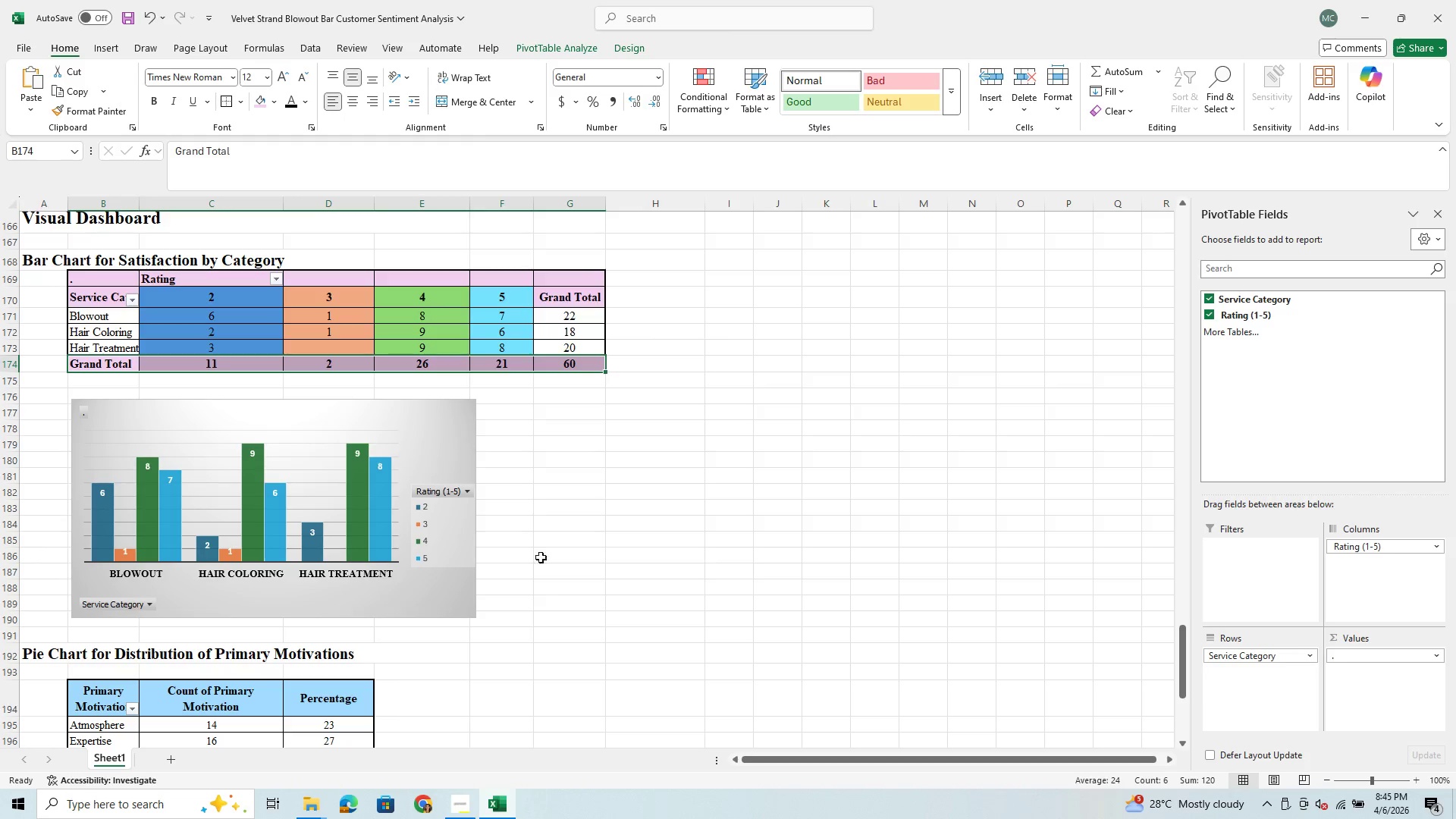 
left_click([596, 579])
 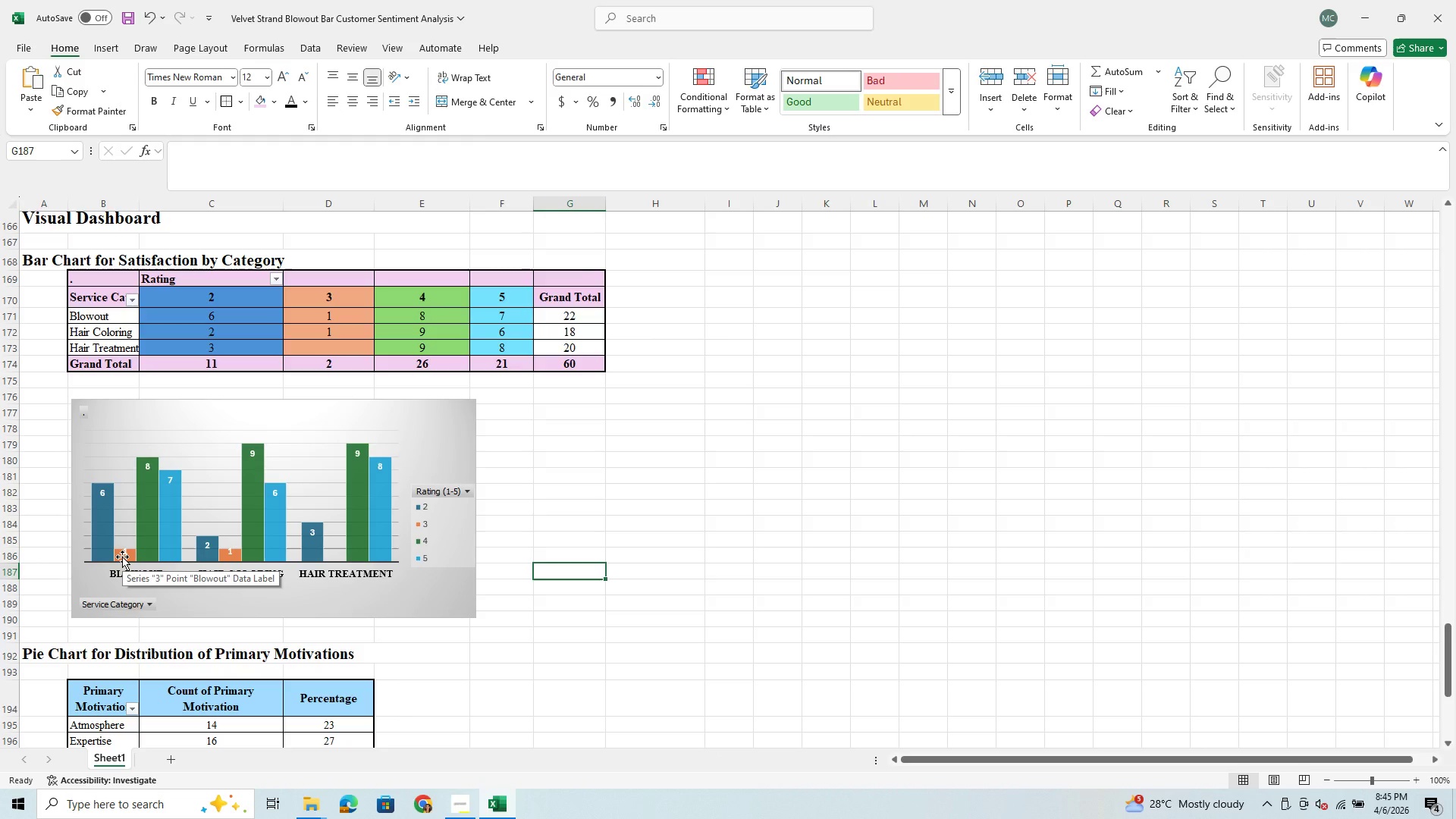 
wait(9.81)
 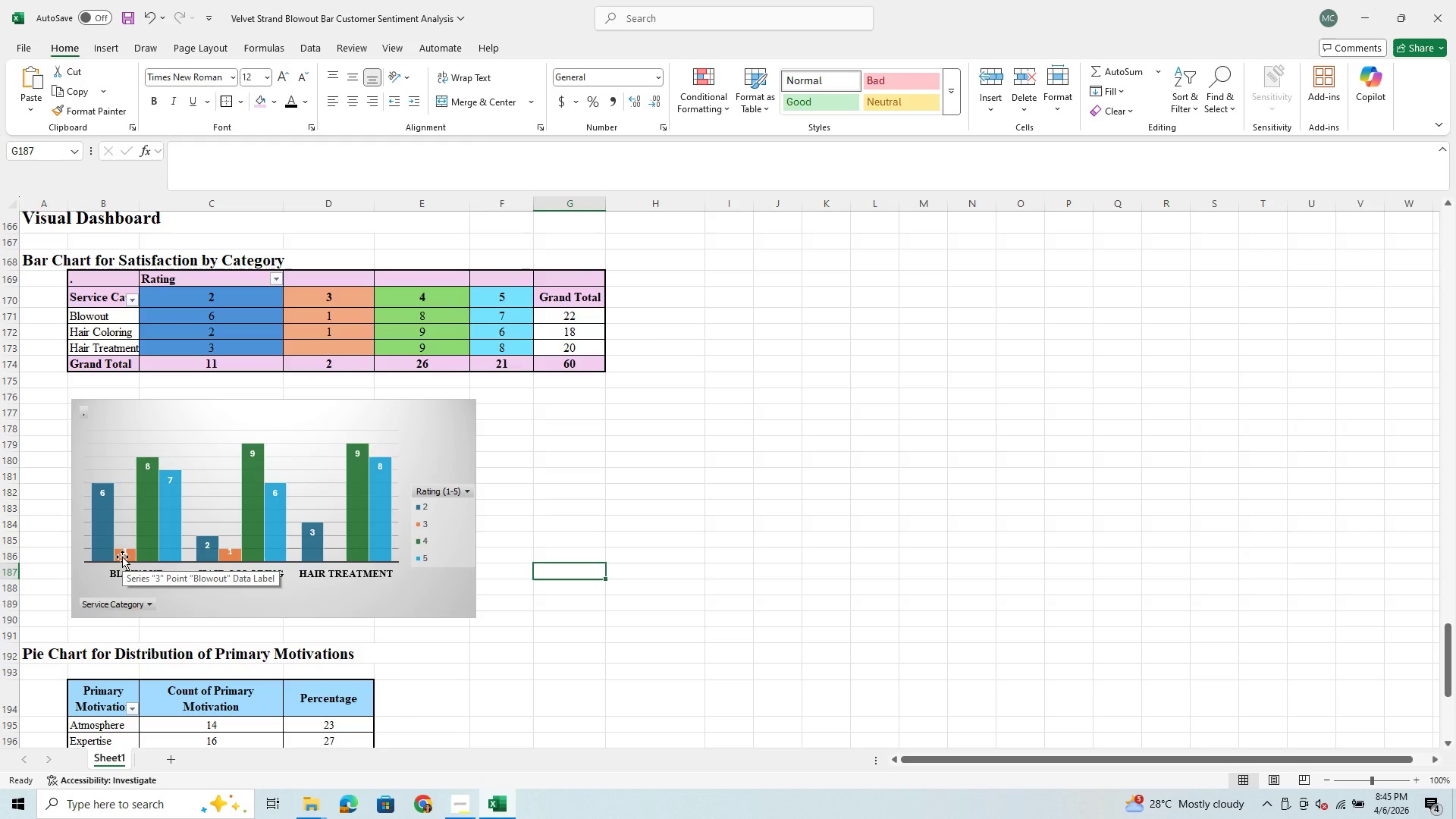 
mouse_move([223, 320])
 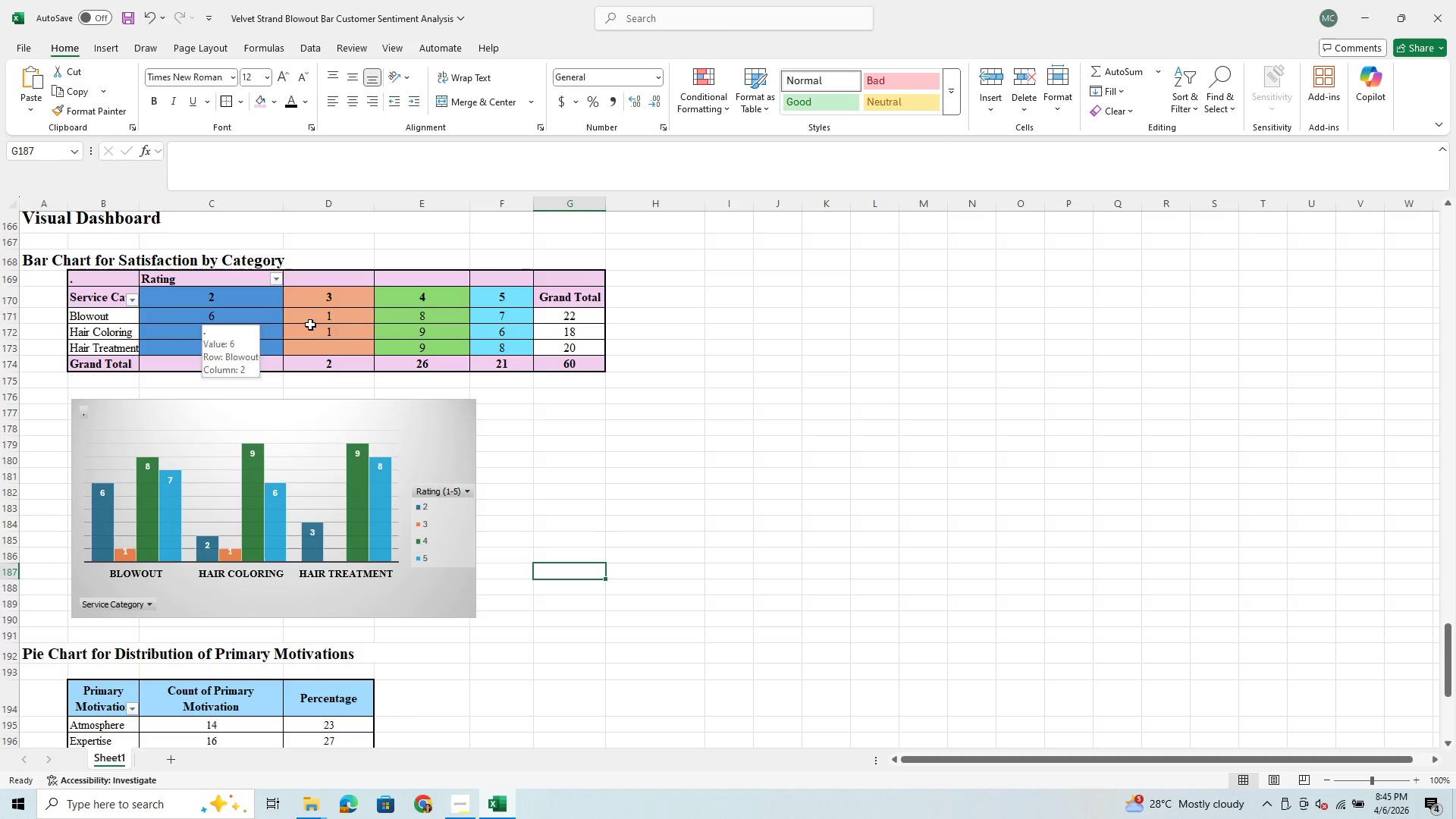 
mouse_move([364, 316])
 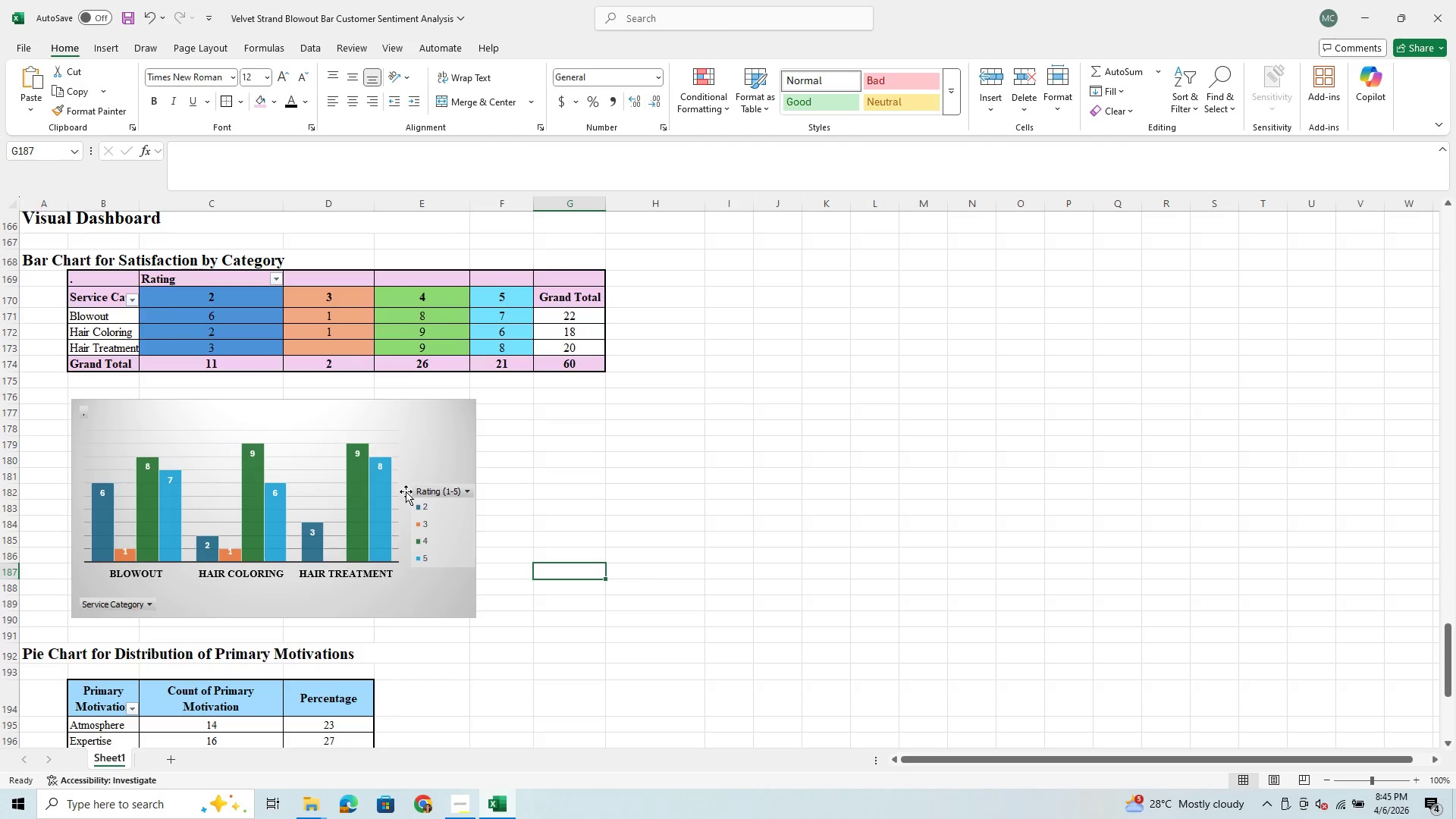 
mouse_move([328, 539])
 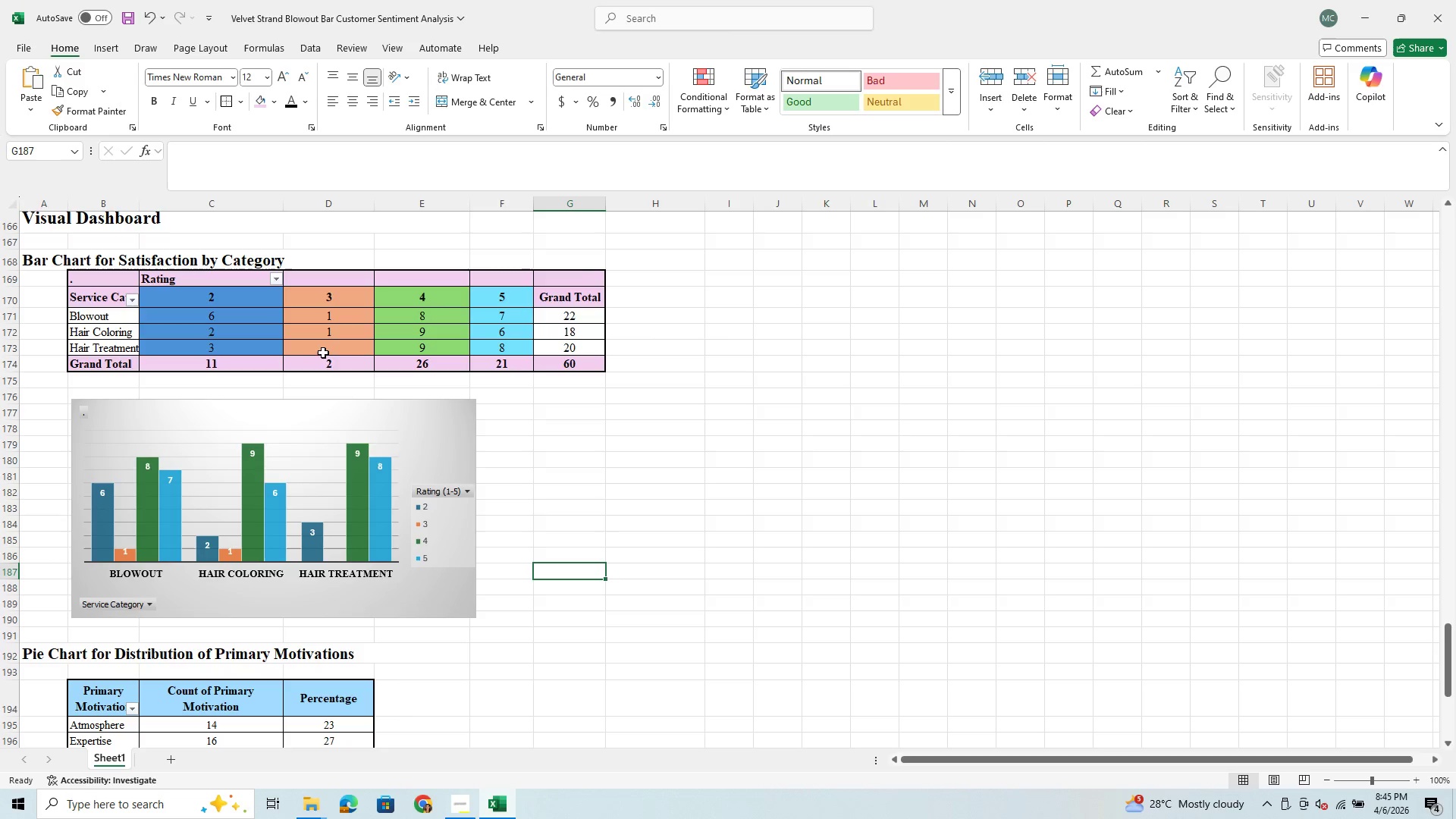 
left_click([326, 350])
 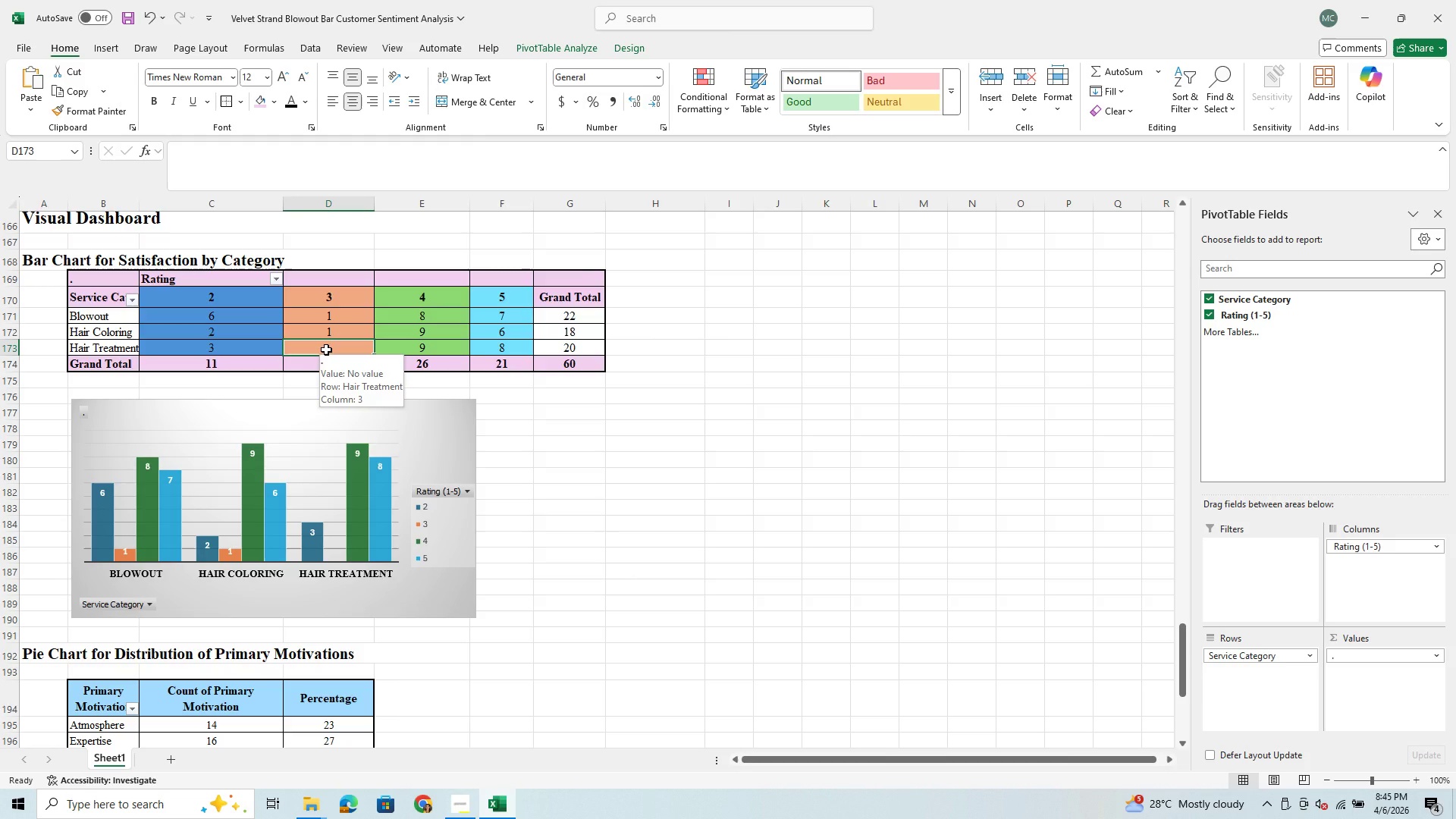 
key(0)
 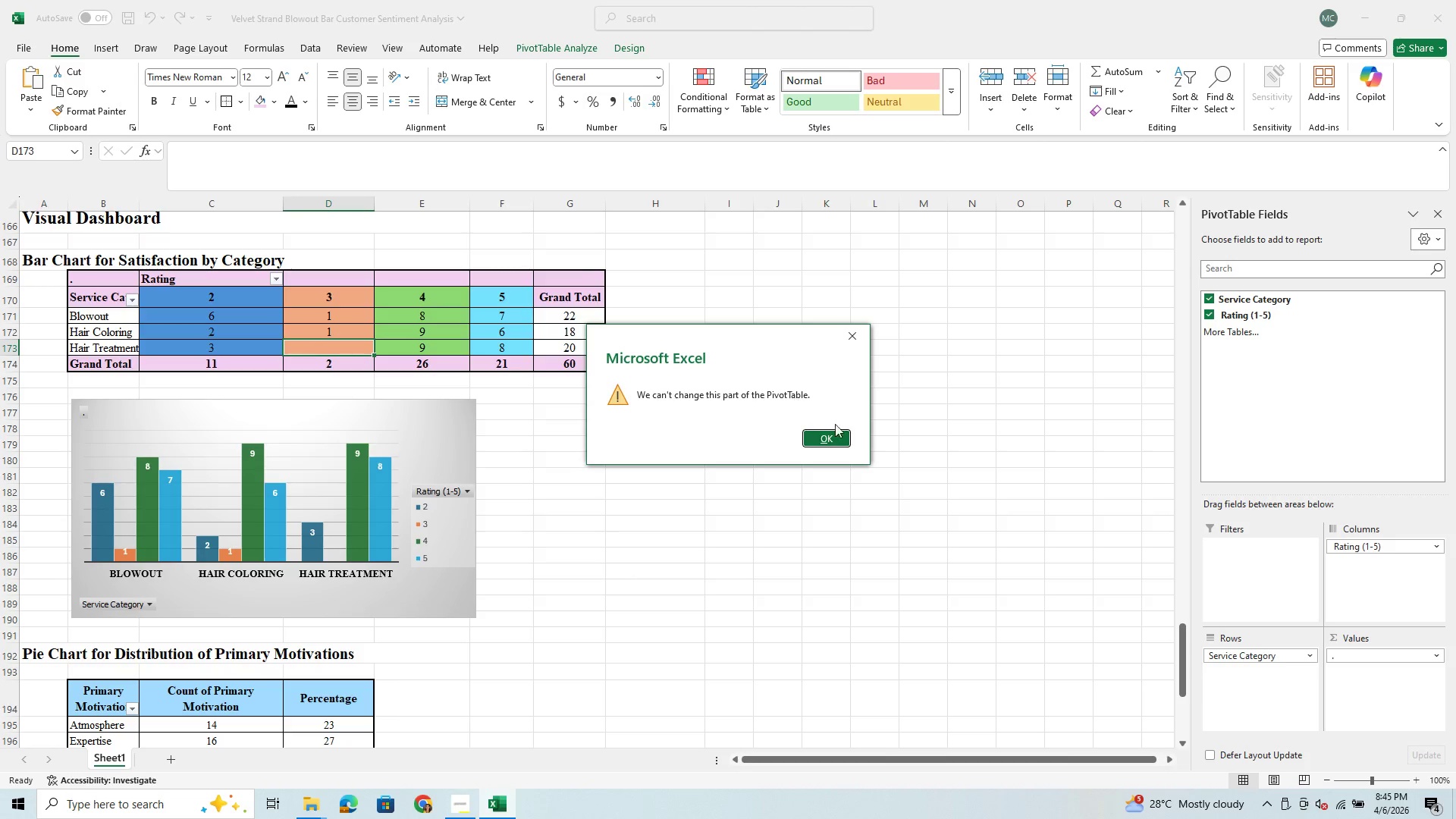 
left_click([827, 444])
 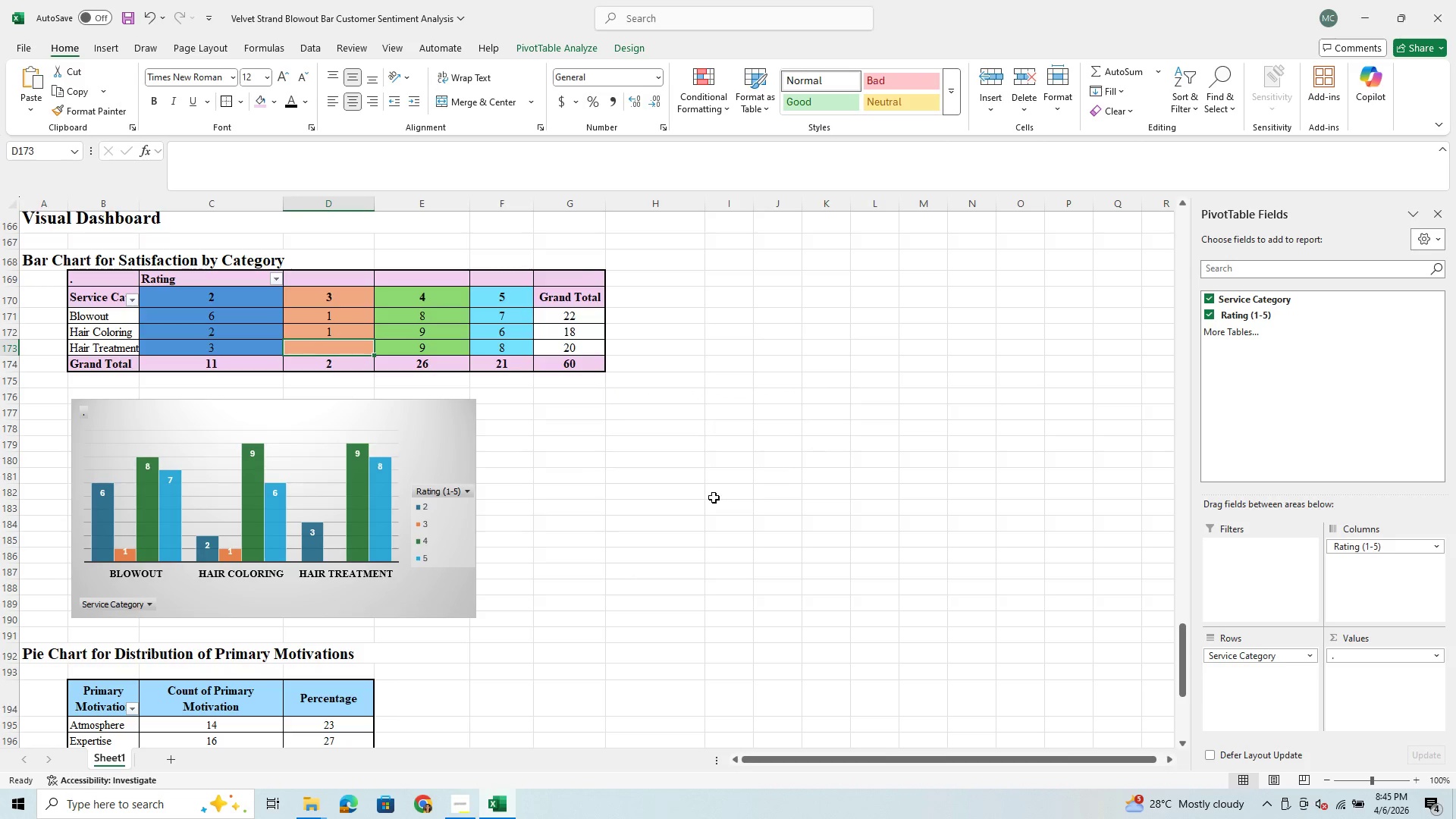 
left_click([622, 552])
 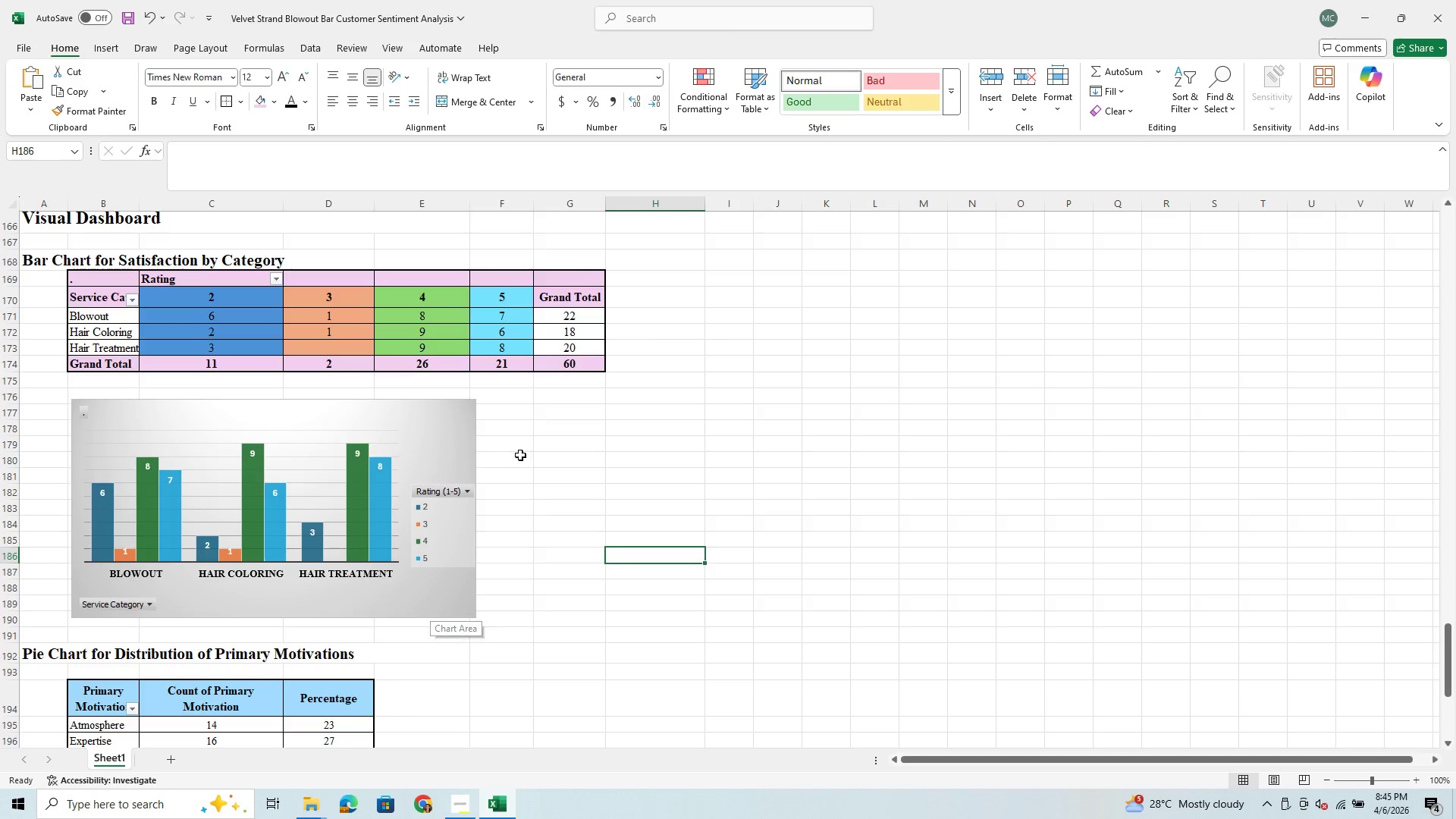 
wait(5.54)
 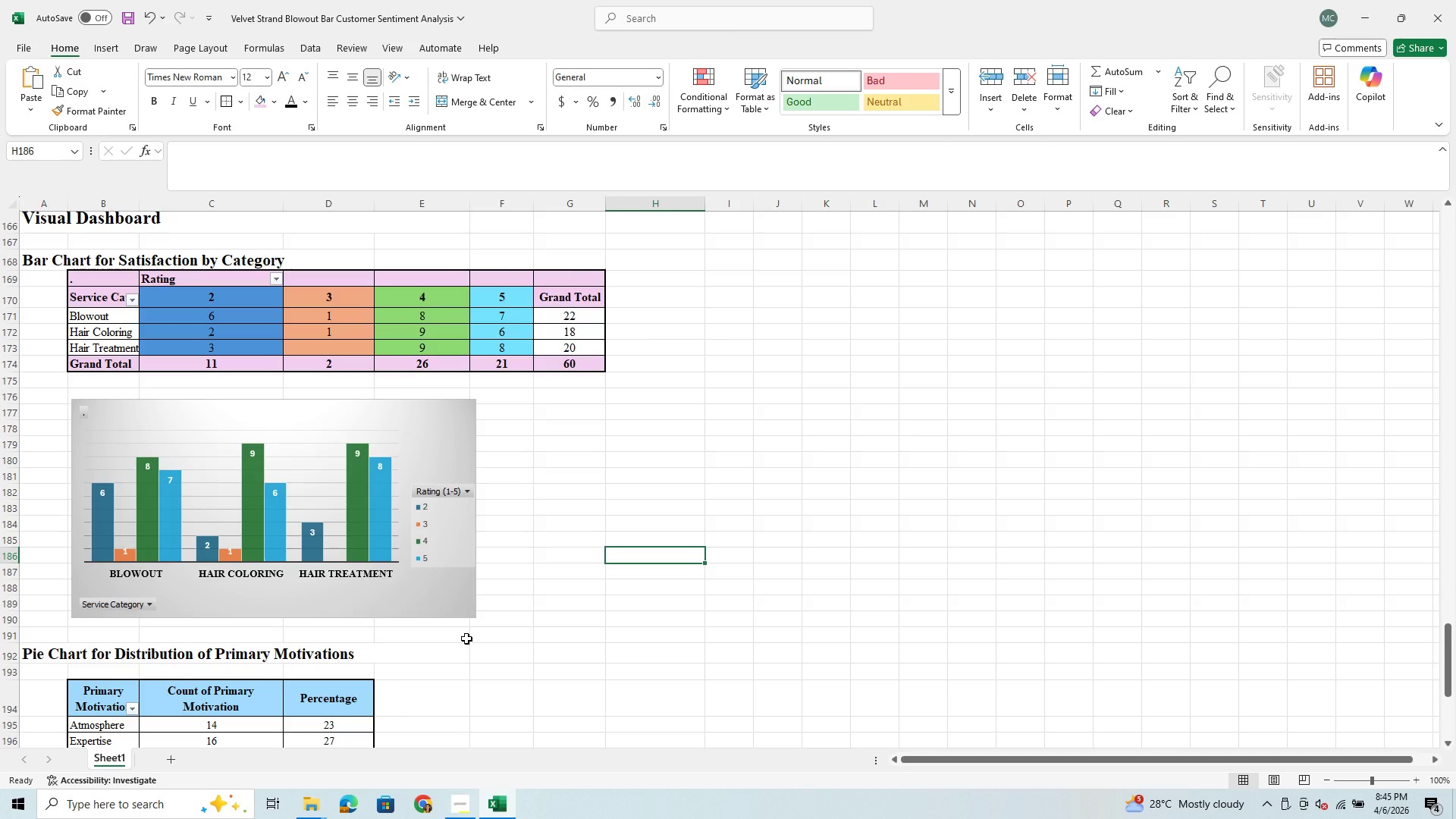 
mouse_move([566, 340])
 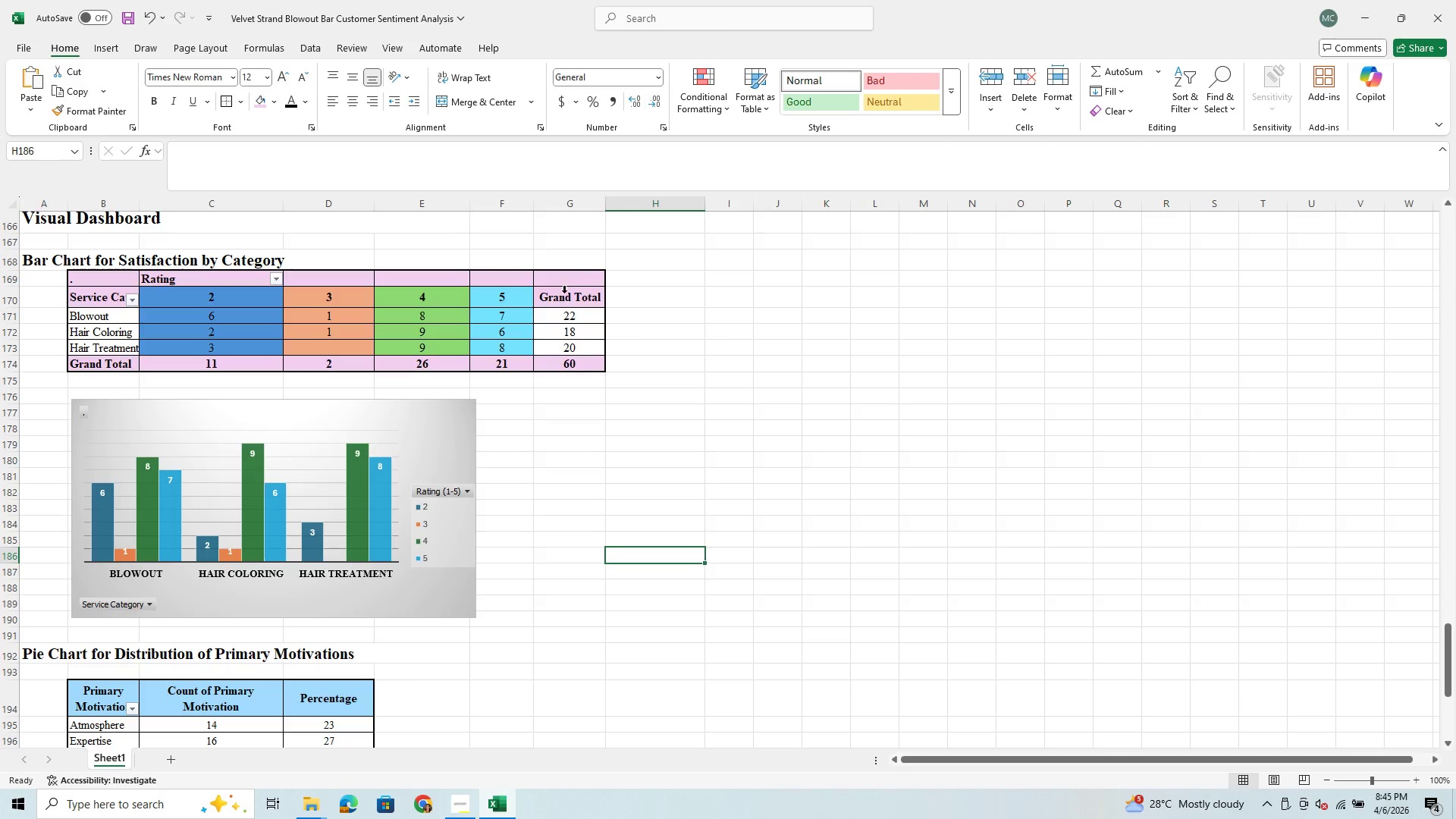 
left_click_drag(start_coordinate=[567, 301], to_coordinate=[576, 362])
 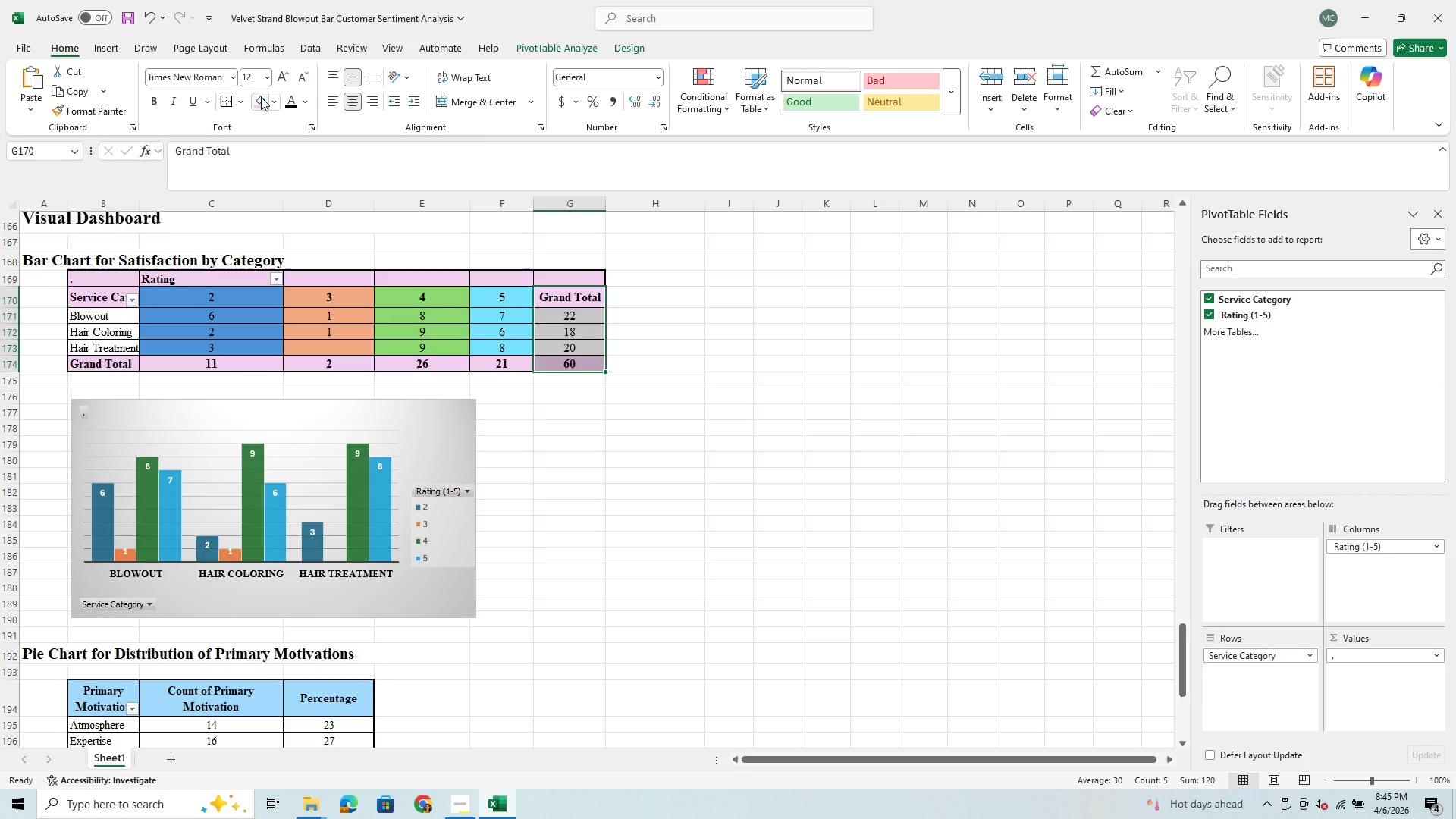 
left_click([261, 97])
 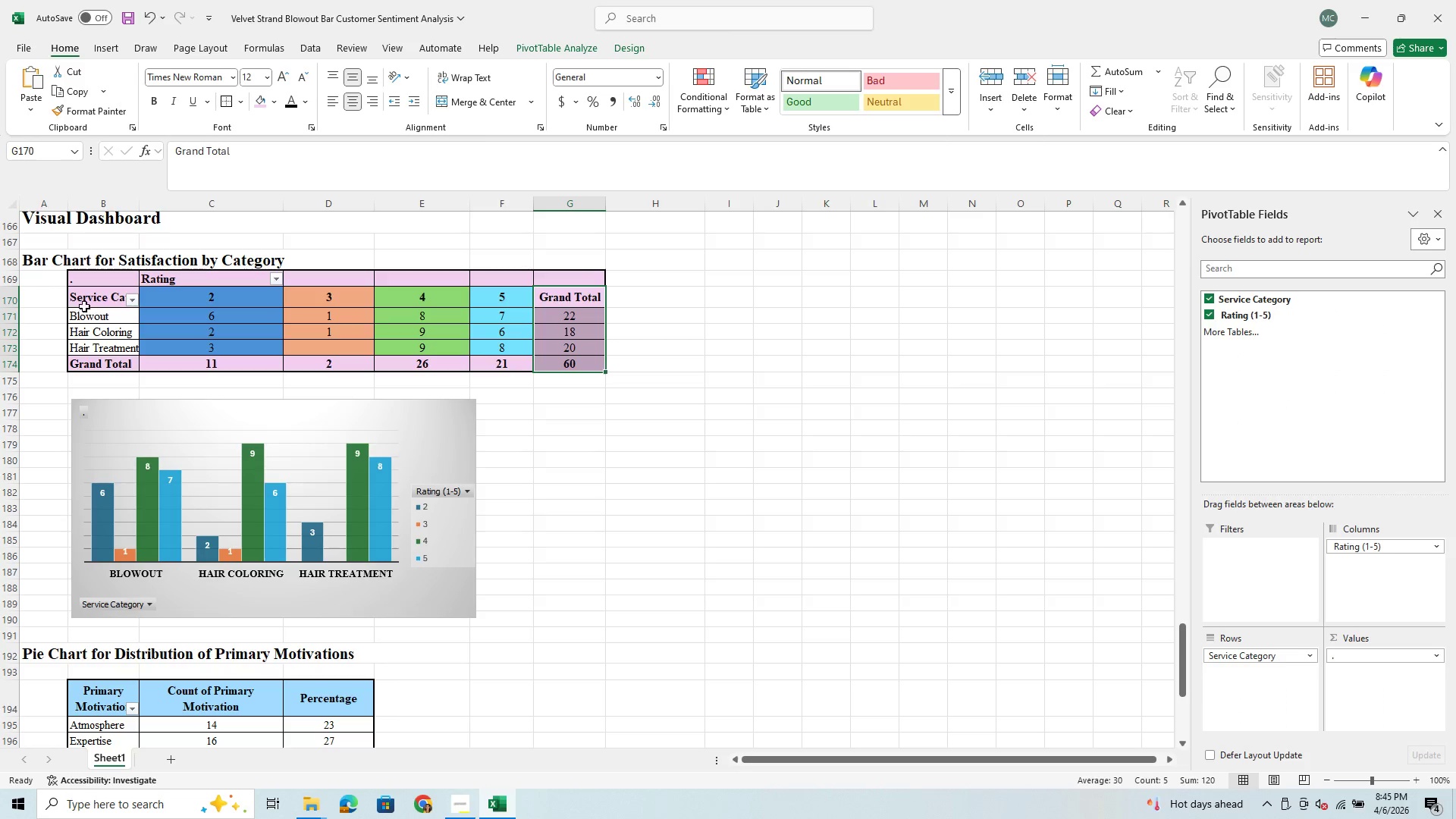 
left_click_drag(start_coordinate=[93, 301], to_coordinate=[94, 366])
 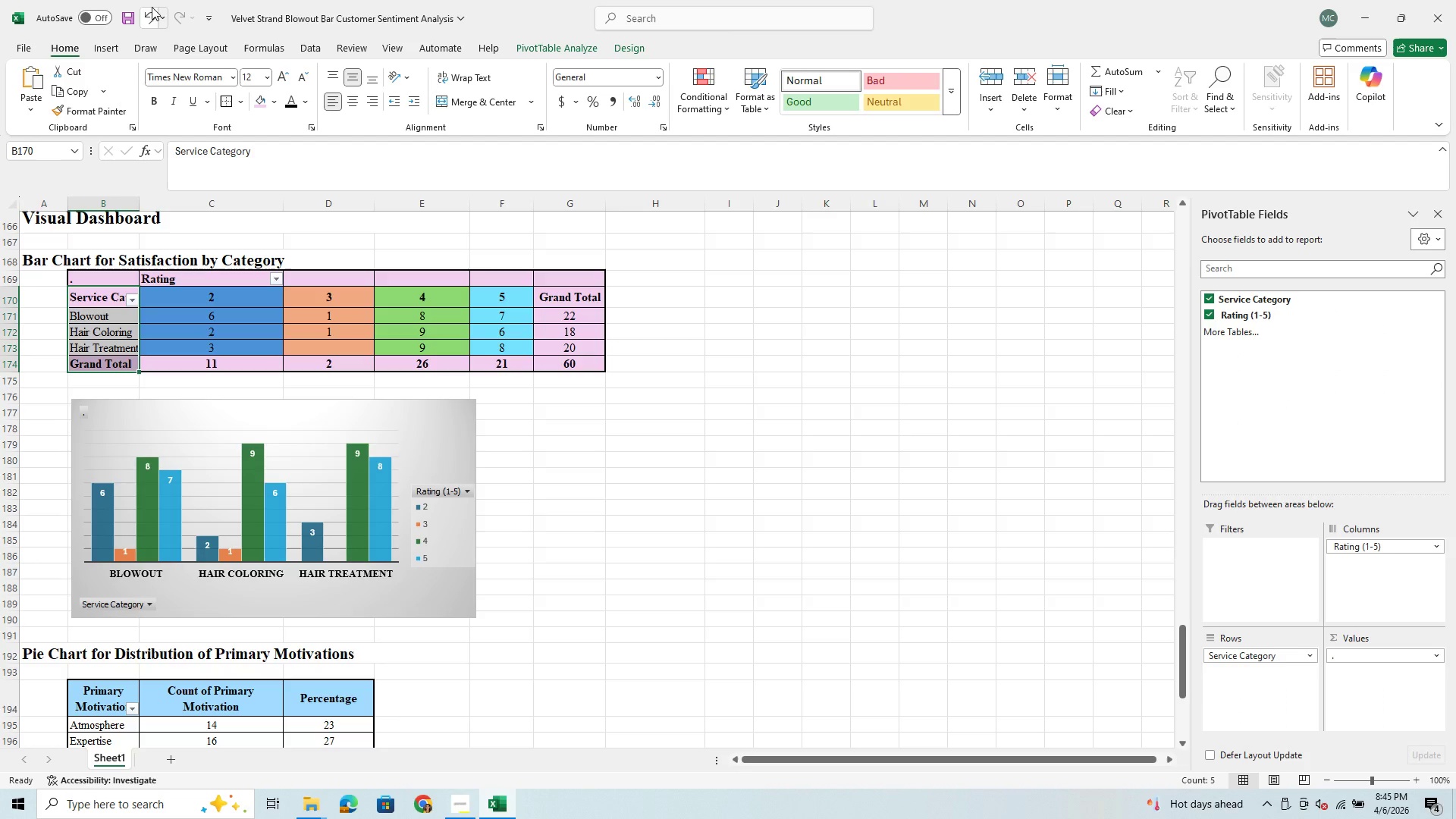 
left_click([152, 9])
 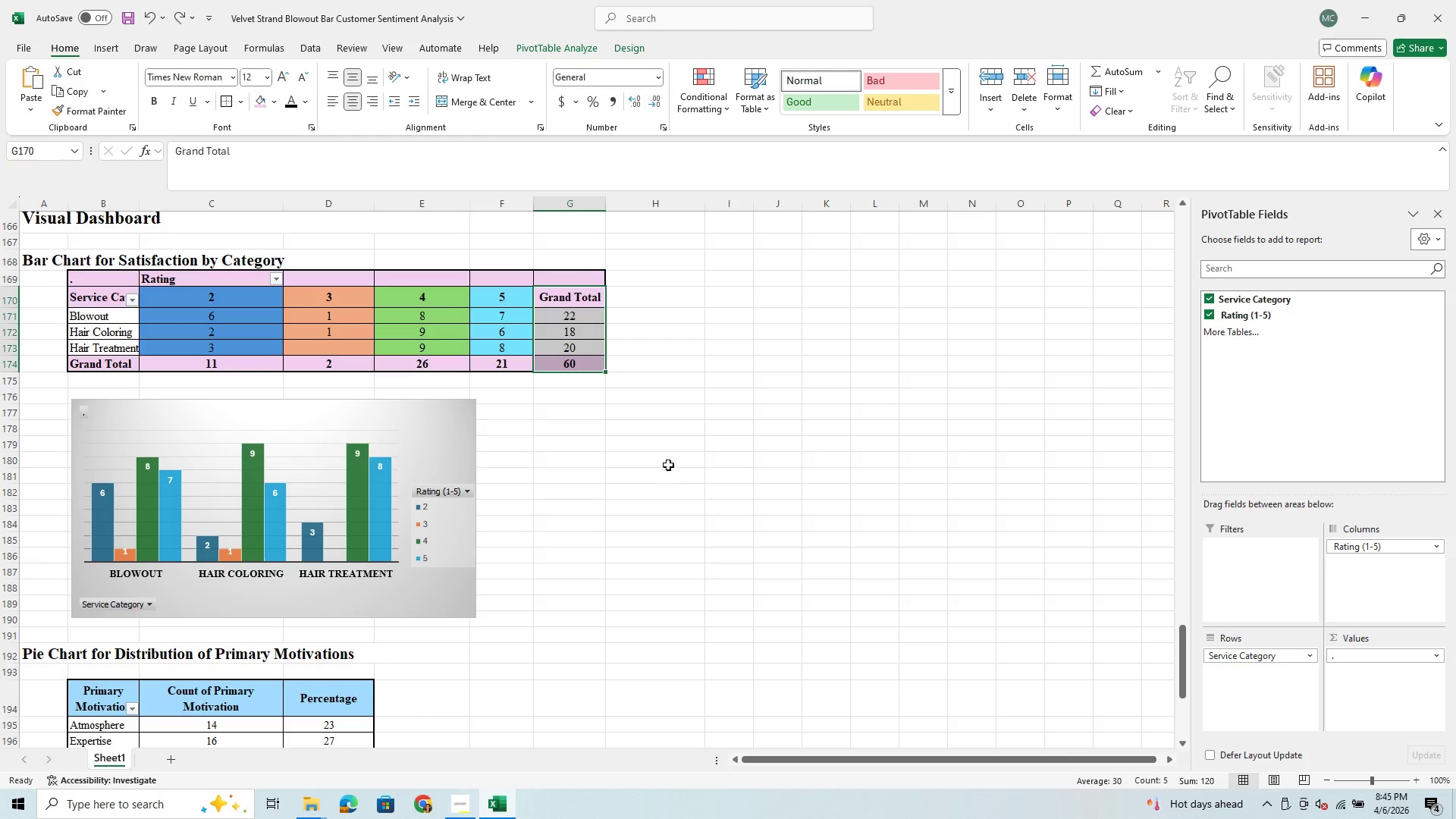 
left_click([665, 496])
 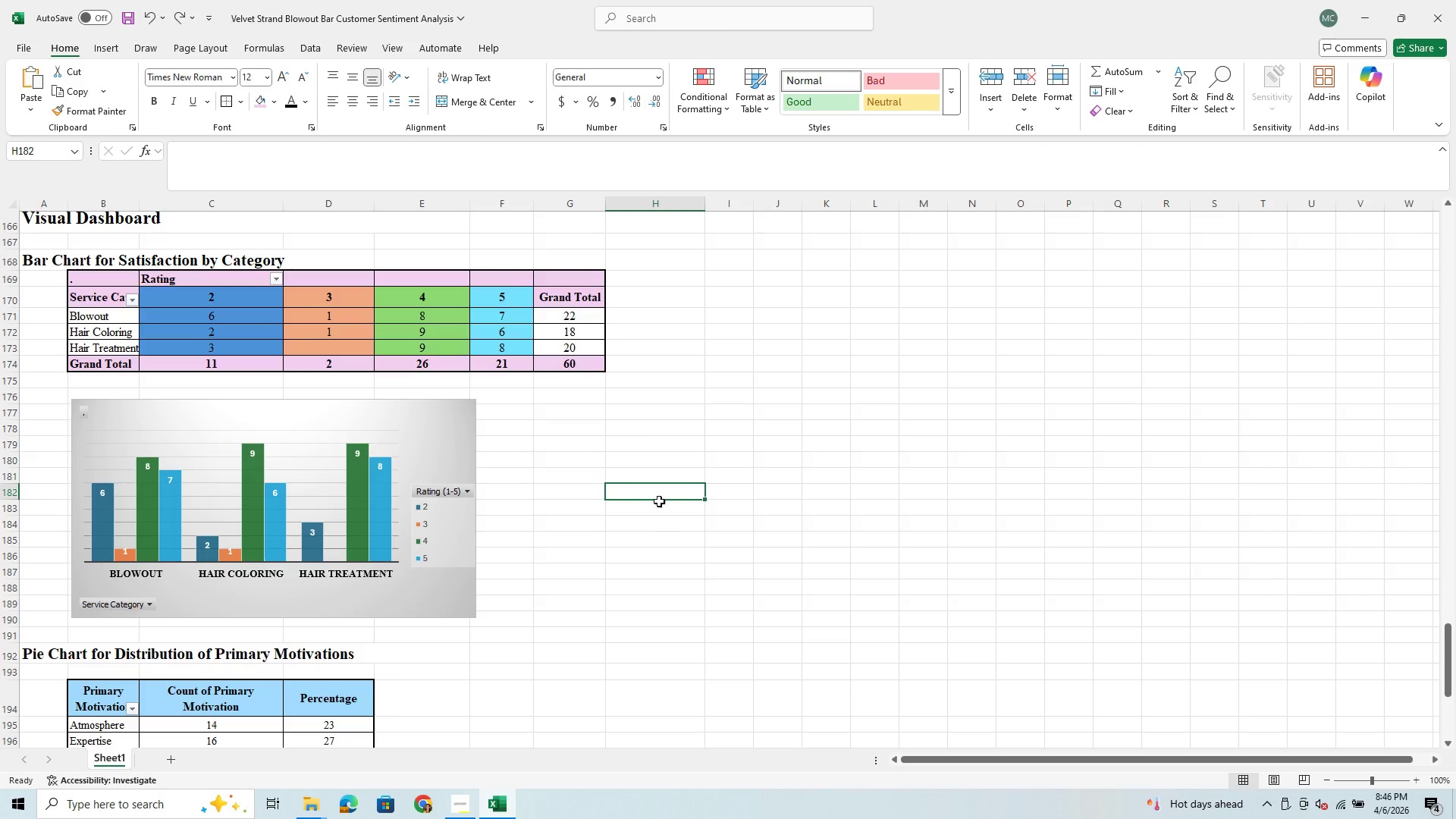 
mouse_move([591, 344])
 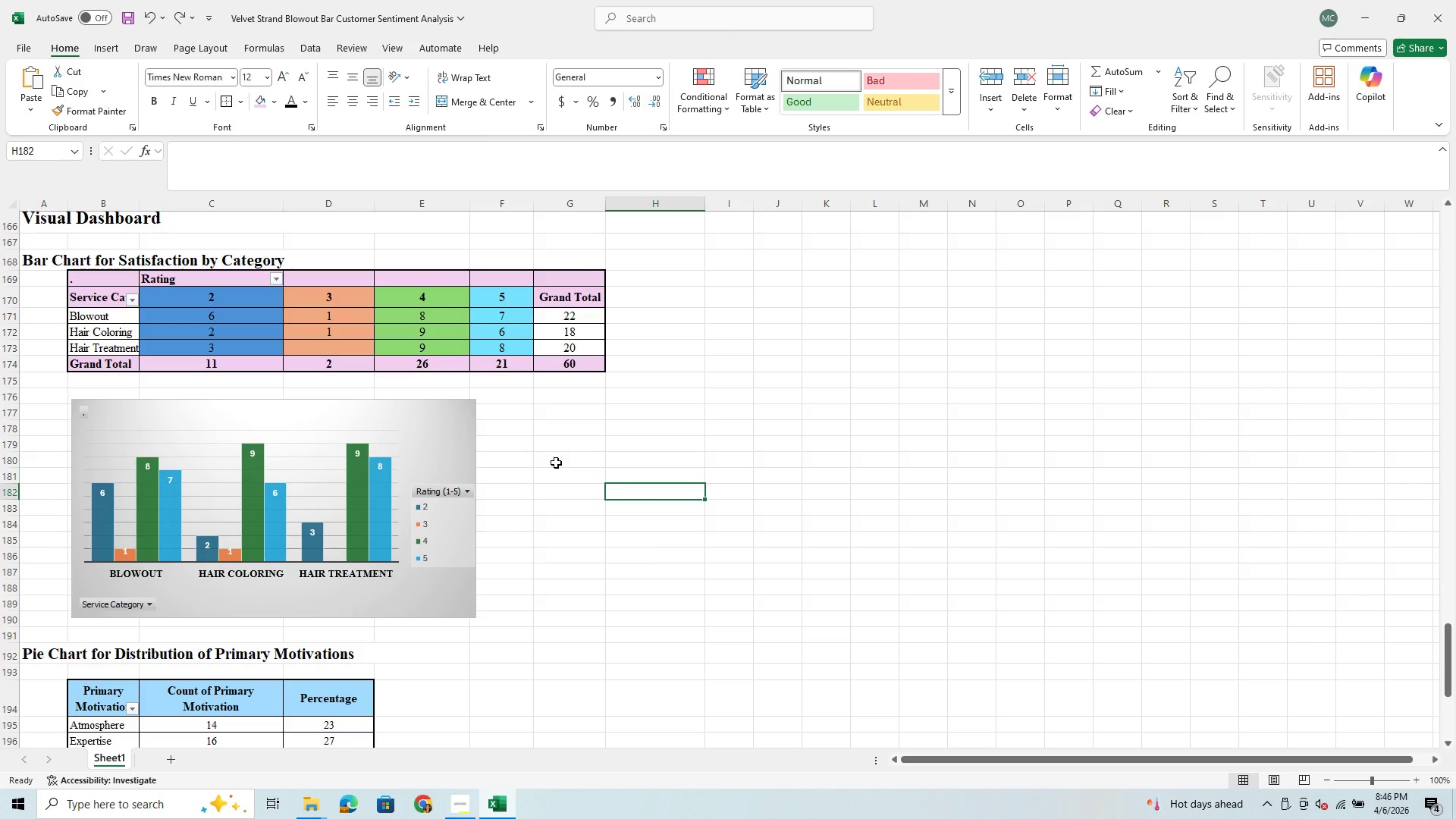 
scroll: coordinate [556, 463], scroll_direction: down, amount: 1.0
 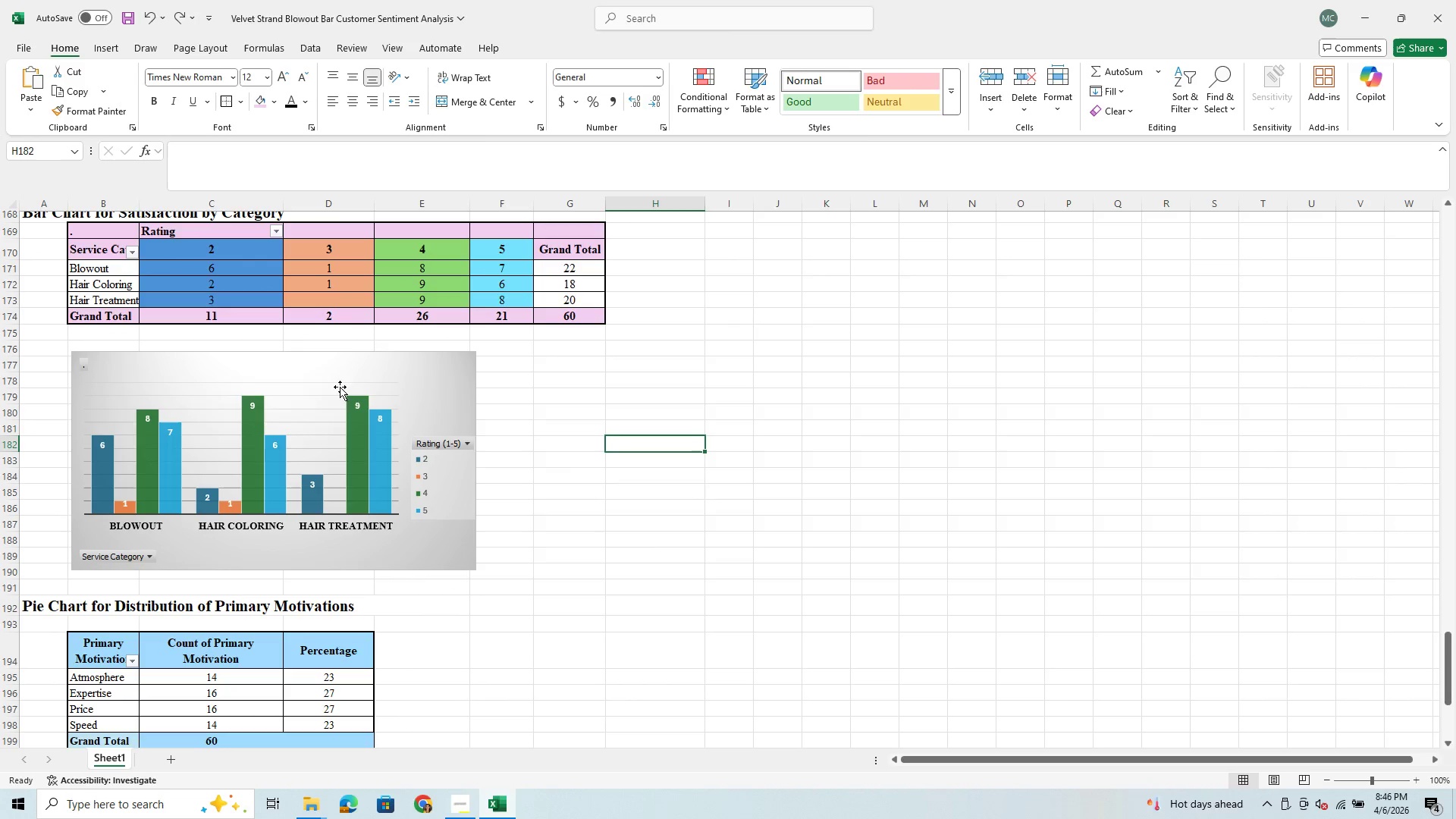 
left_click([93, 232])
 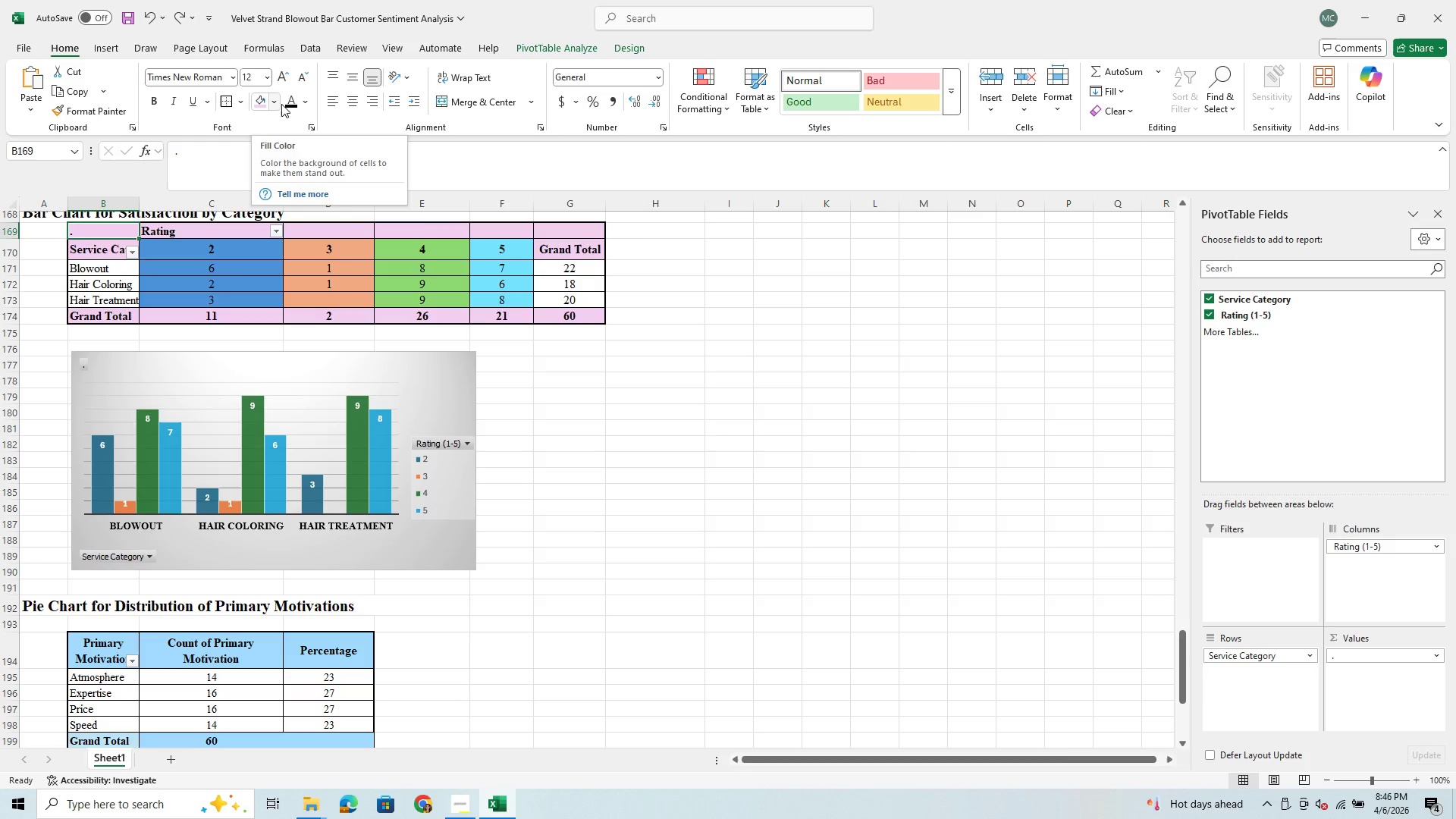 
left_click([305, 104])
 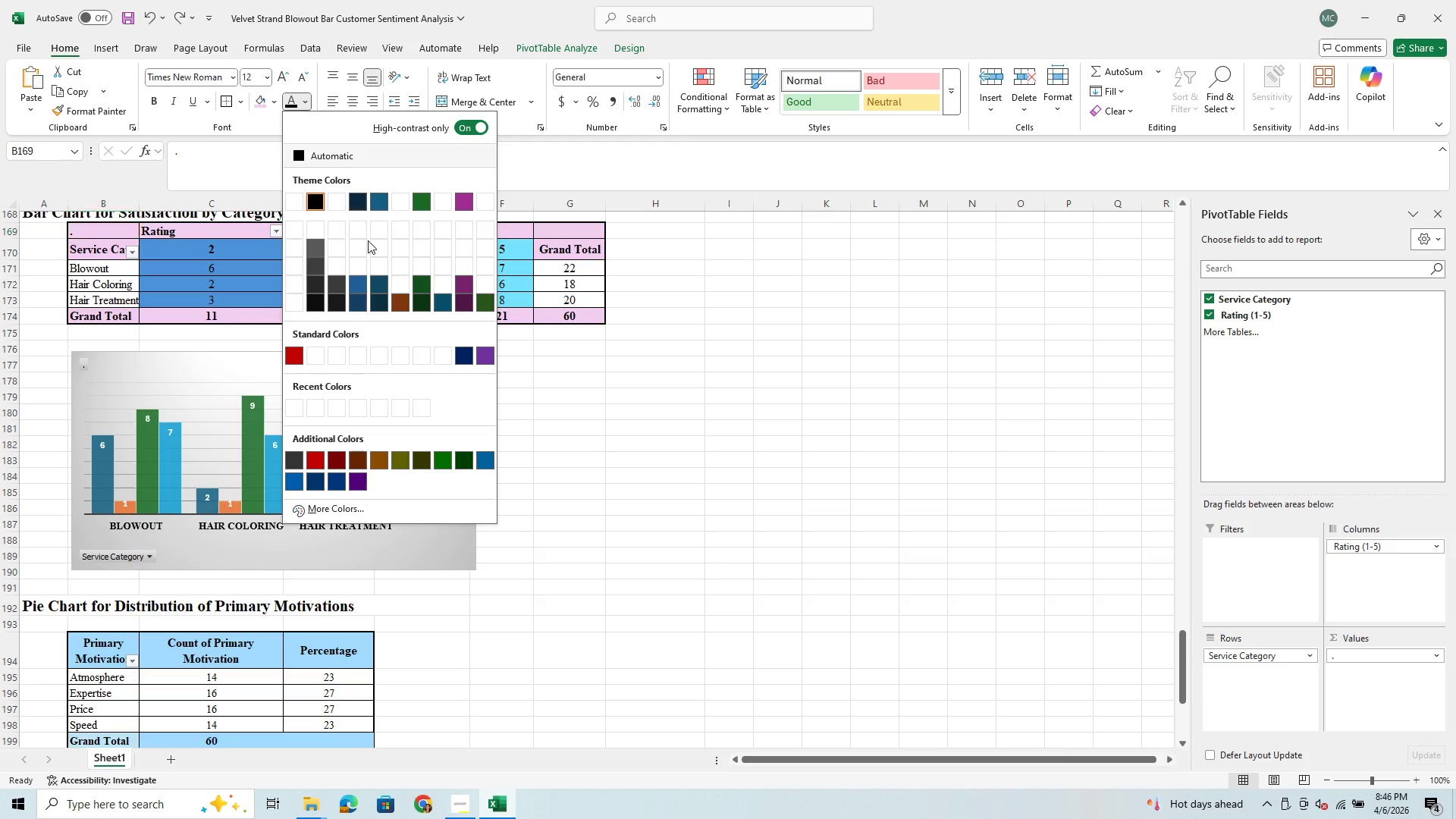 
mouse_move([456, 222])
 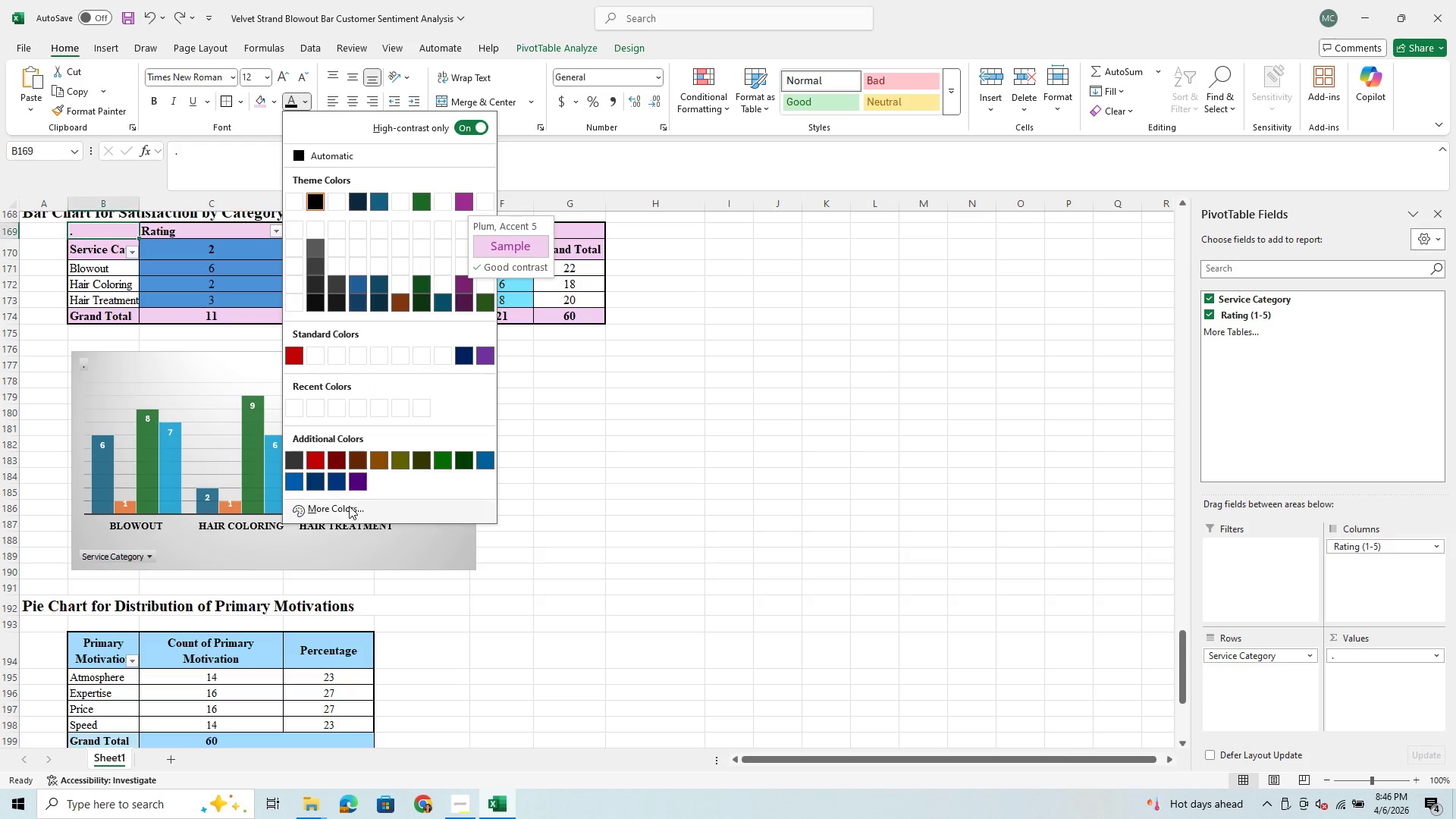 
left_click([344, 516])
 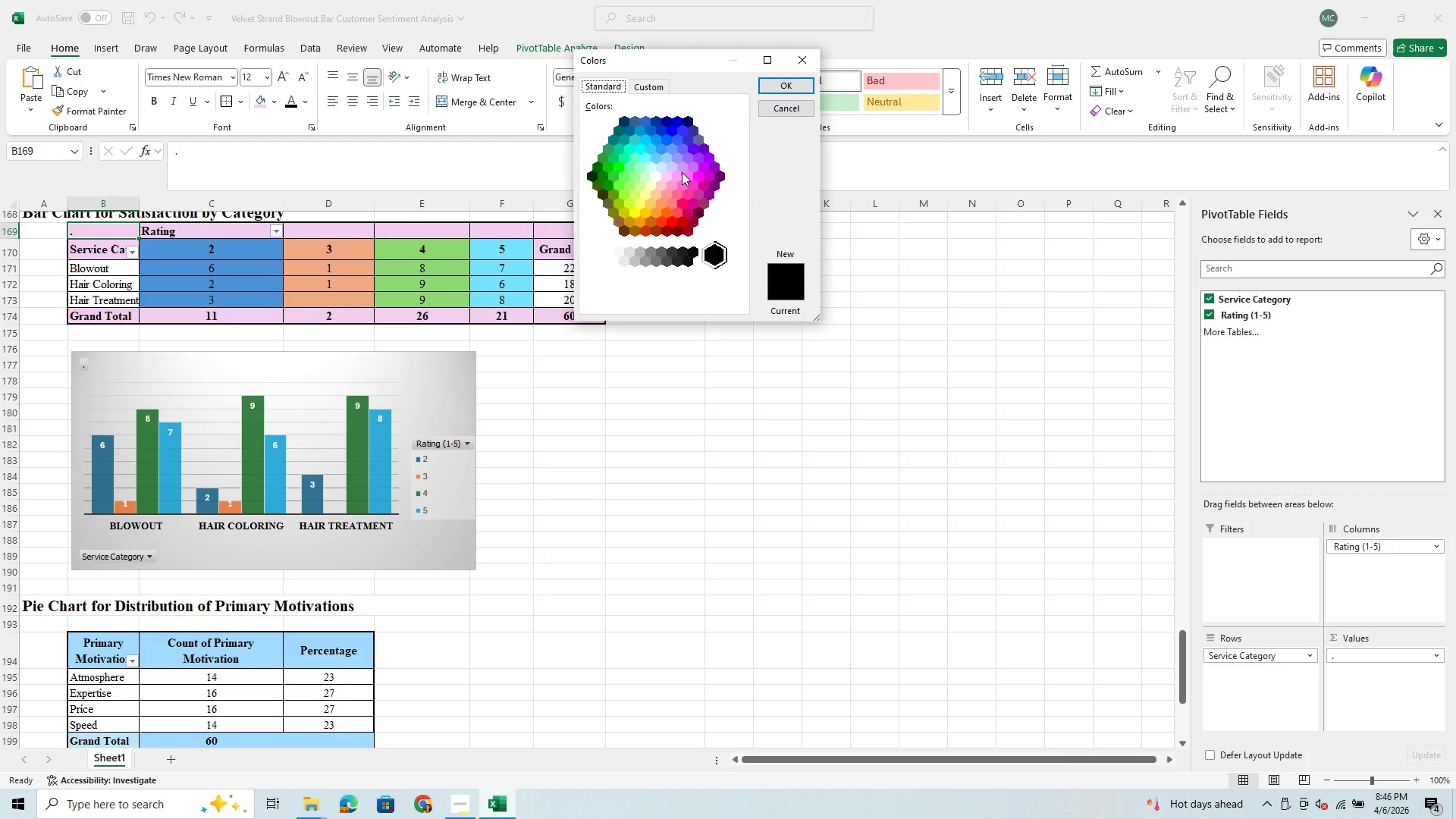 
left_click([676, 174])